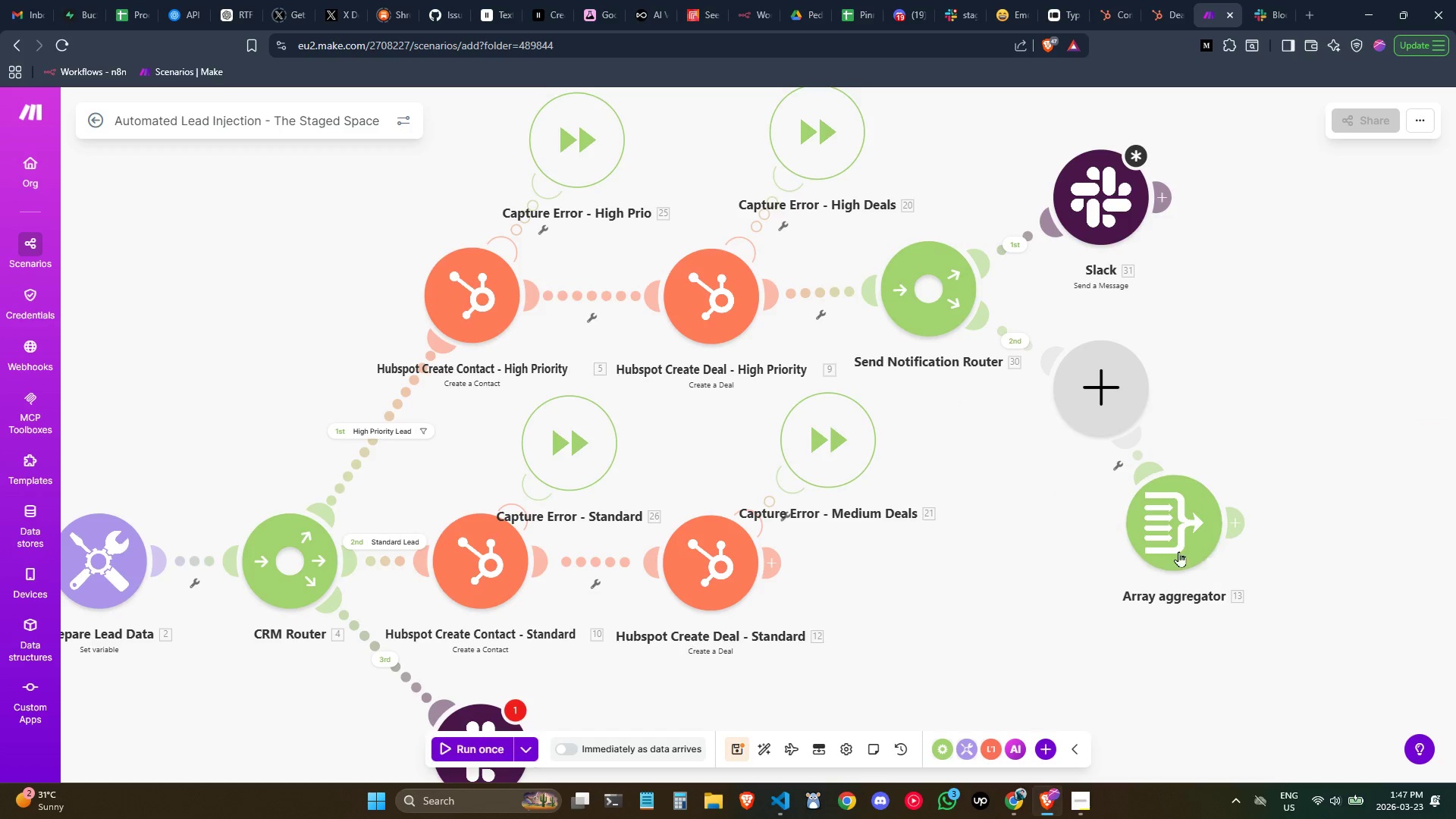 
left_click_drag(start_coordinate=[1166, 535], to_coordinate=[1179, 551])
 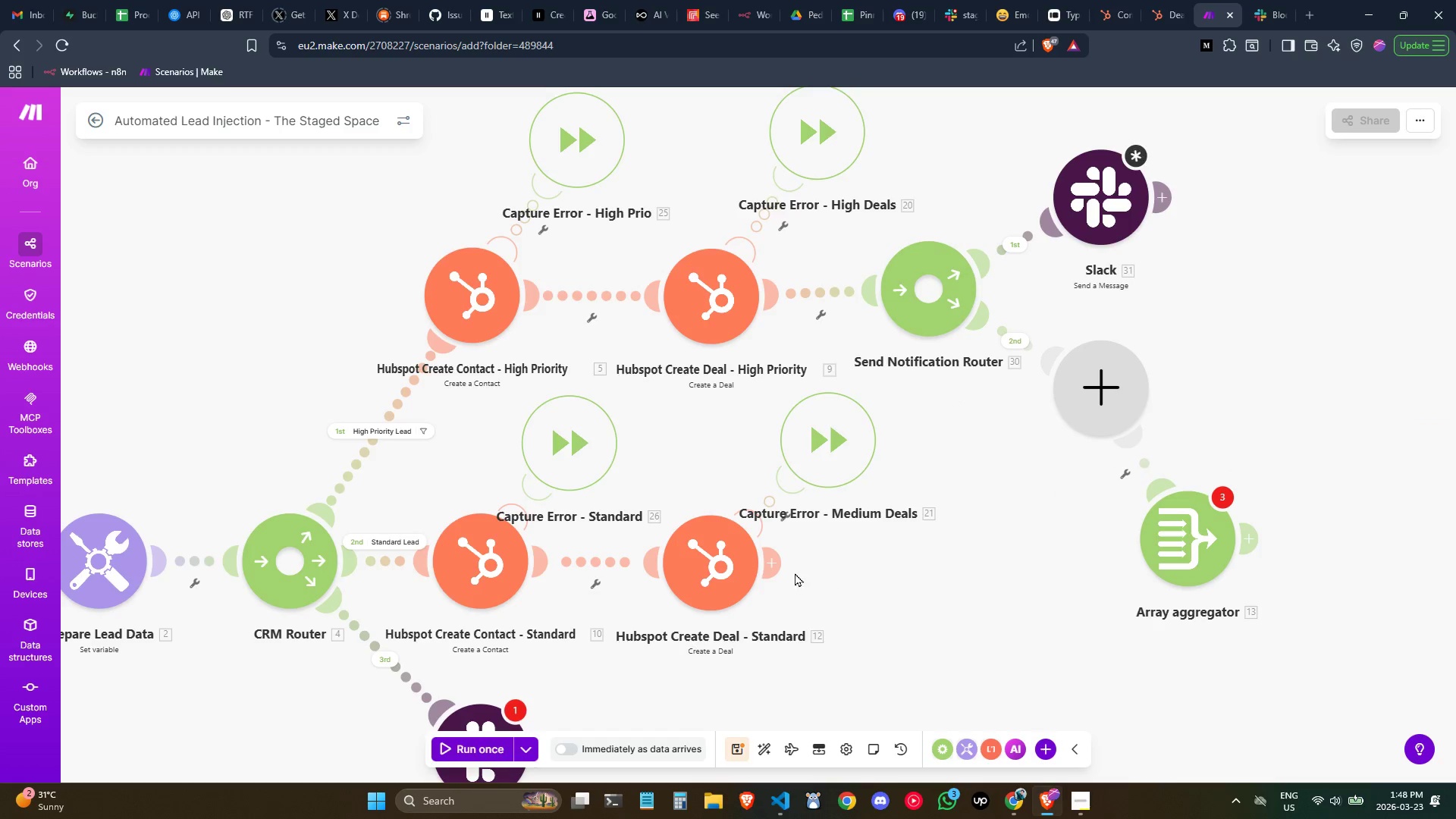 
left_click_drag(start_coordinate=[773, 564], to_coordinate=[1144, 560])
 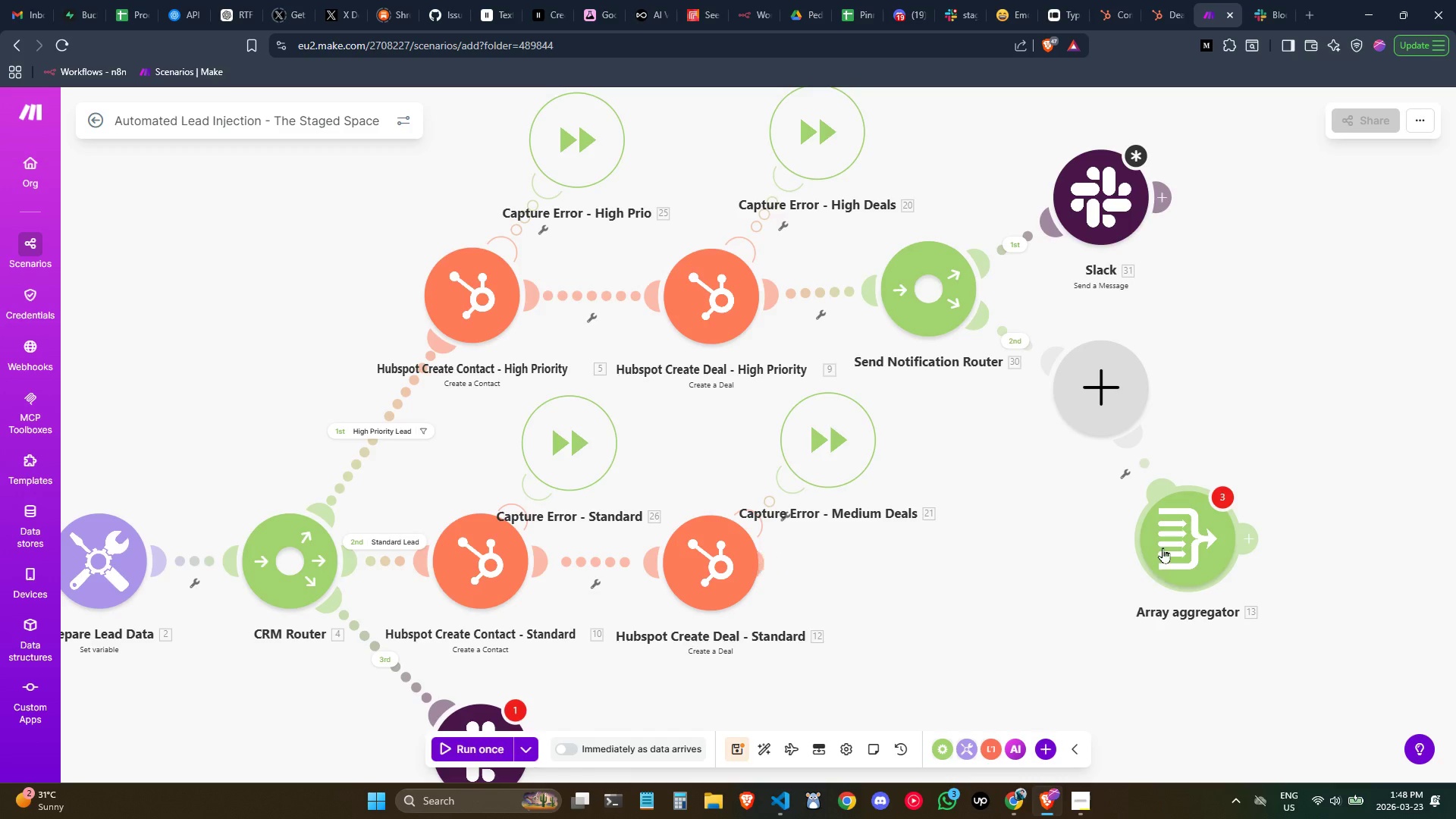 
left_click_drag(start_coordinate=[1163, 546], to_coordinate=[1105, 551])
 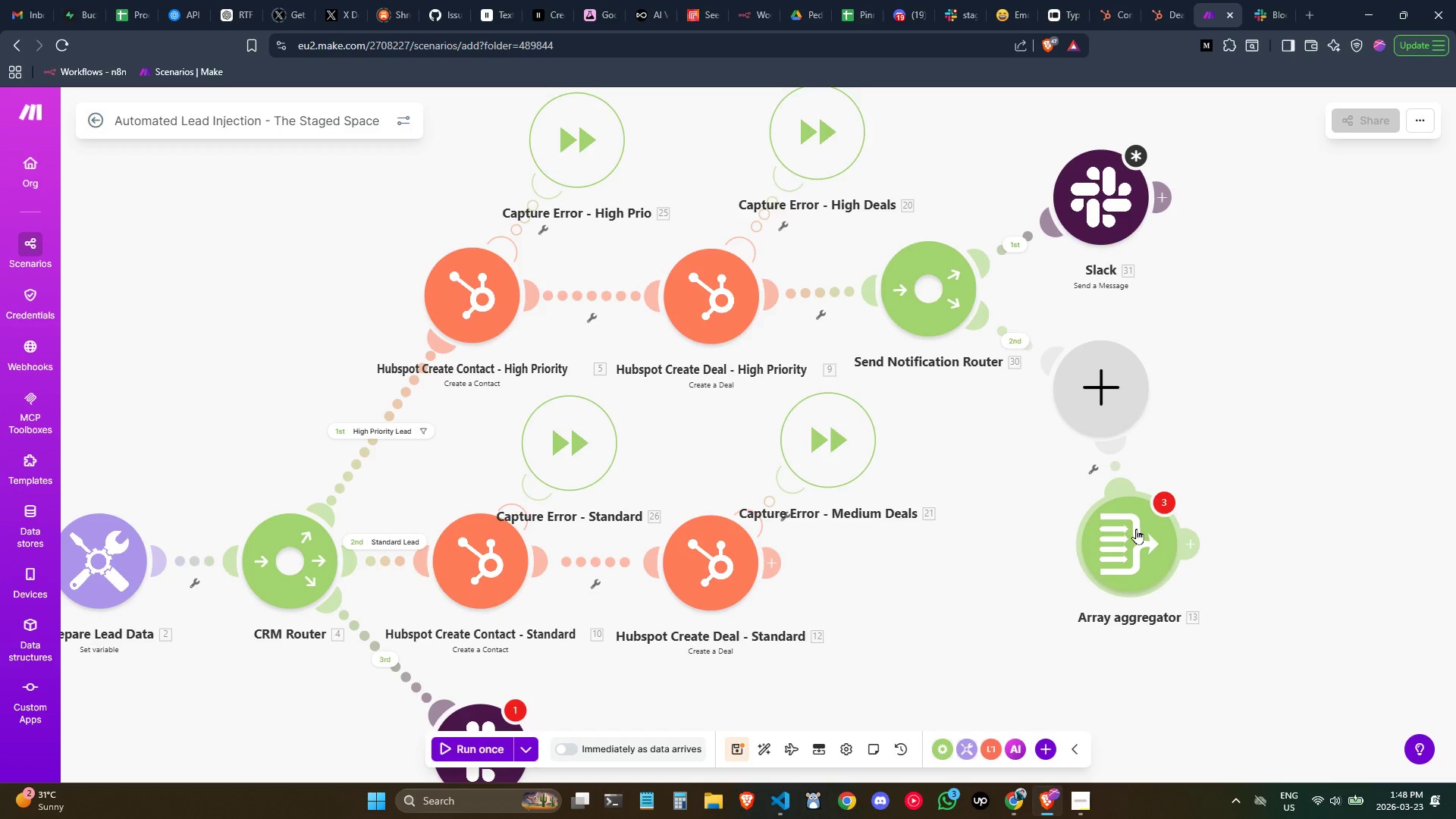 
double_click([1136, 529])
 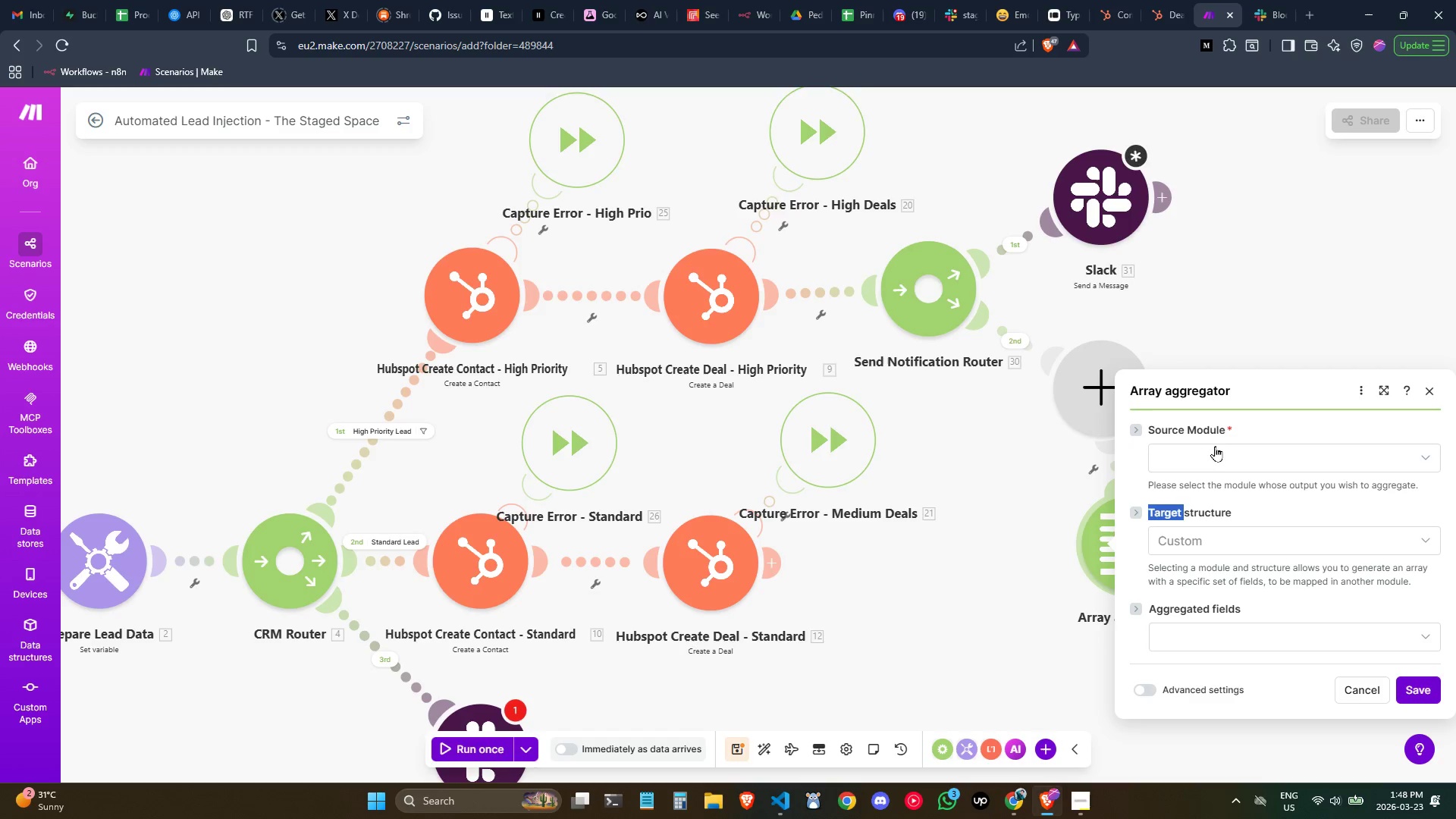 
left_click([1206, 327])
 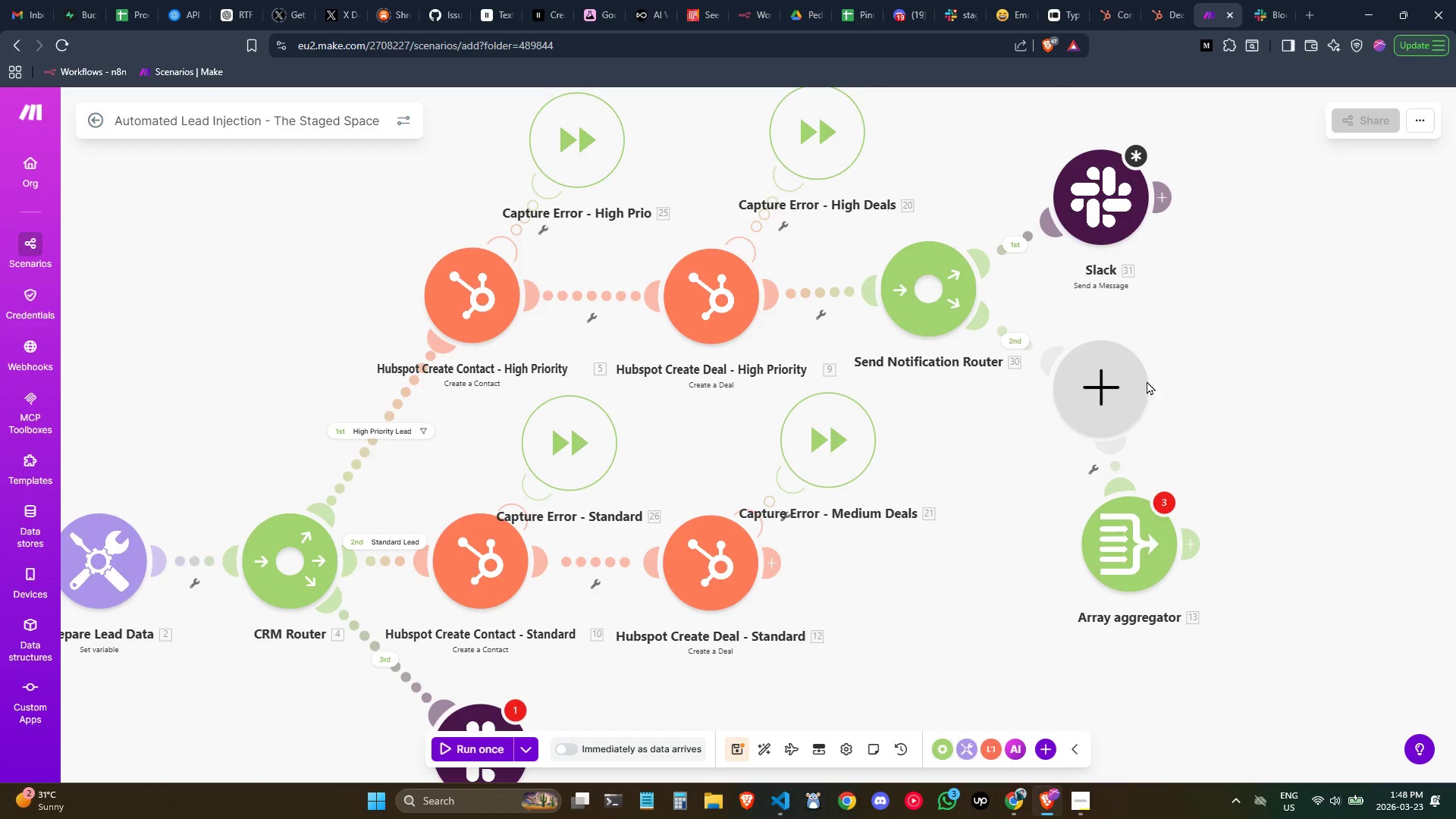 
left_click([1120, 387])
 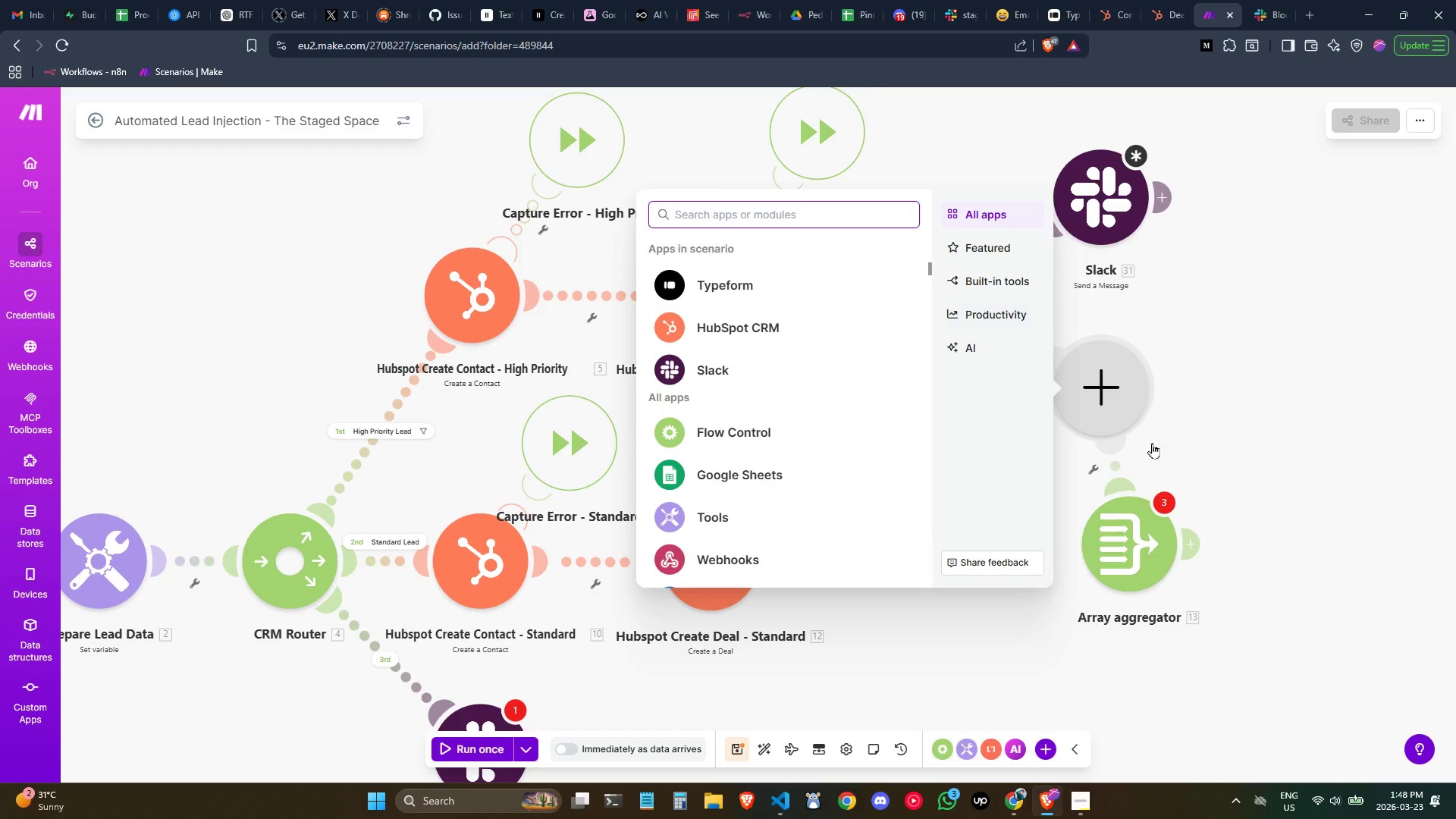 
left_click([1171, 332])
 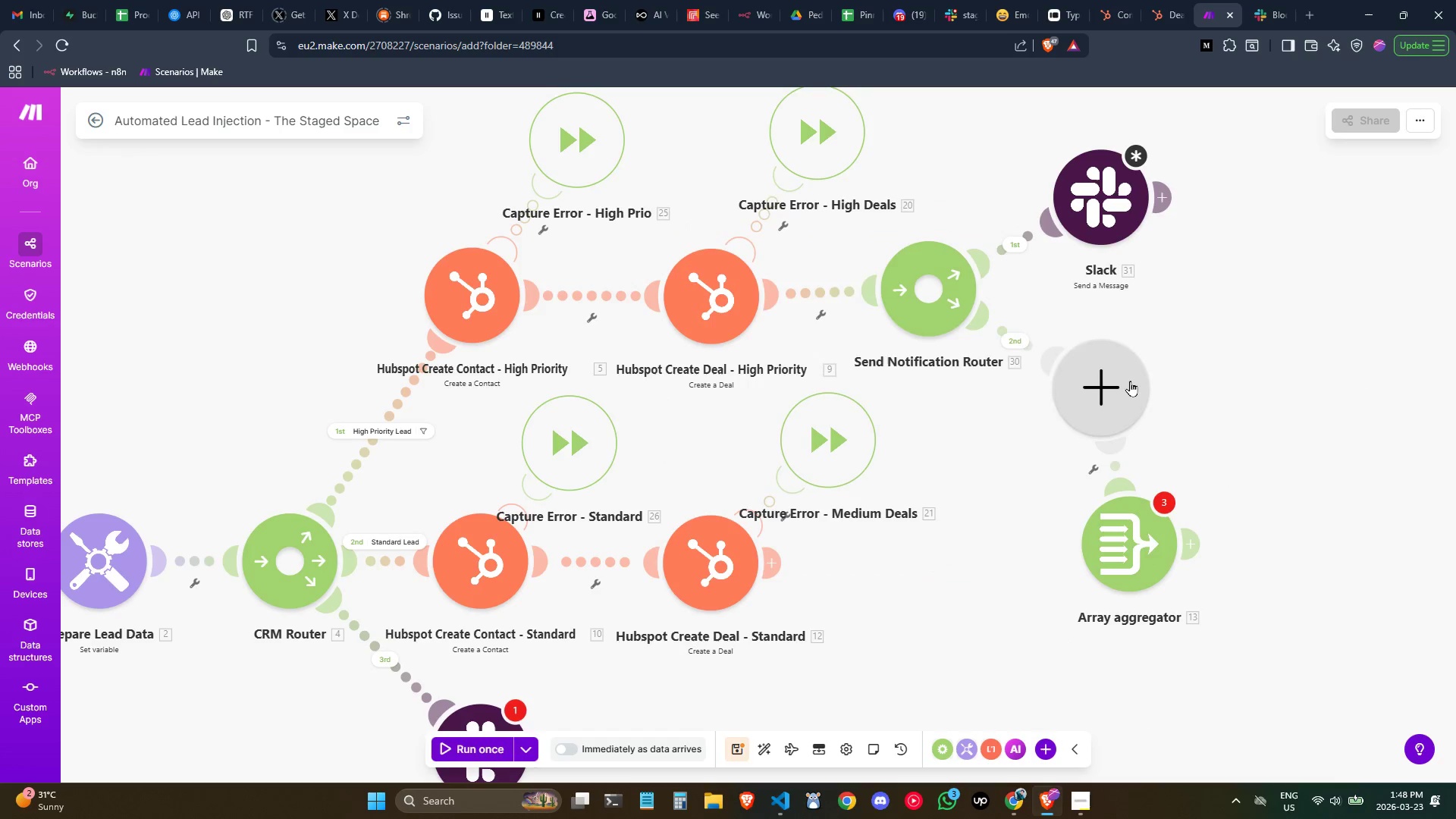 
right_click([1126, 381])
 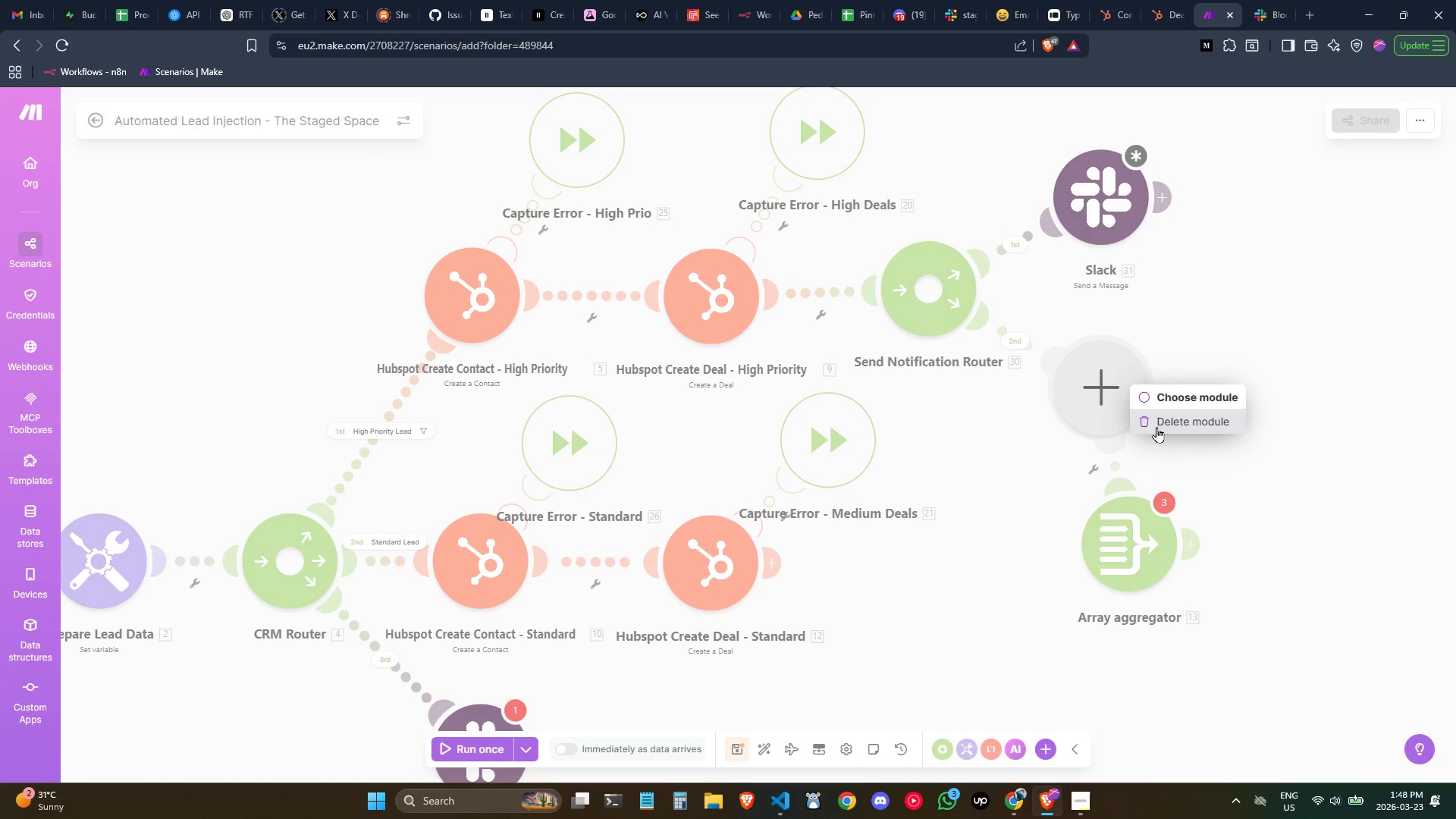 
left_click([1159, 428])
 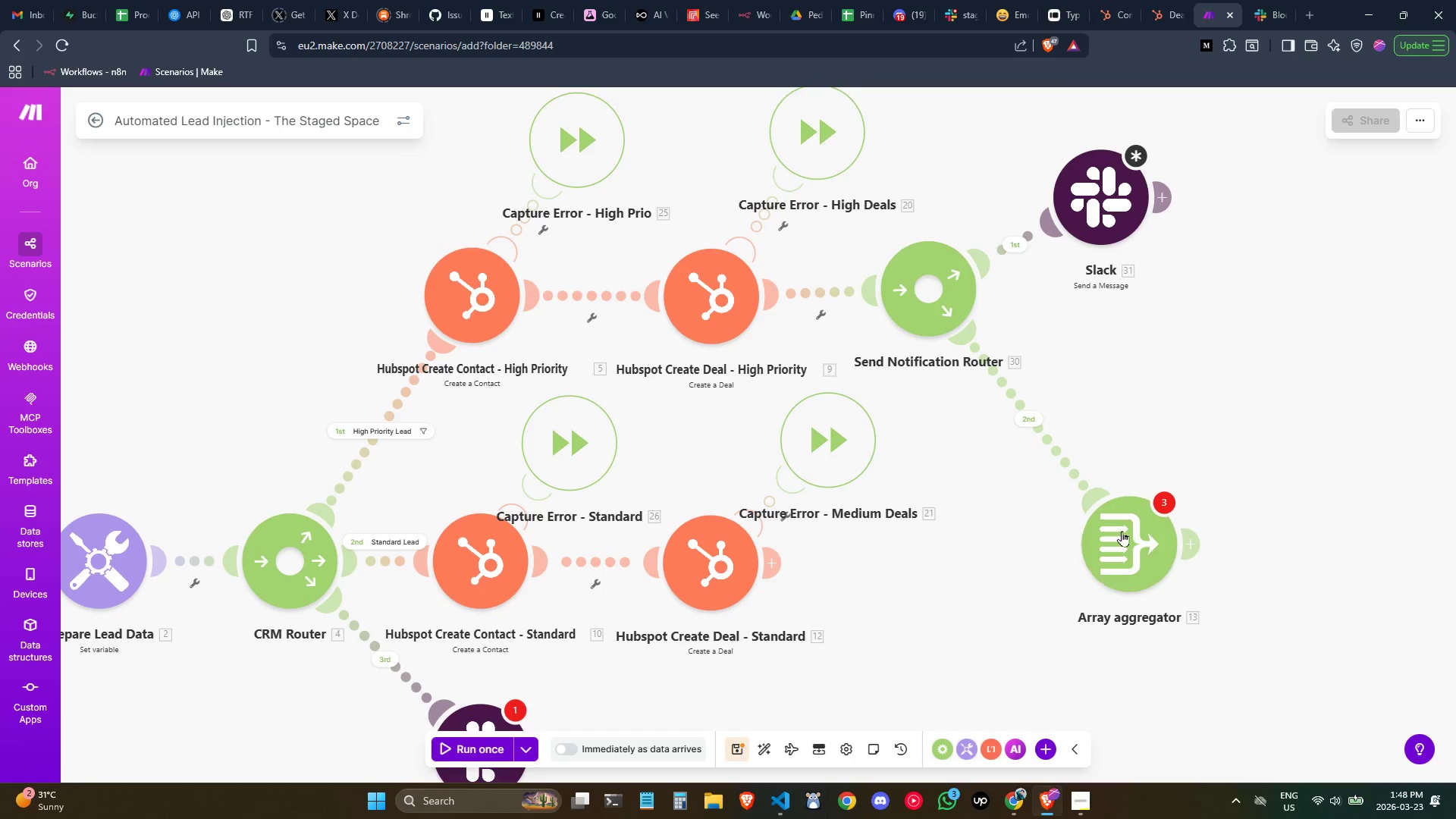 
left_click_drag(start_coordinate=[1122, 534], to_coordinate=[1046, 510])
 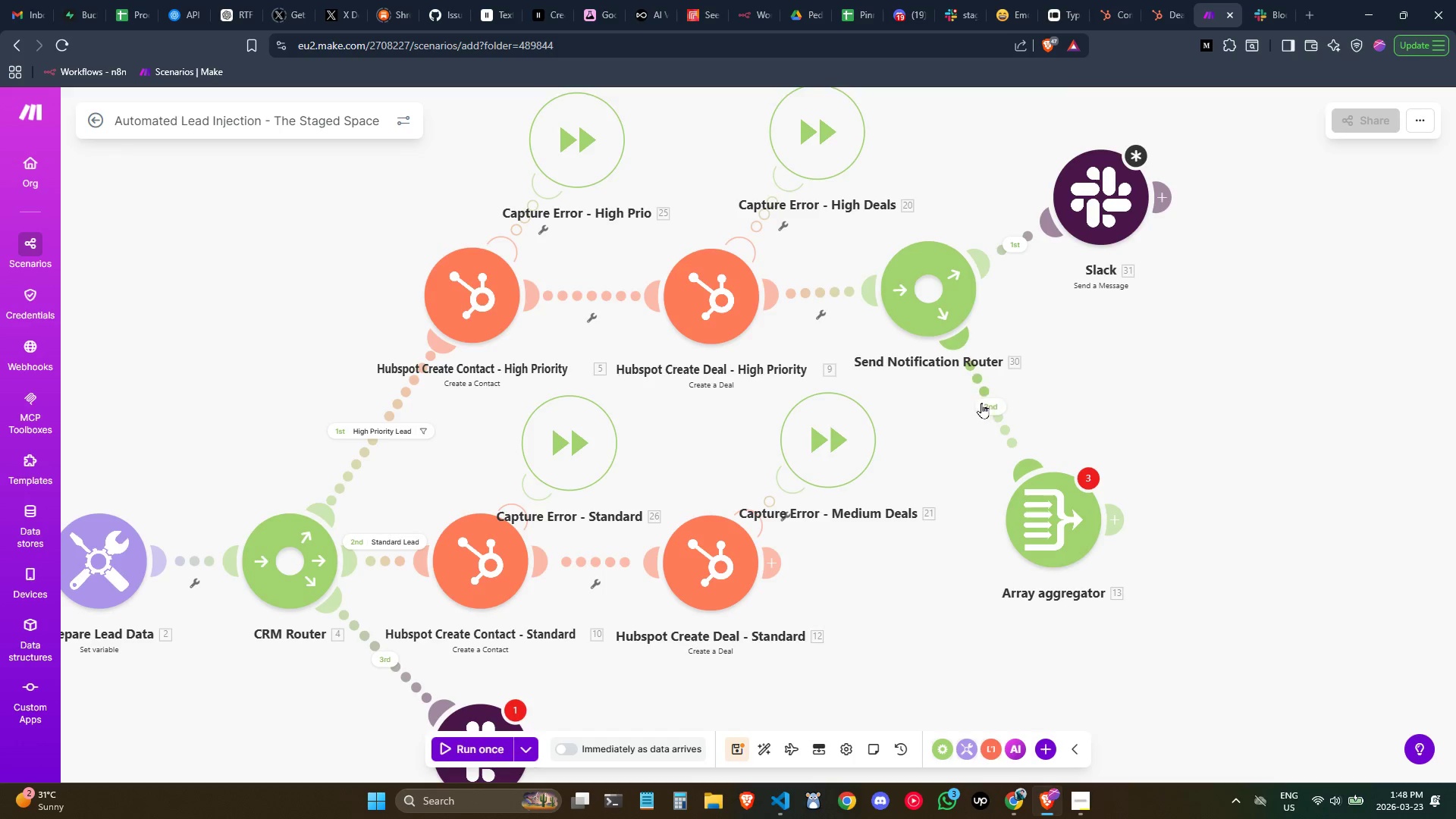 
left_click([994, 406])
 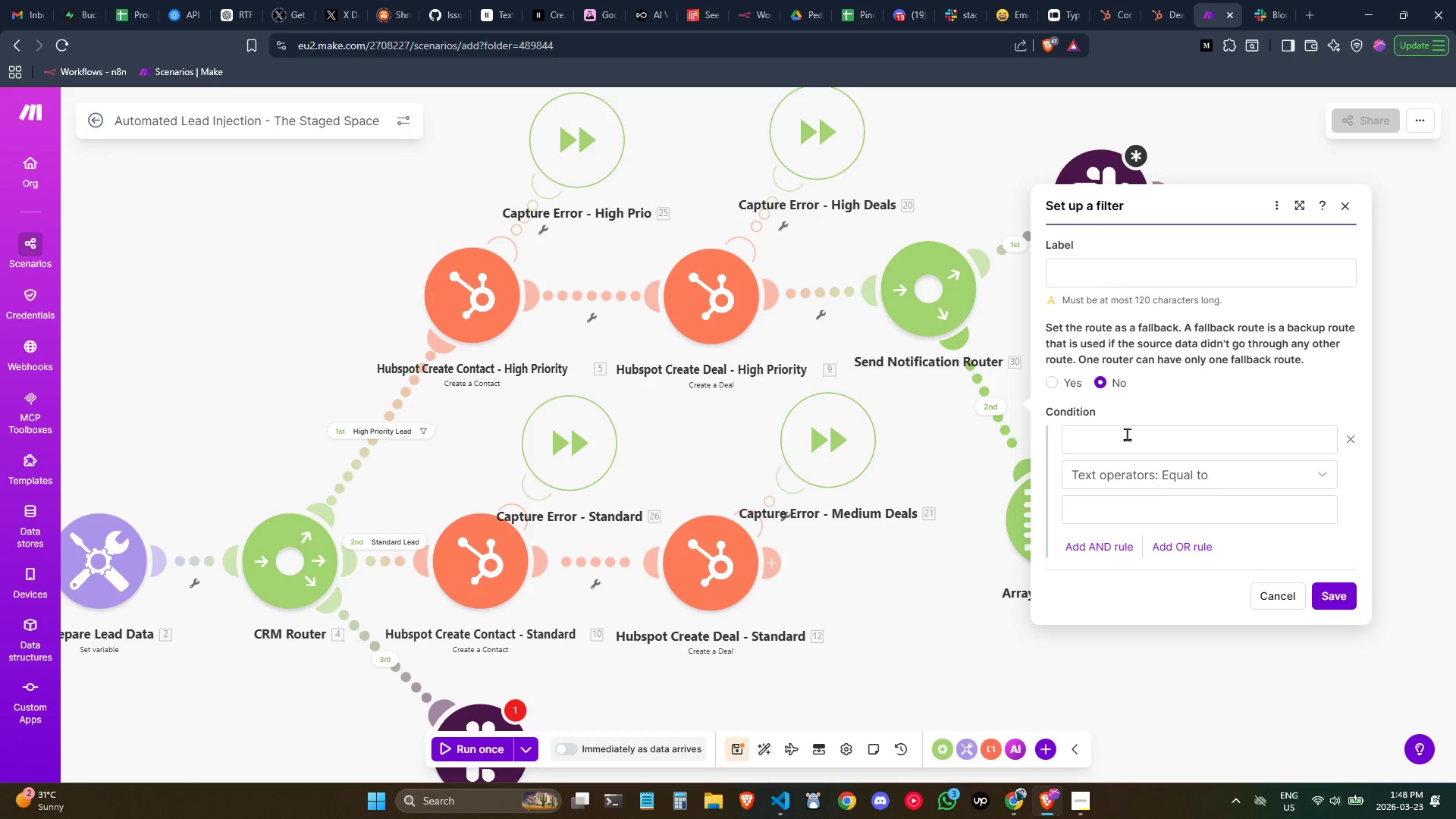 
left_click([1000, 306])
 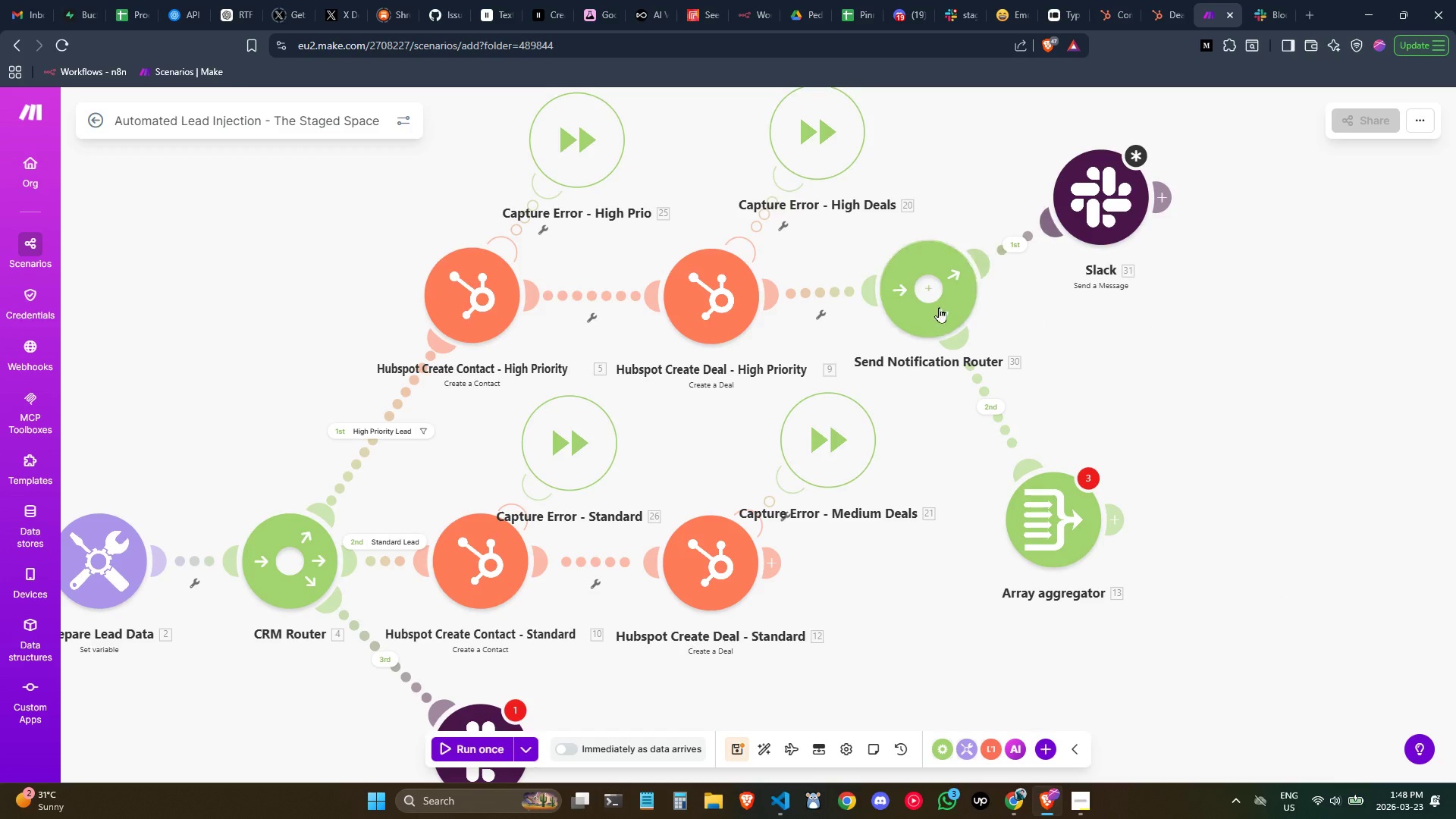 
left_click_drag(start_coordinate=[937, 305], to_coordinate=[1025, 315])
 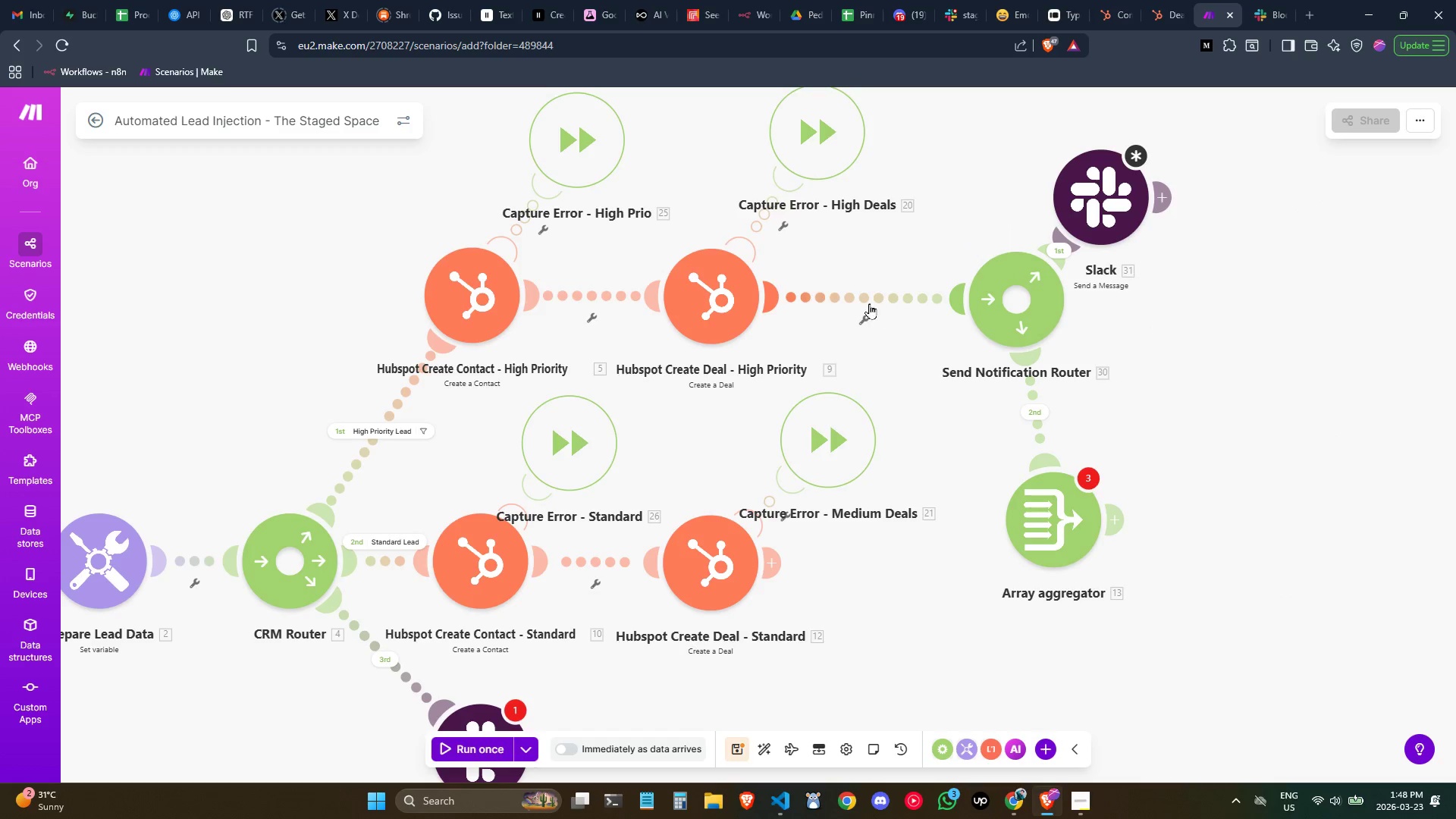 
right_click([862, 300])
 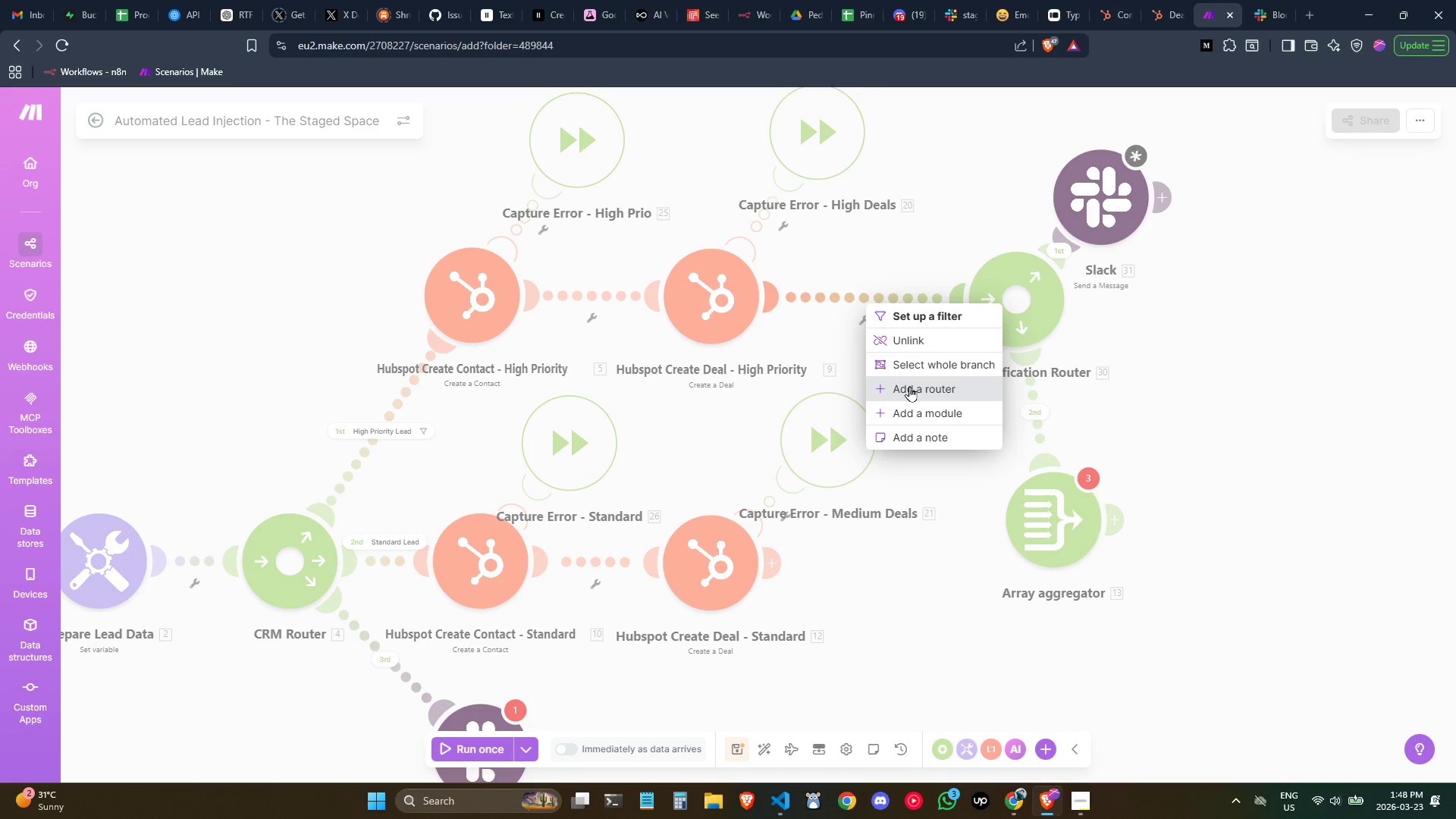 
left_click([900, 344])
 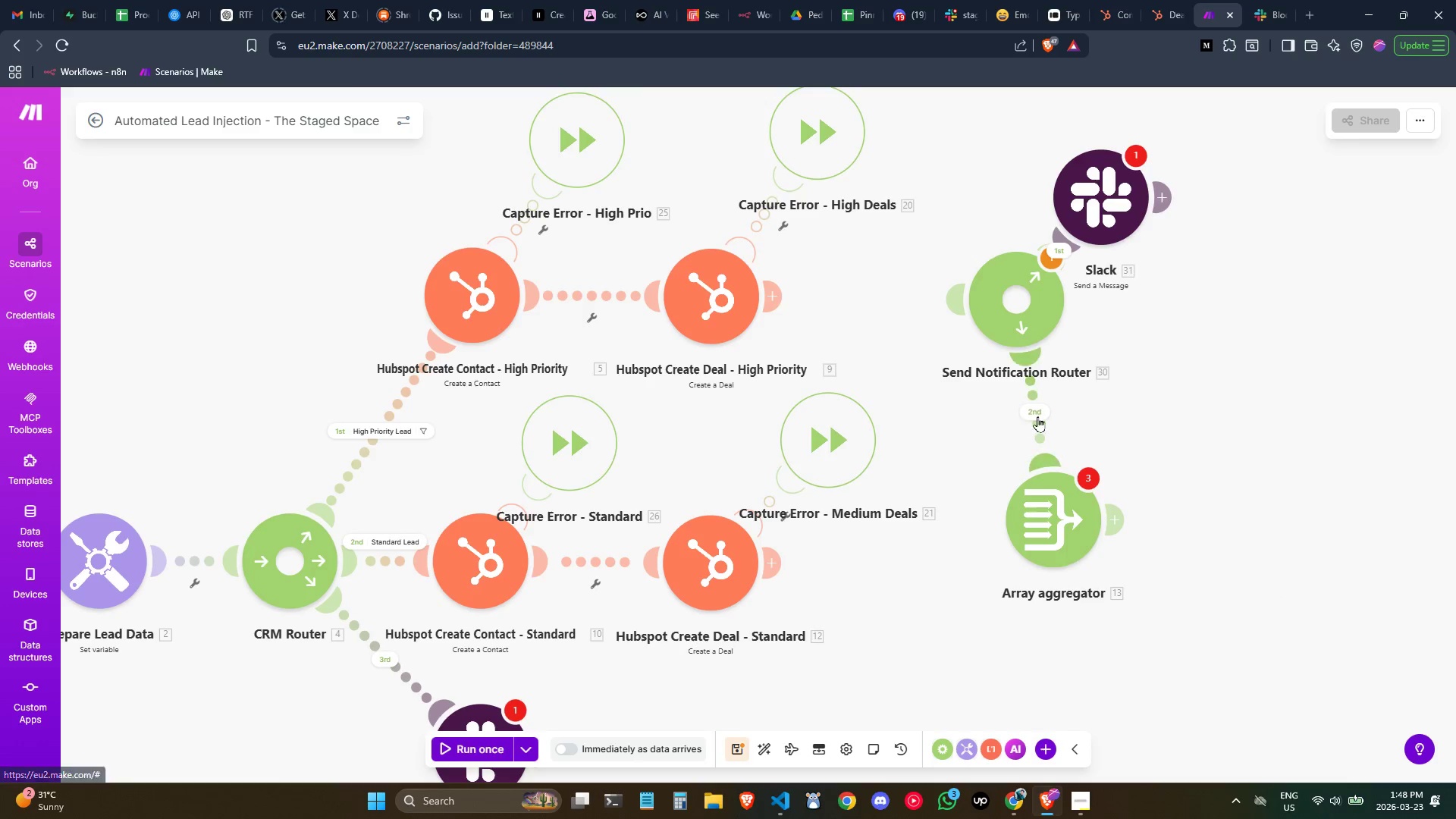 
right_click([1039, 416])
 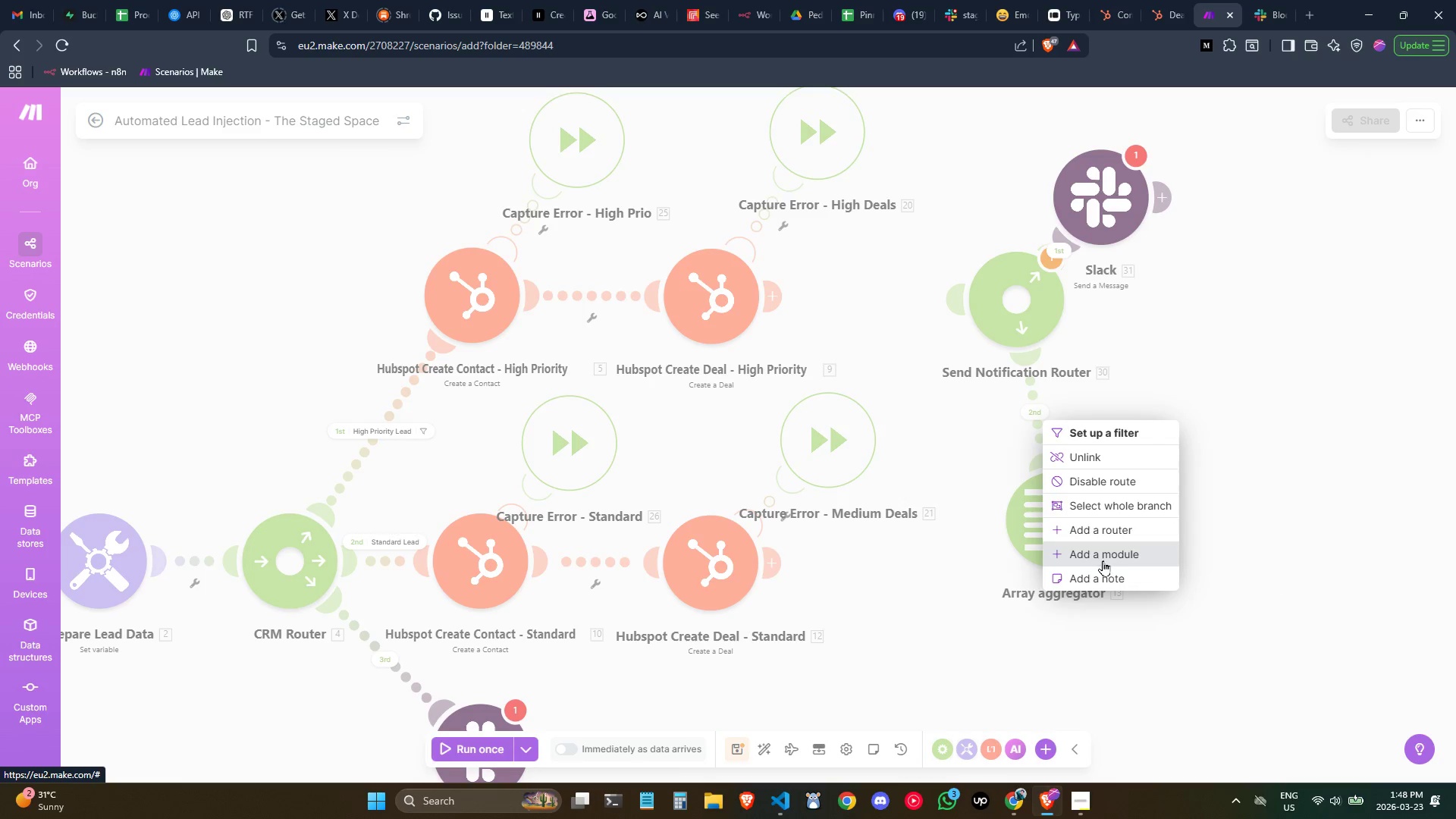 
left_click([1098, 466])
 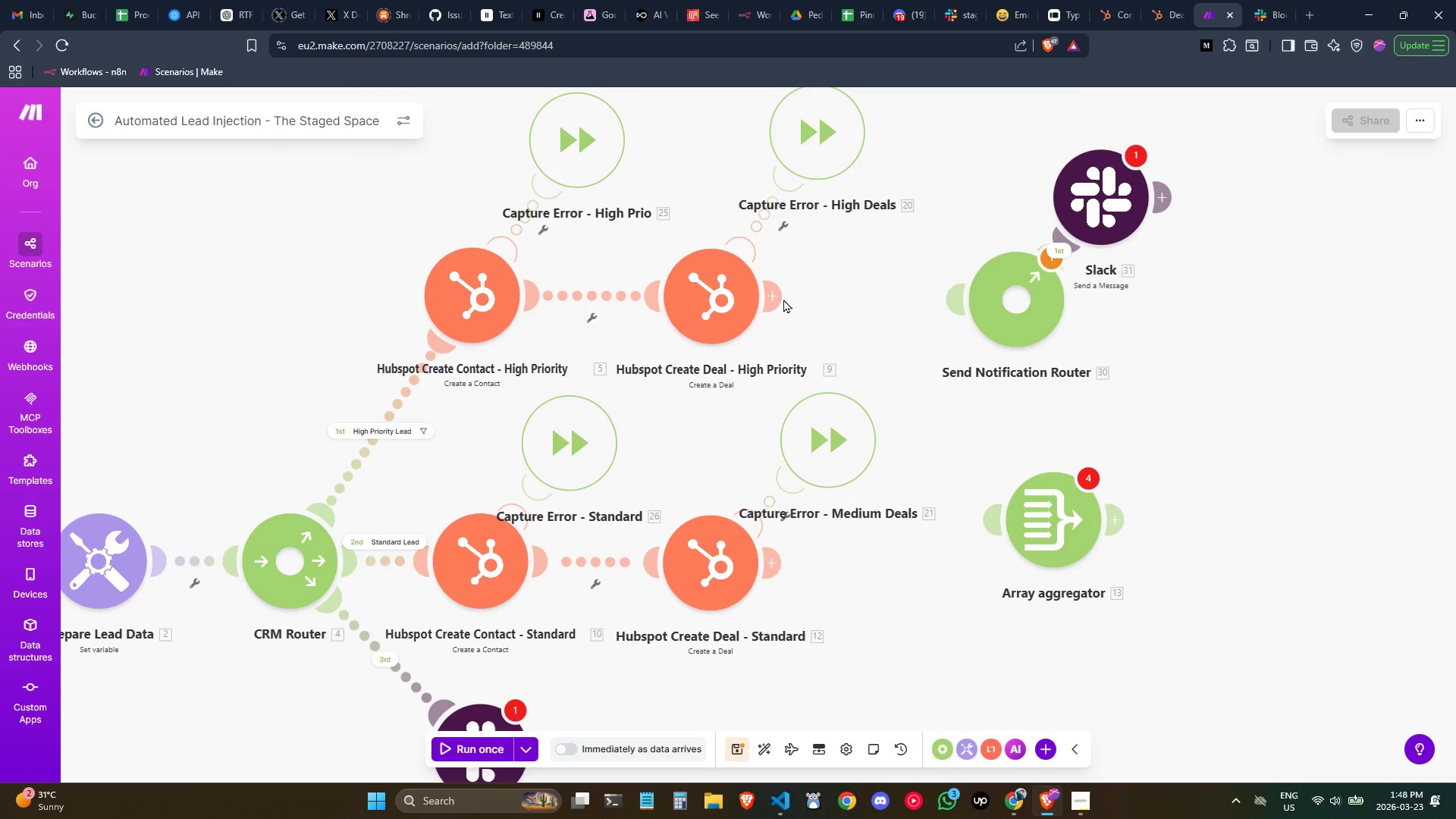 
left_click_drag(start_coordinate=[781, 297], to_coordinate=[994, 516])
 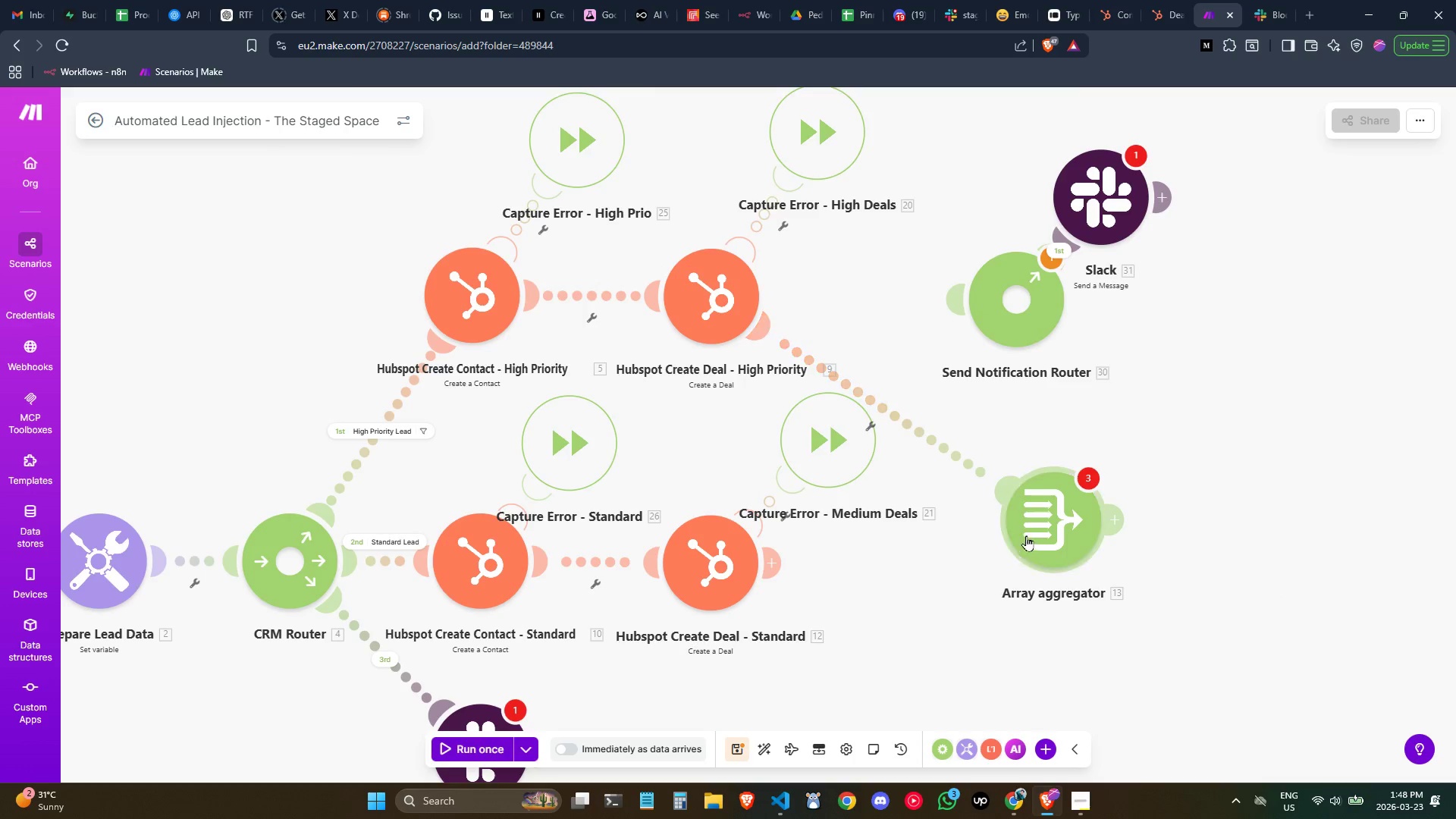 
right_click([1035, 516])
 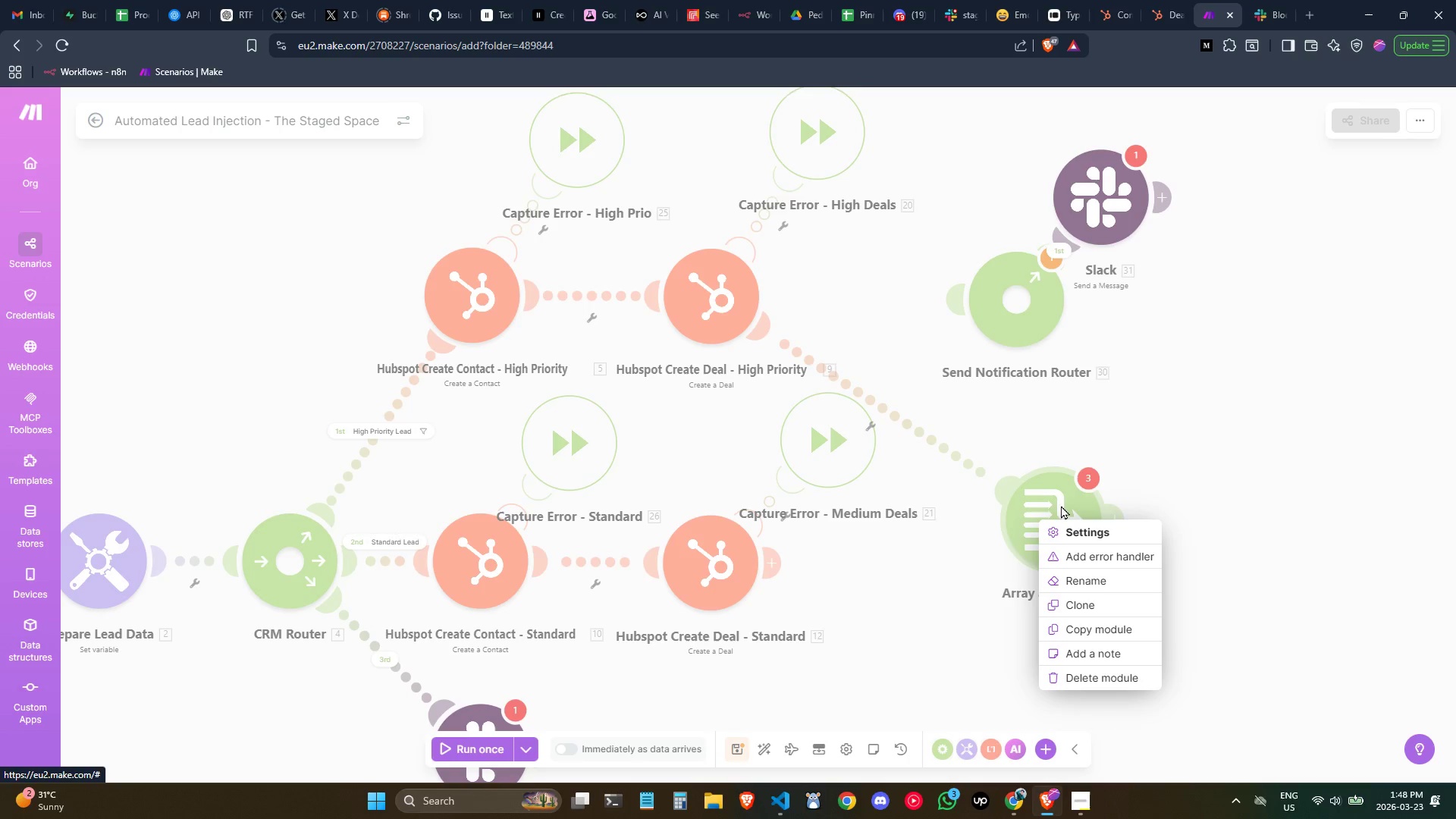 
double_click([1061, 499])
 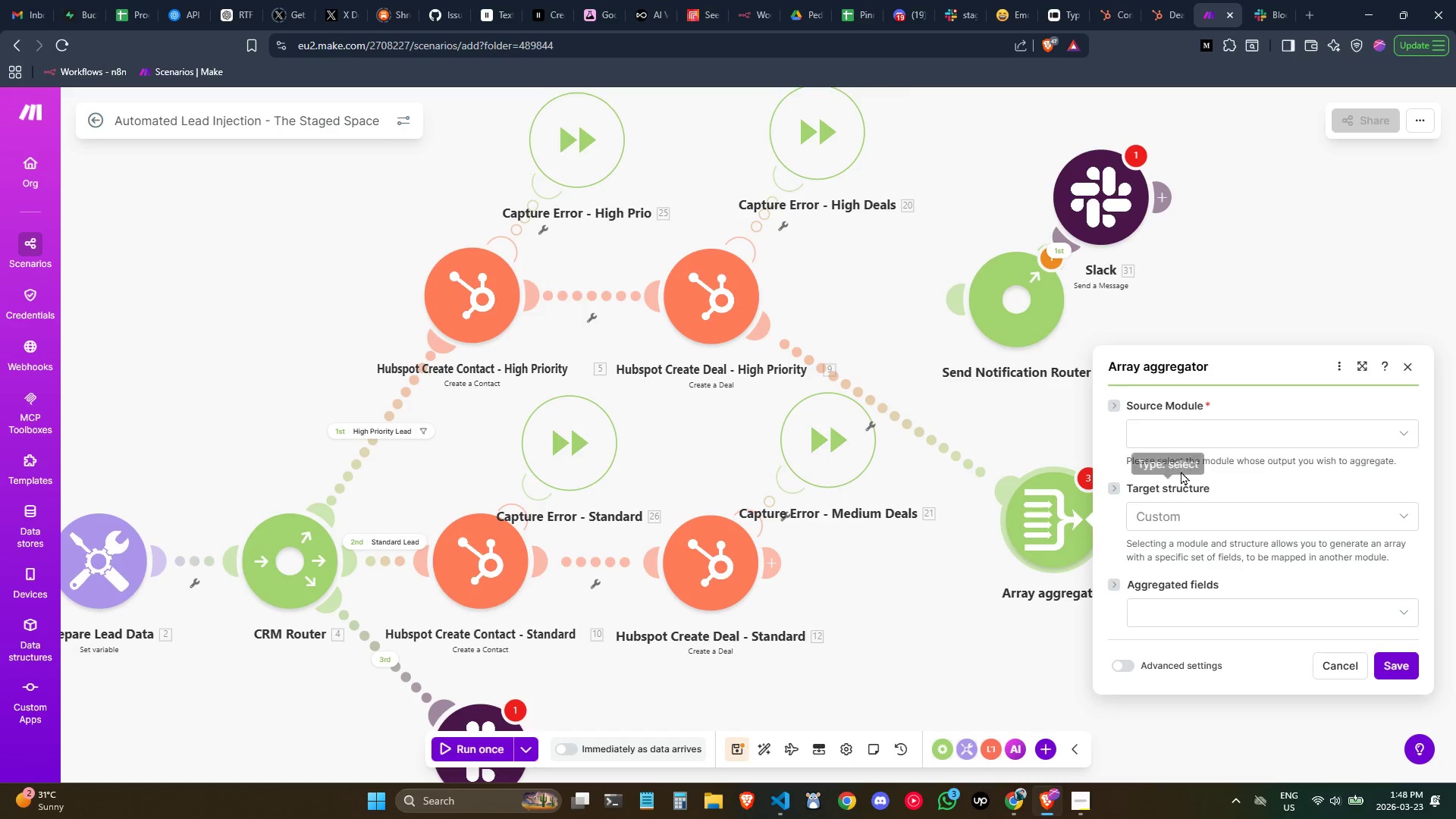 
left_click([1191, 428])
 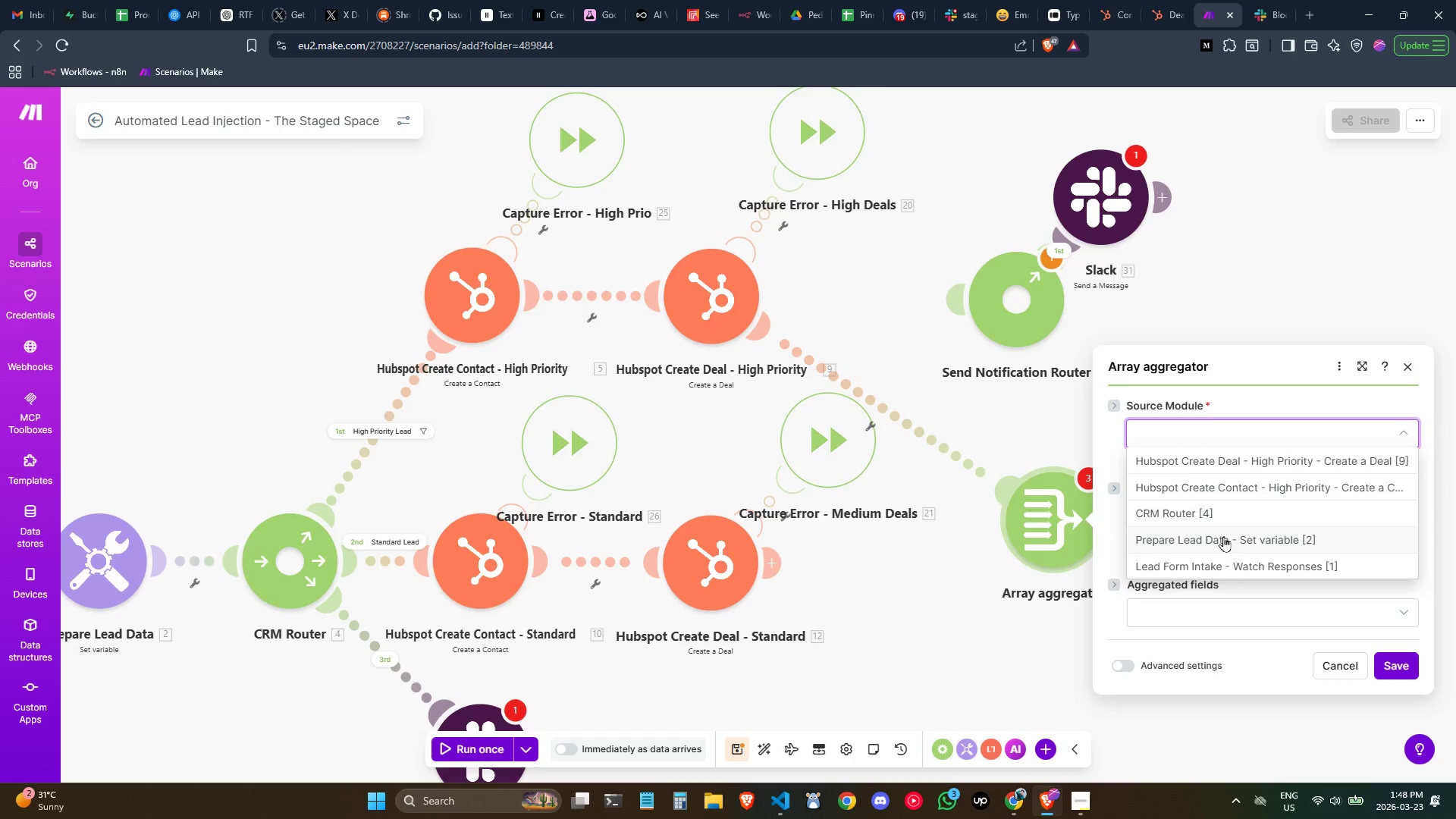 
wait(10.45)
 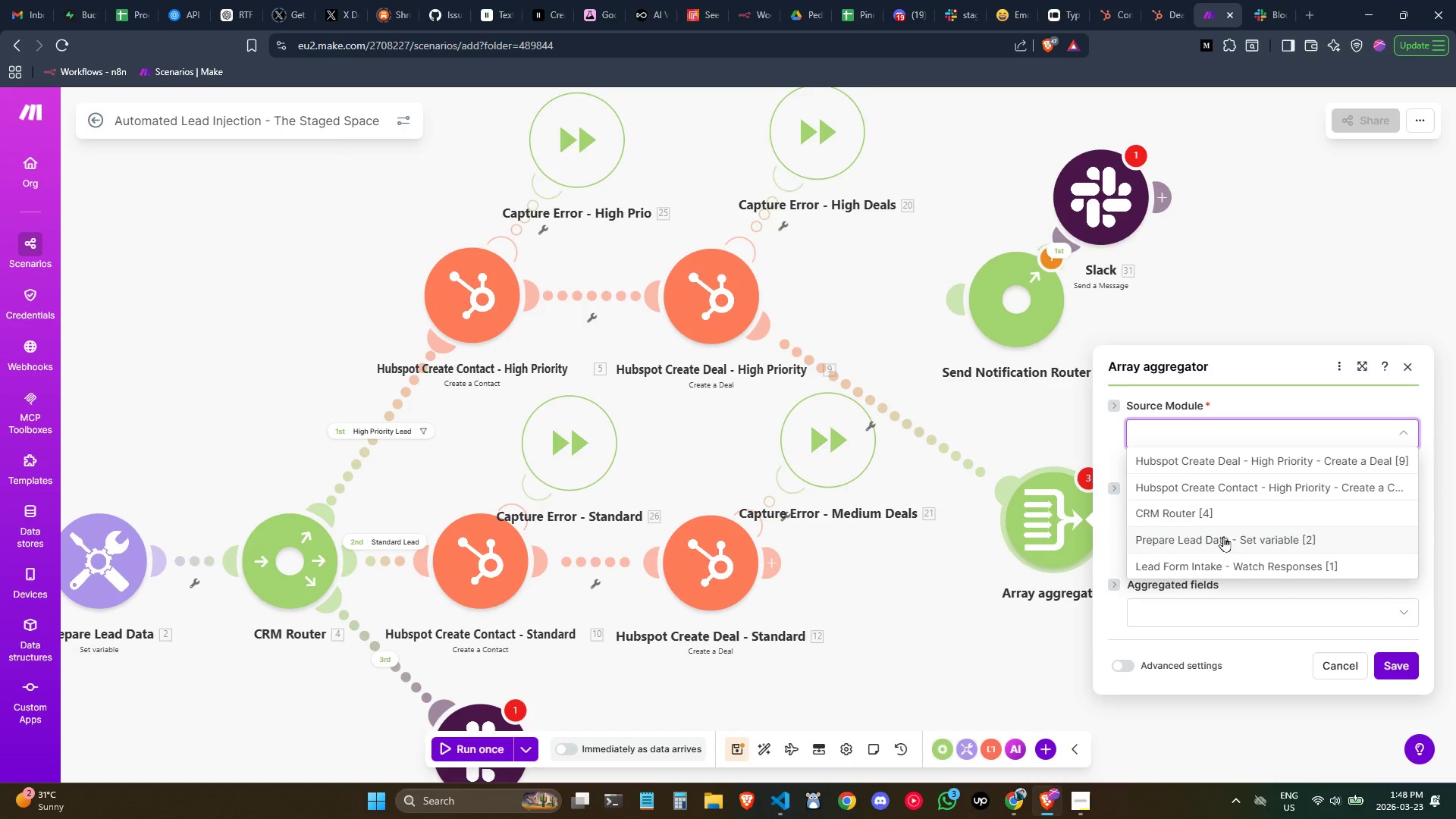 
scroll: coordinate [1225, 529], scroll_direction: down, amount: 2.0
 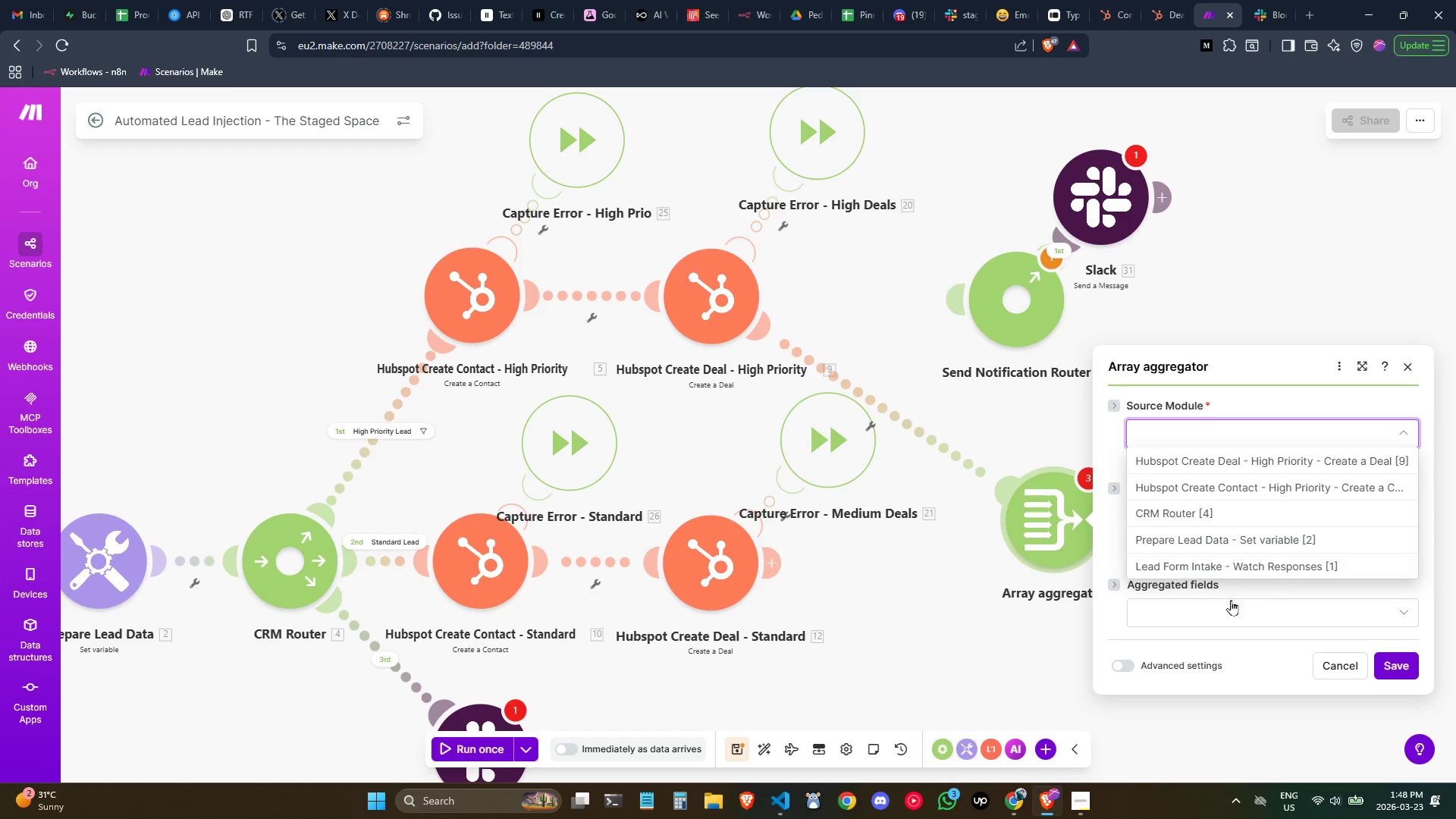 
left_click([1230, 601])
 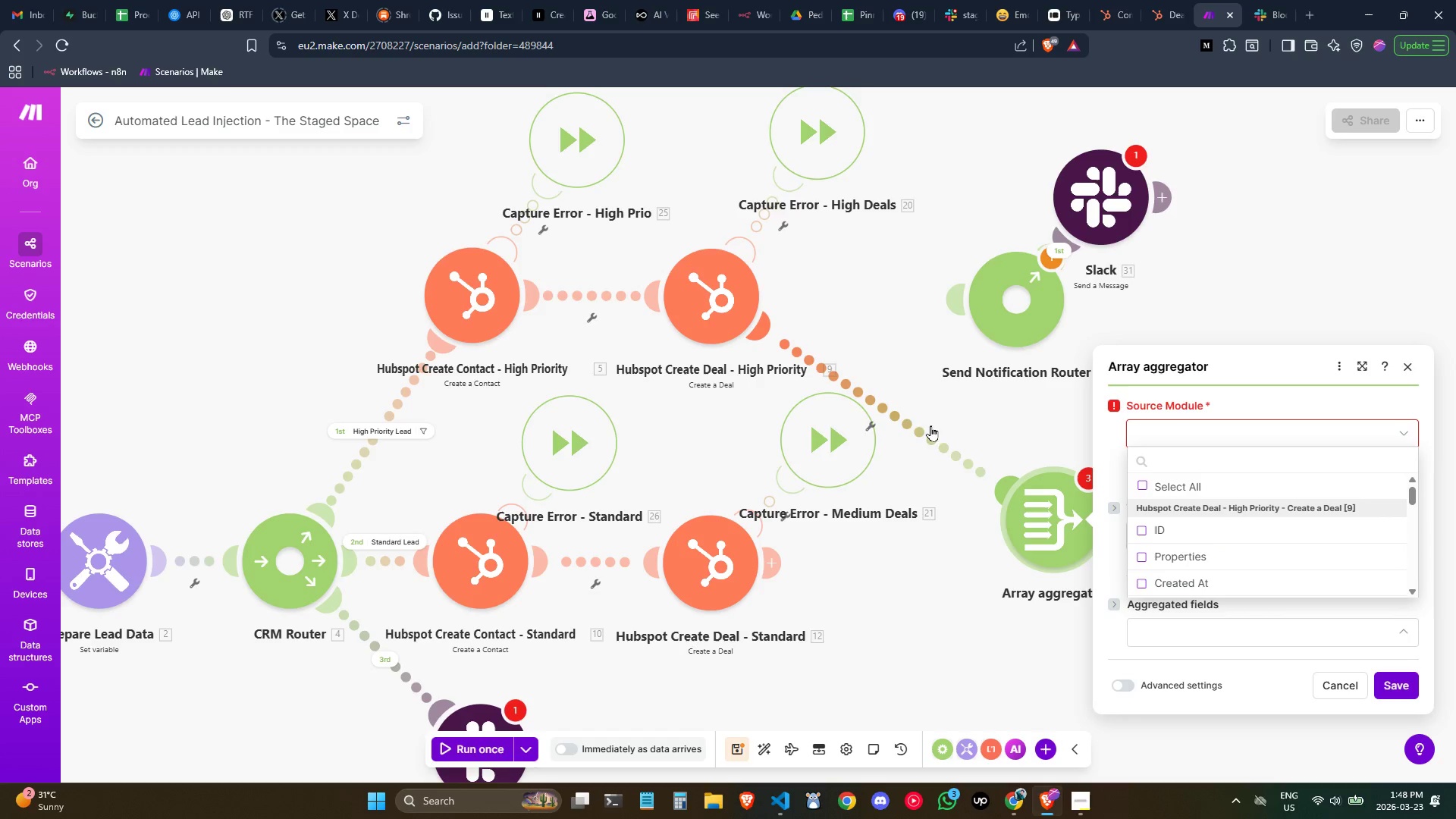 
right_click([914, 421])
 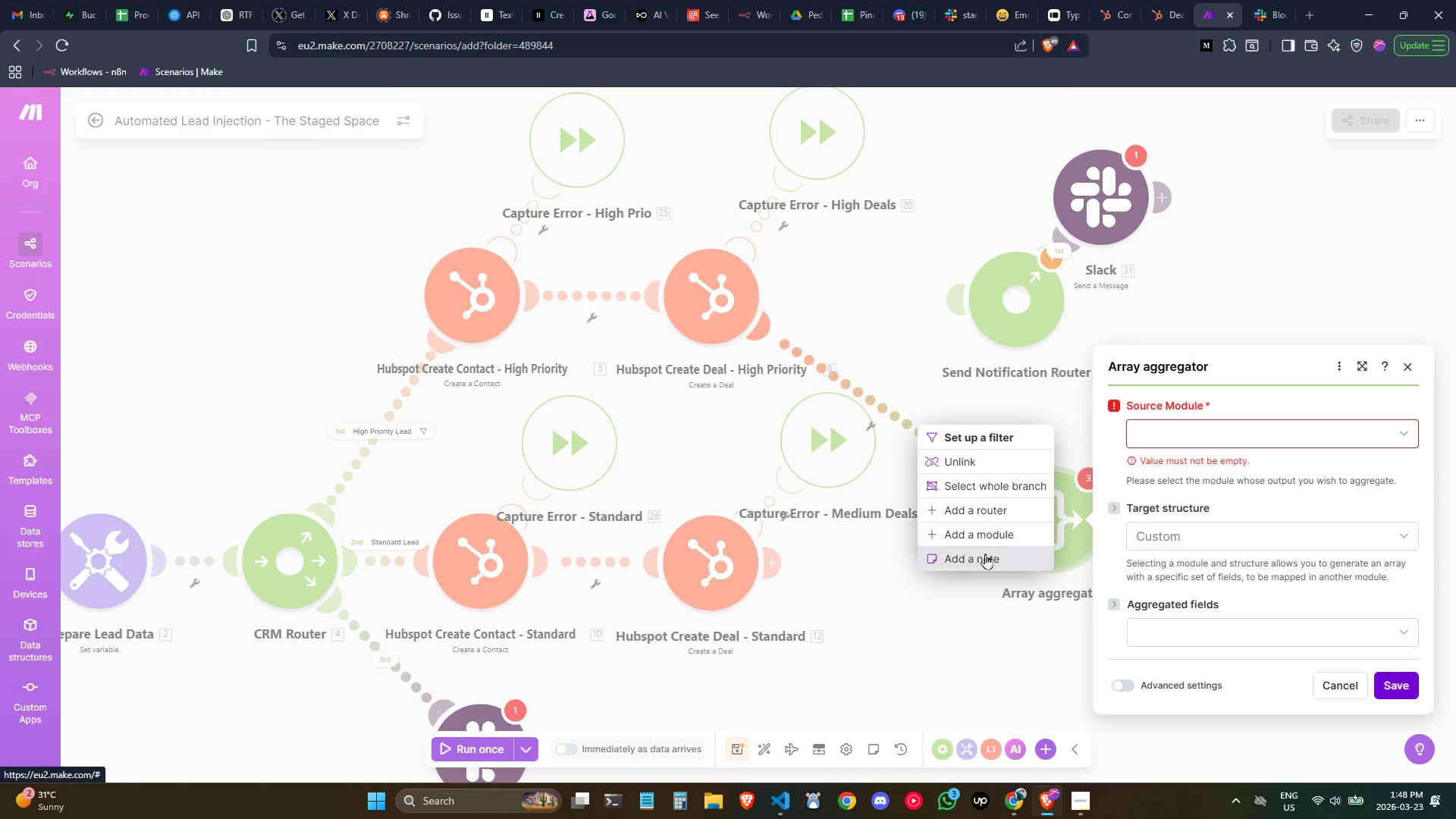 
left_click([981, 467])
 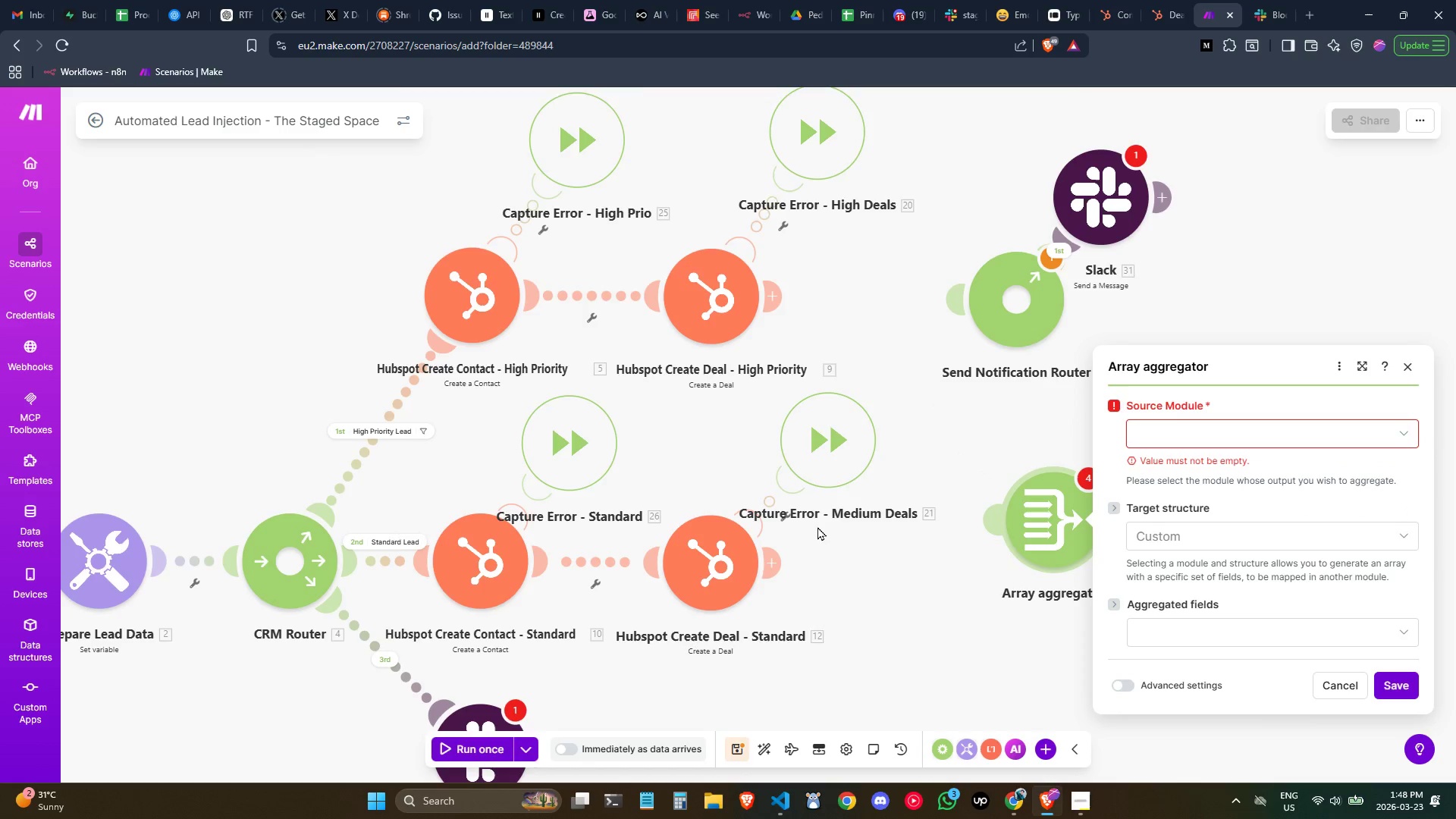 
left_click_drag(start_coordinate=[774, 562], to_coordinate=[993, 527])
 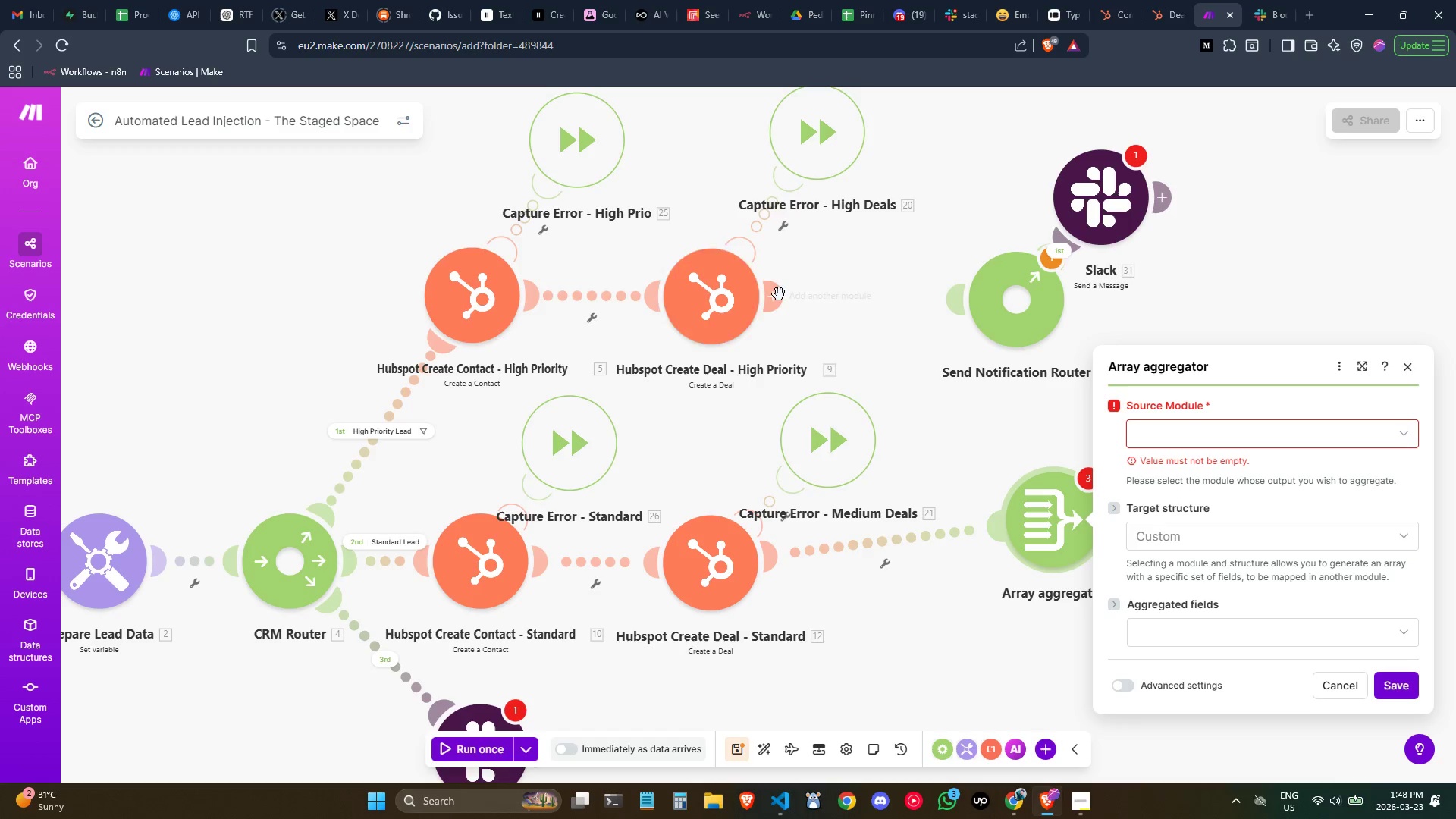 
left_click_drag(start_coordinate=[772, 292], to_coordinate=[1025, 520])
 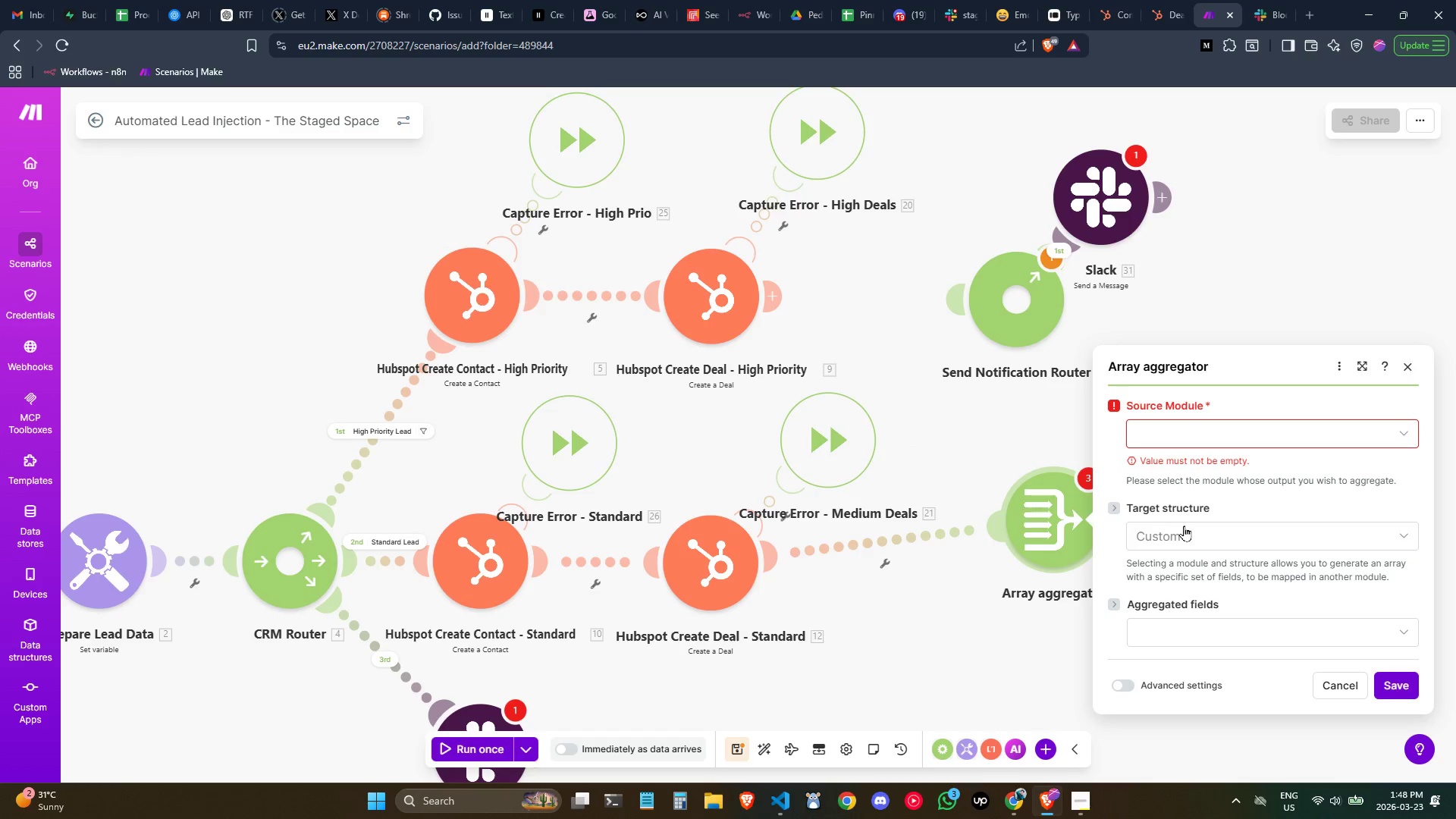 
left_click([1182, 437])
 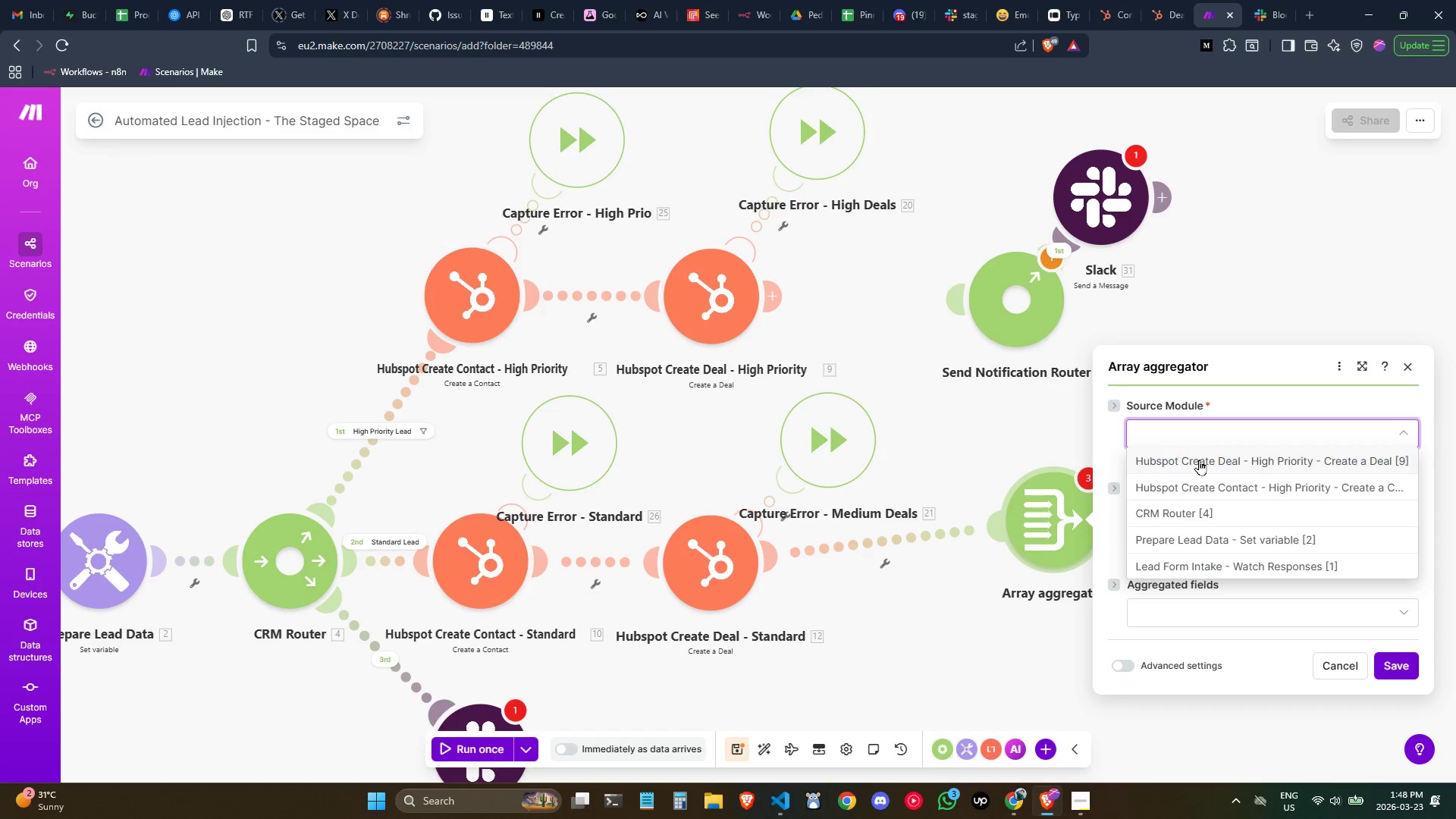 
left_click([1199, 460])
 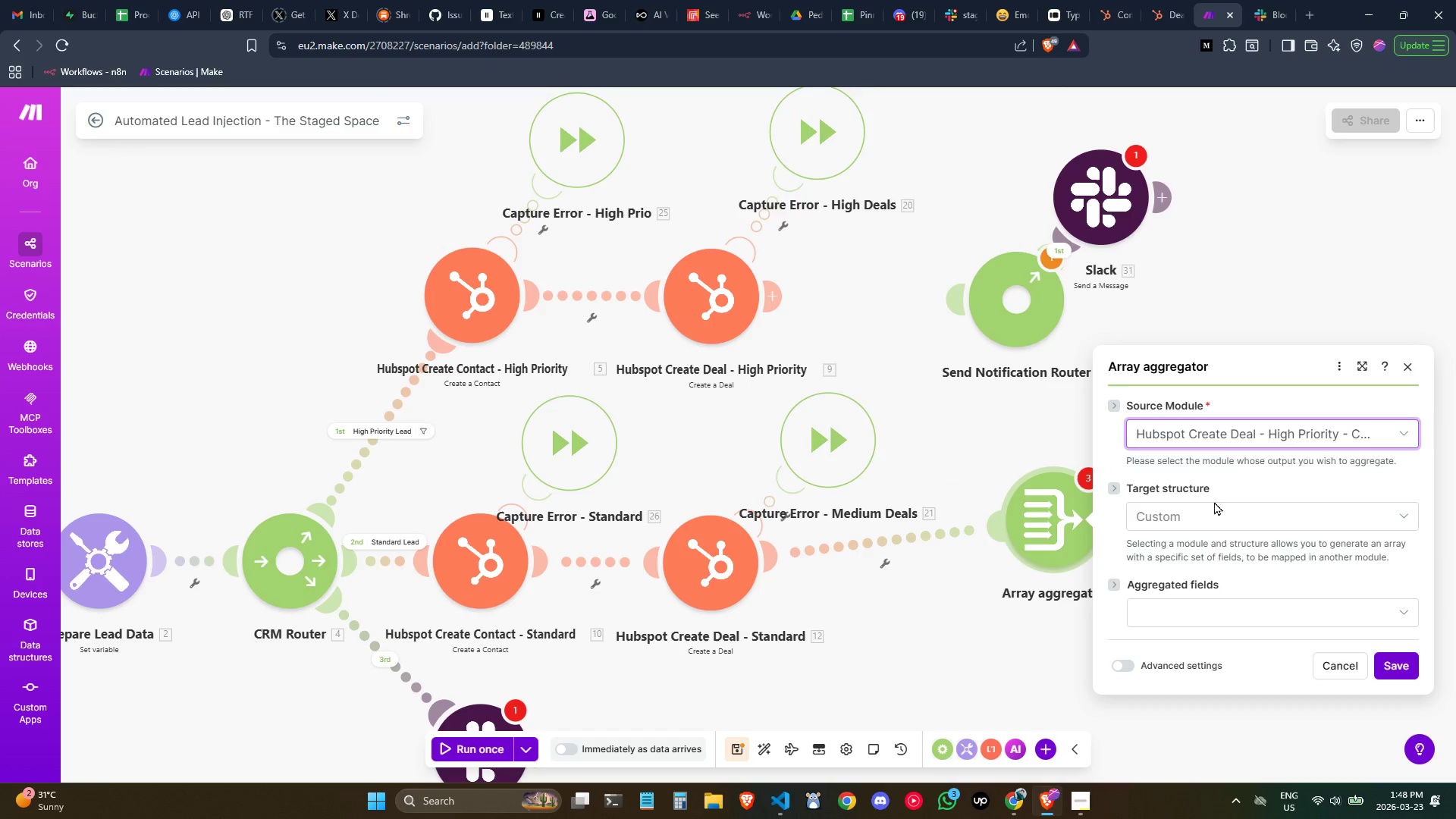 
left_click([1216, 502])
 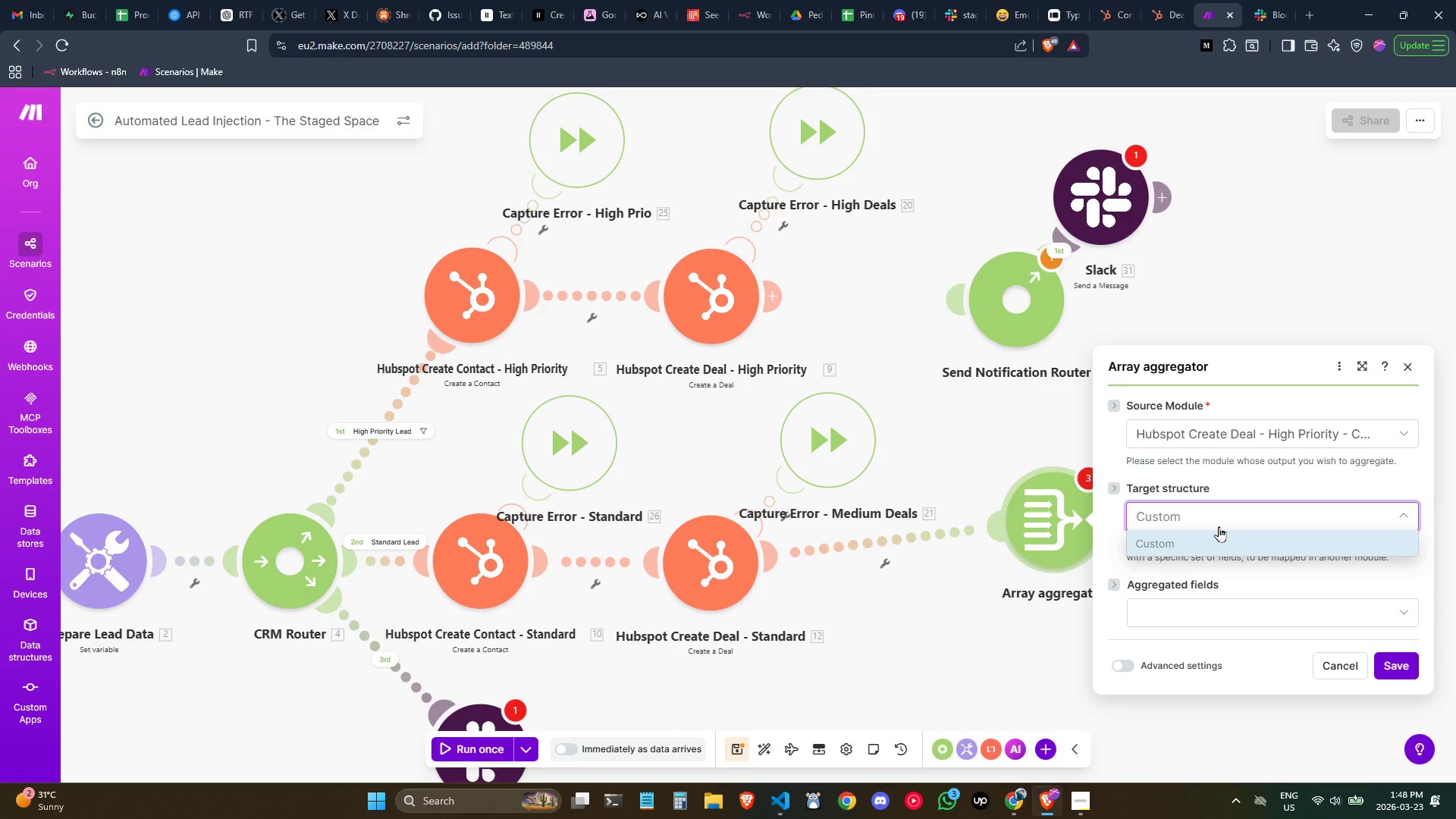 
left_click([1219, 526])
 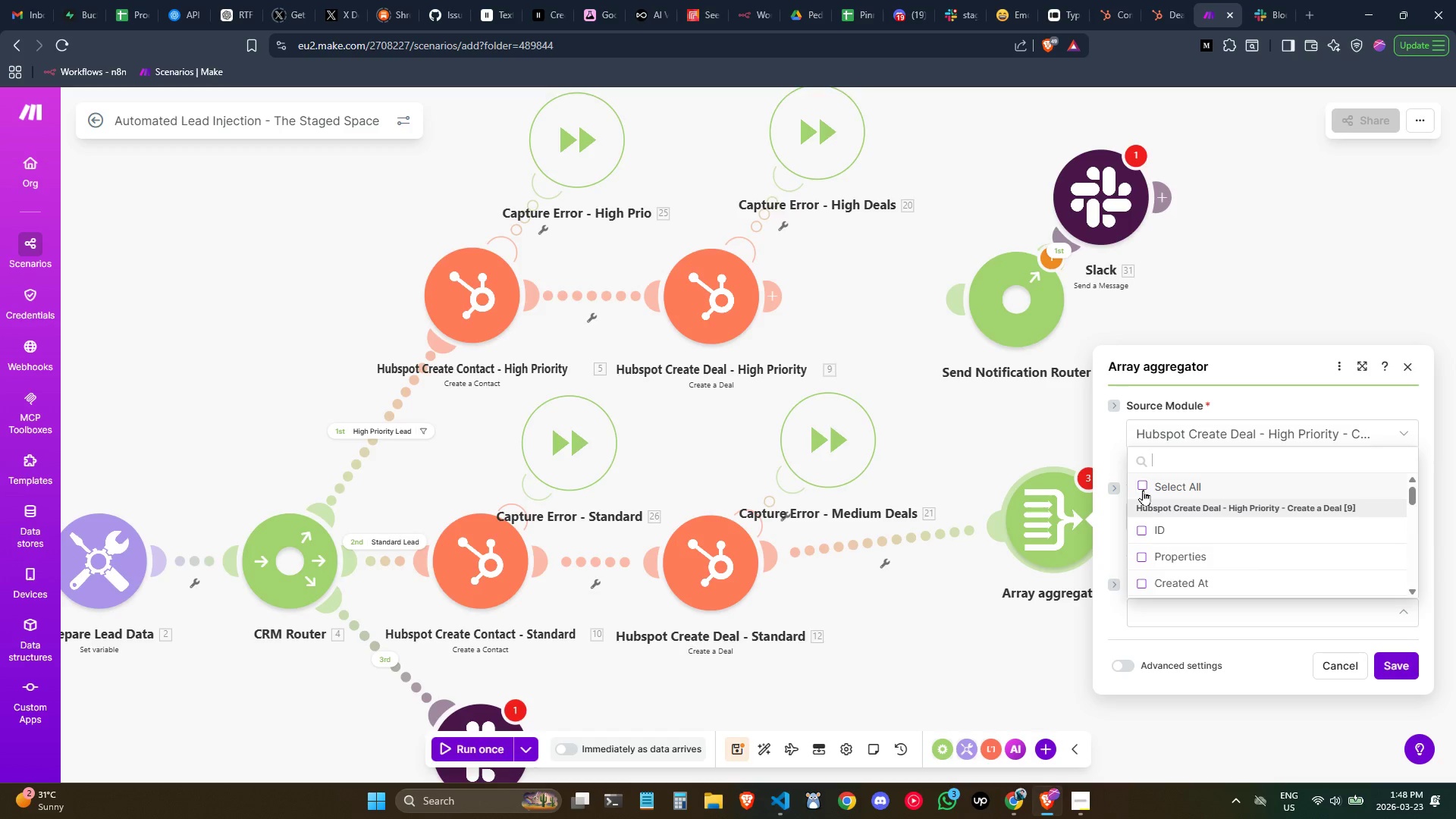 
left_click([1143, 490])
 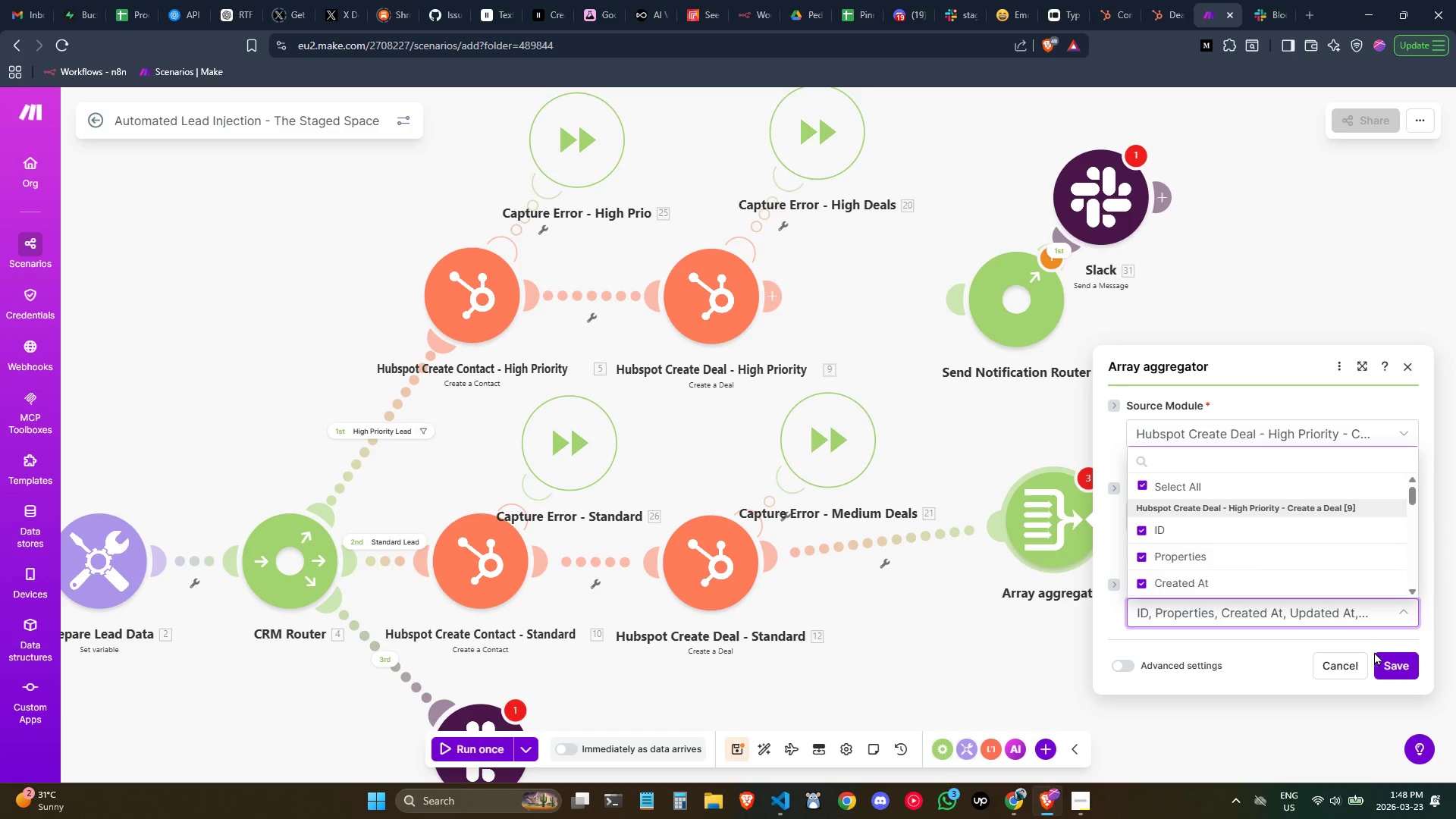 
left_click([1387, 658])
 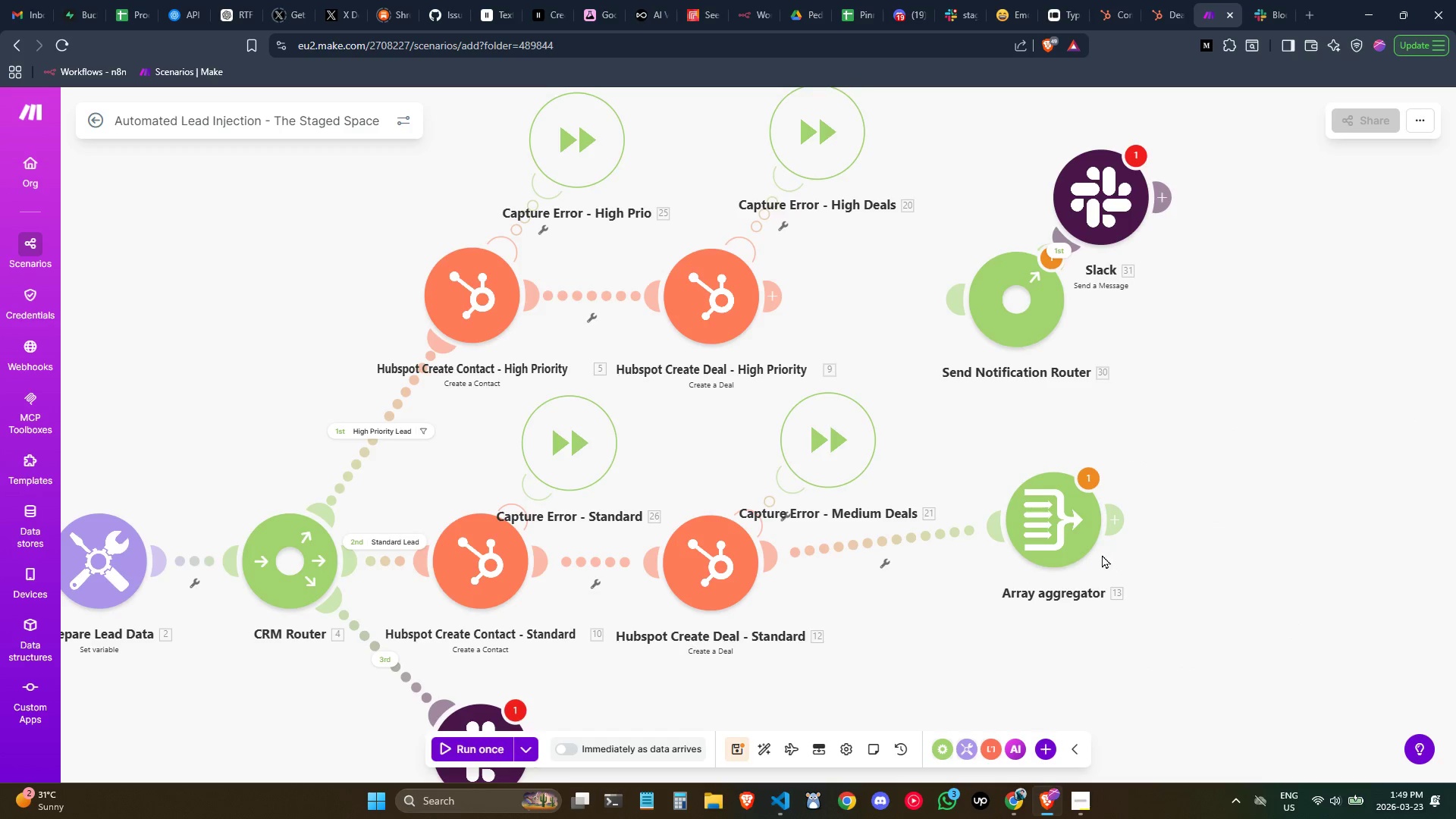 
left_click_drag(start_coordinate=[1075, 532], to_coordinate=[1069, 582])
 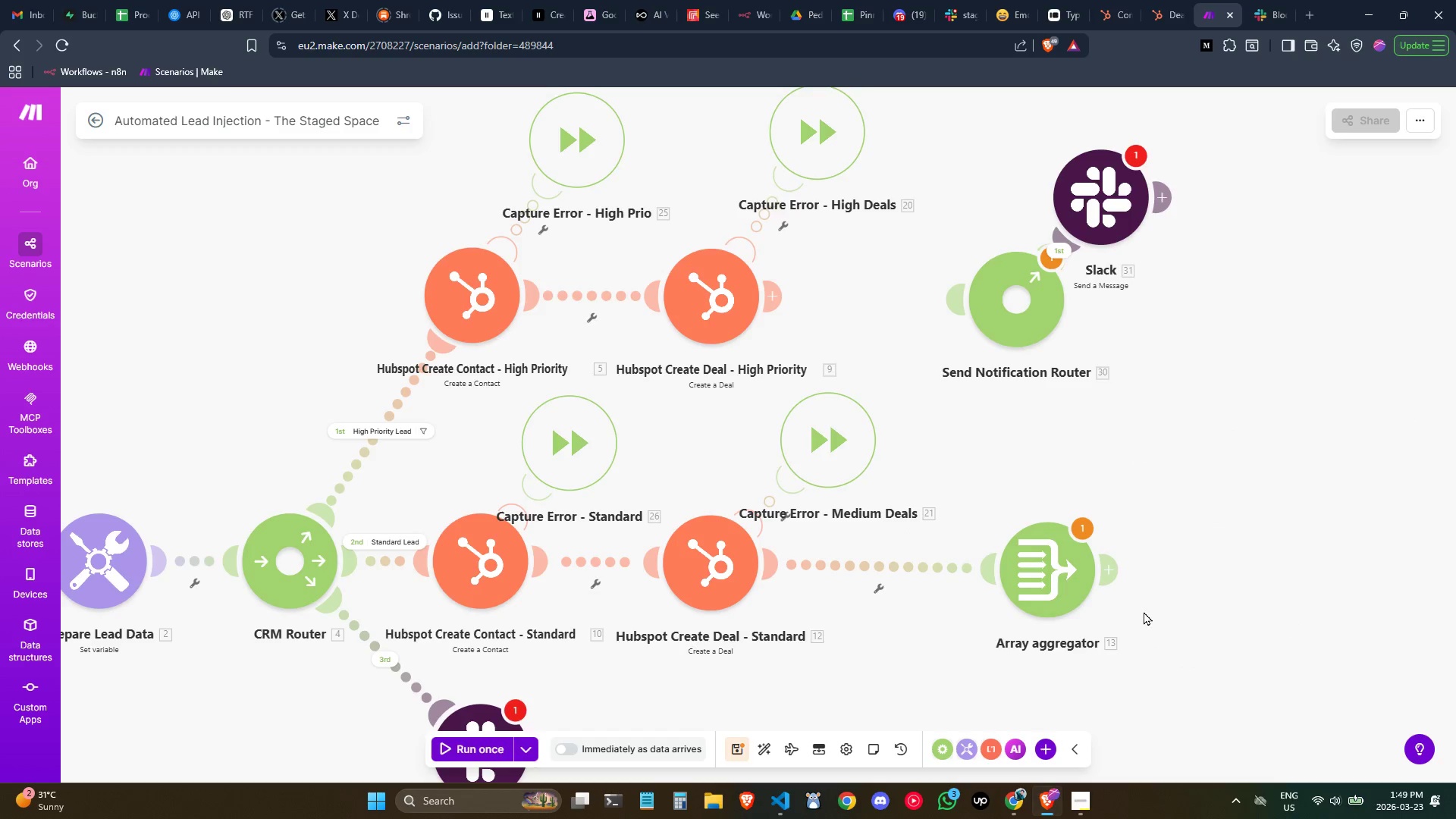 
scroll: coordinate [1145, 454], scroll_direction: down, amount: 1.0
 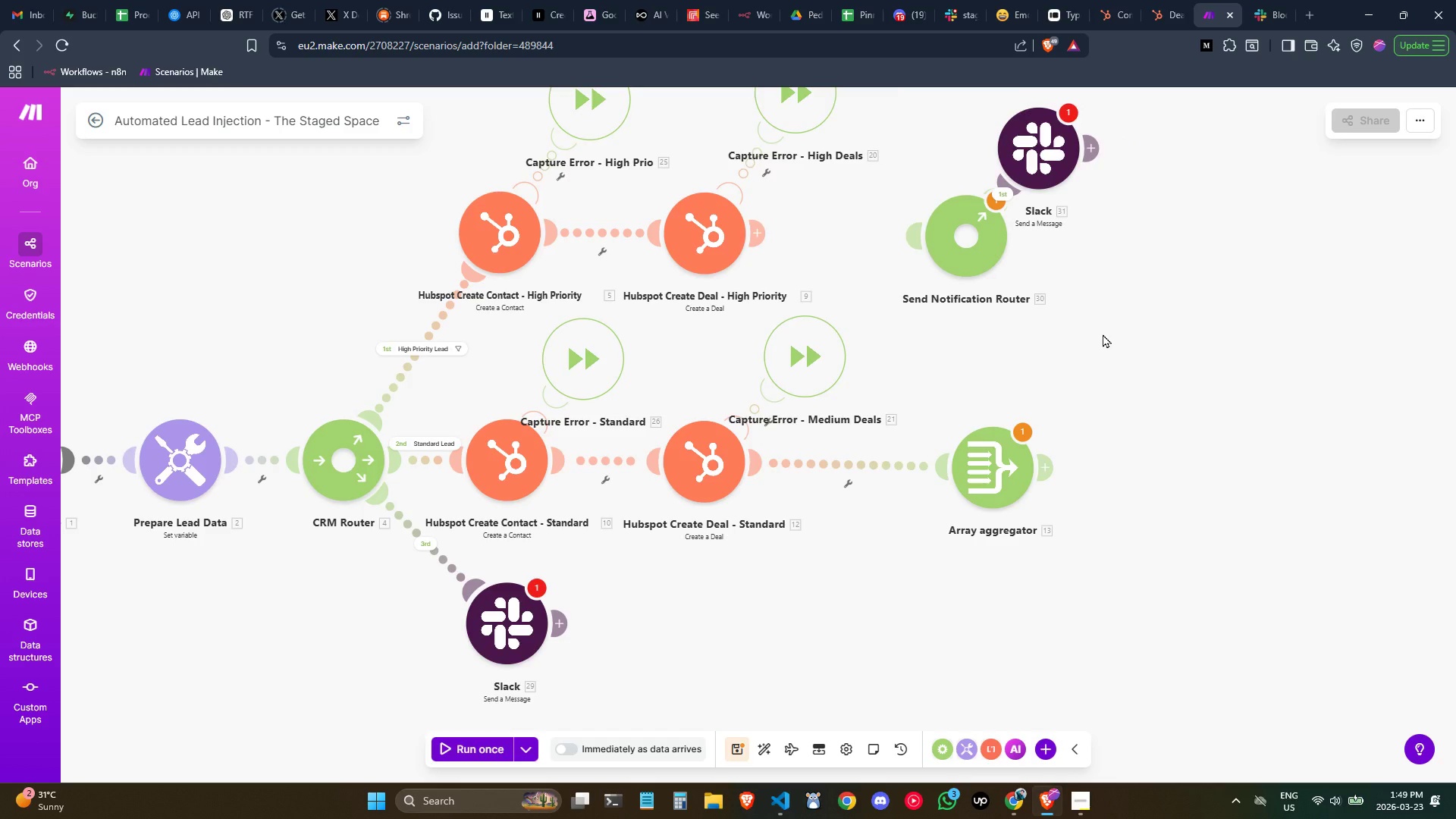 
wait(9.49)
 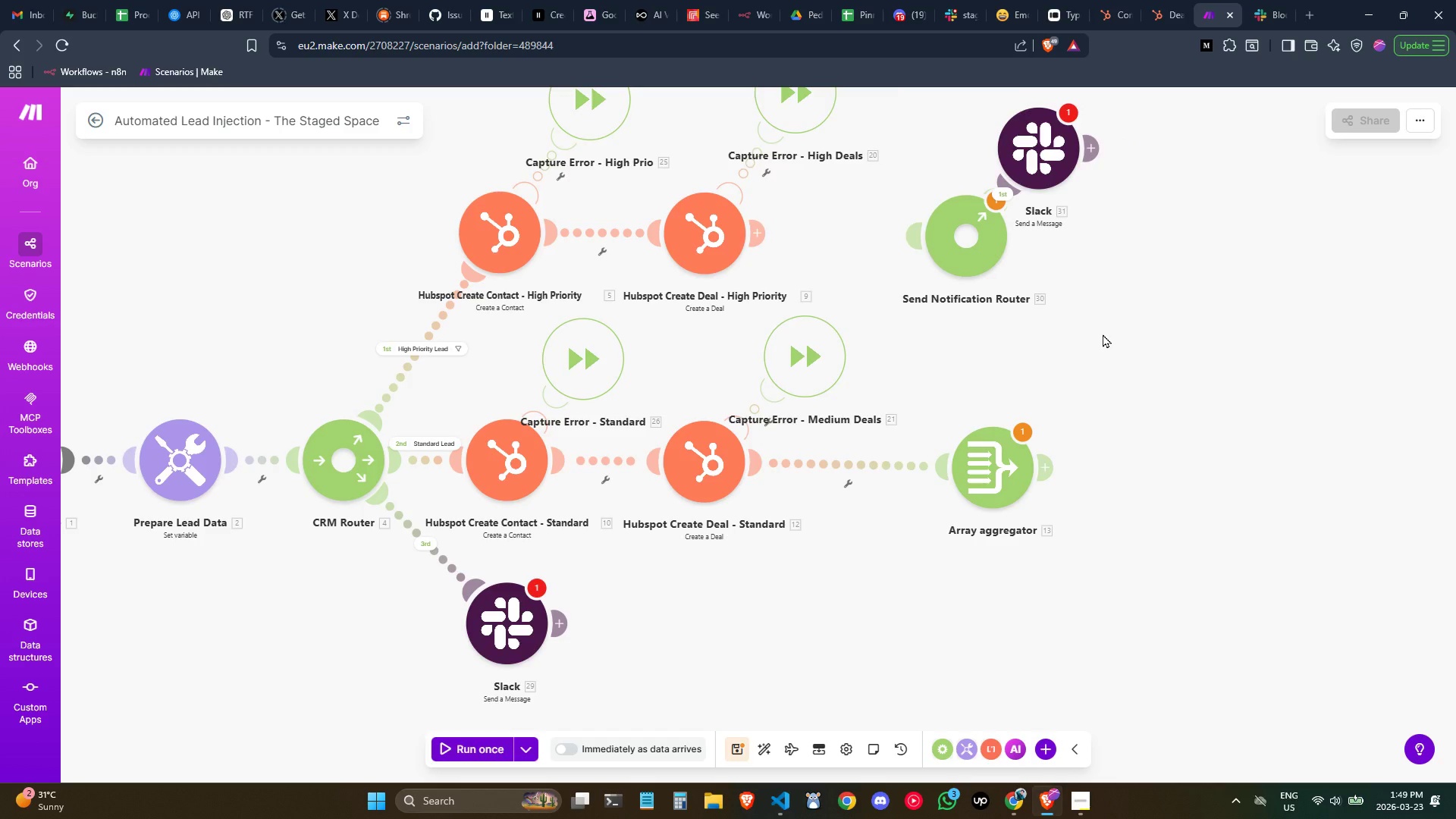 
double_click([992, 436])
 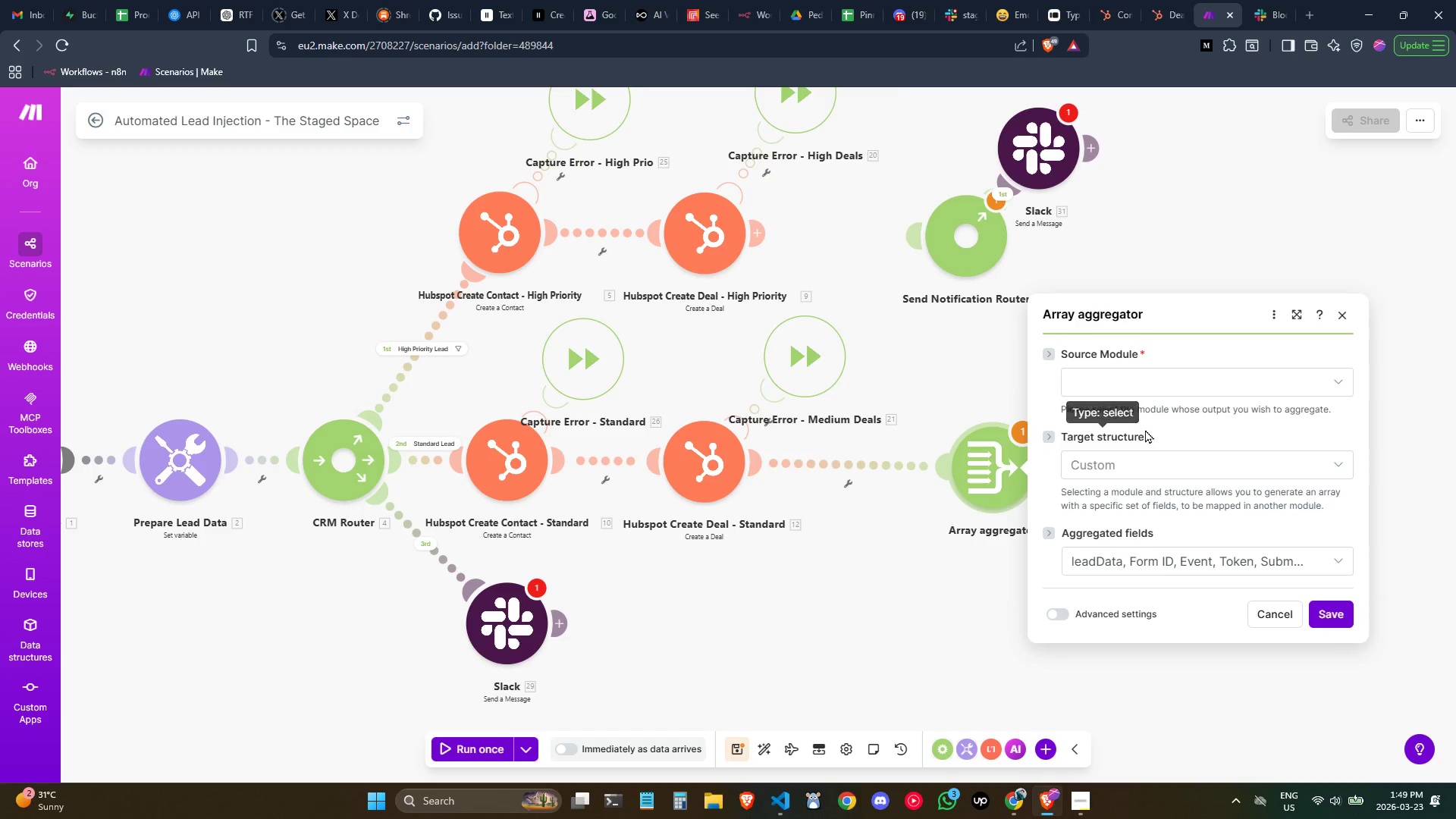 
left_click([1176, 383])
 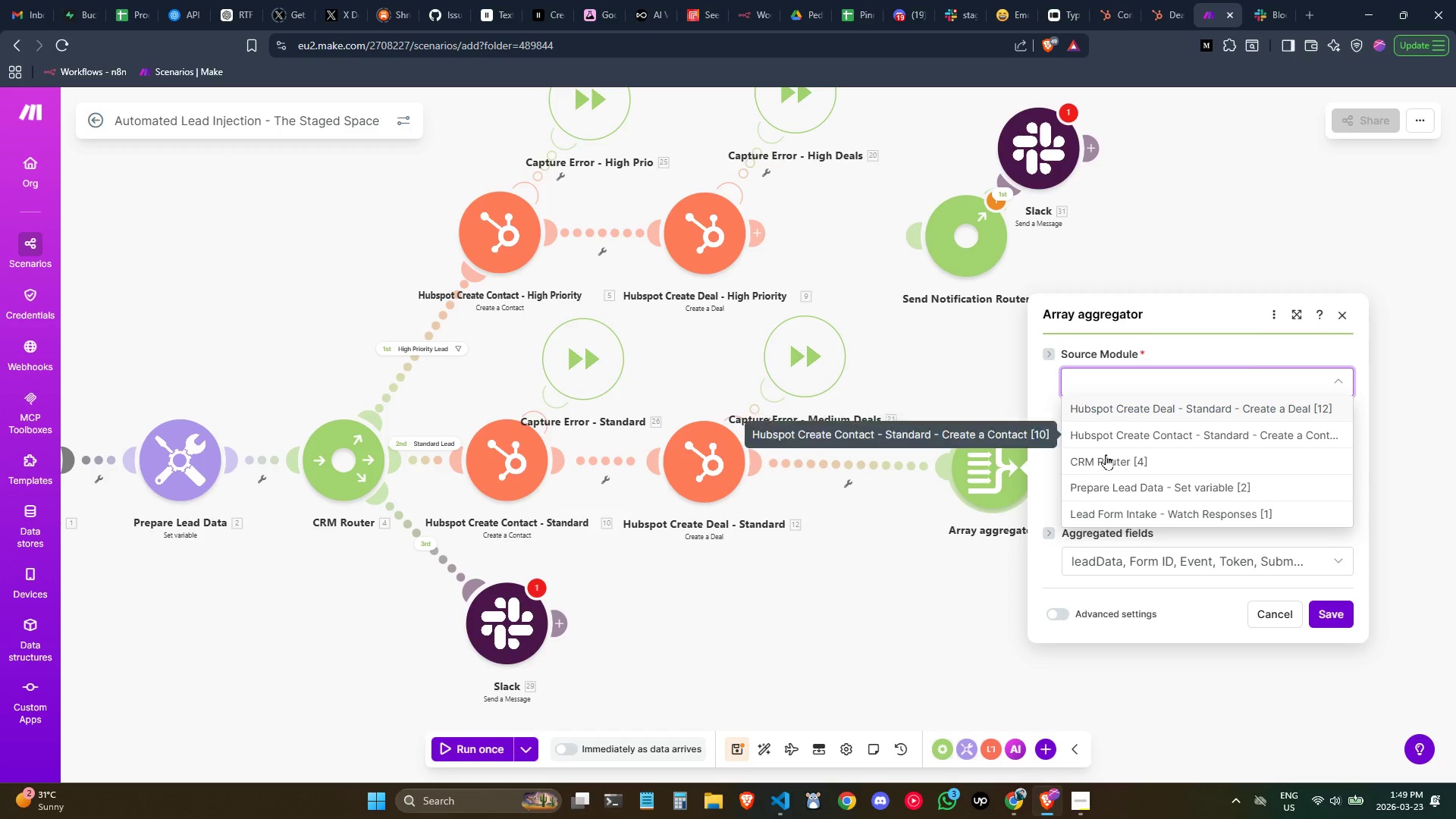 
scroll: coordinate [1144, 469], scroll_direction: down, amount: 1.0
 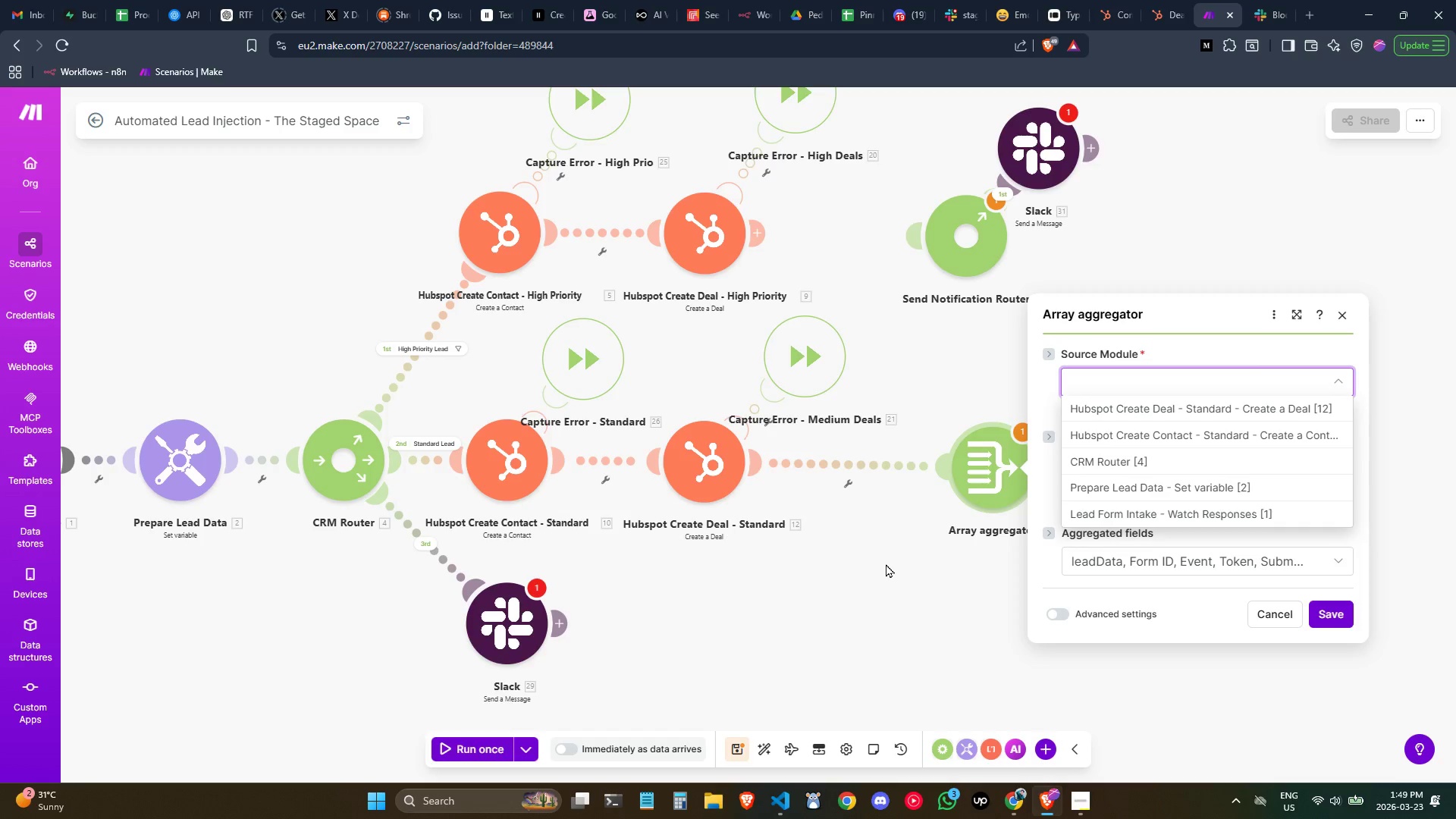 
left_click([886, 563])
 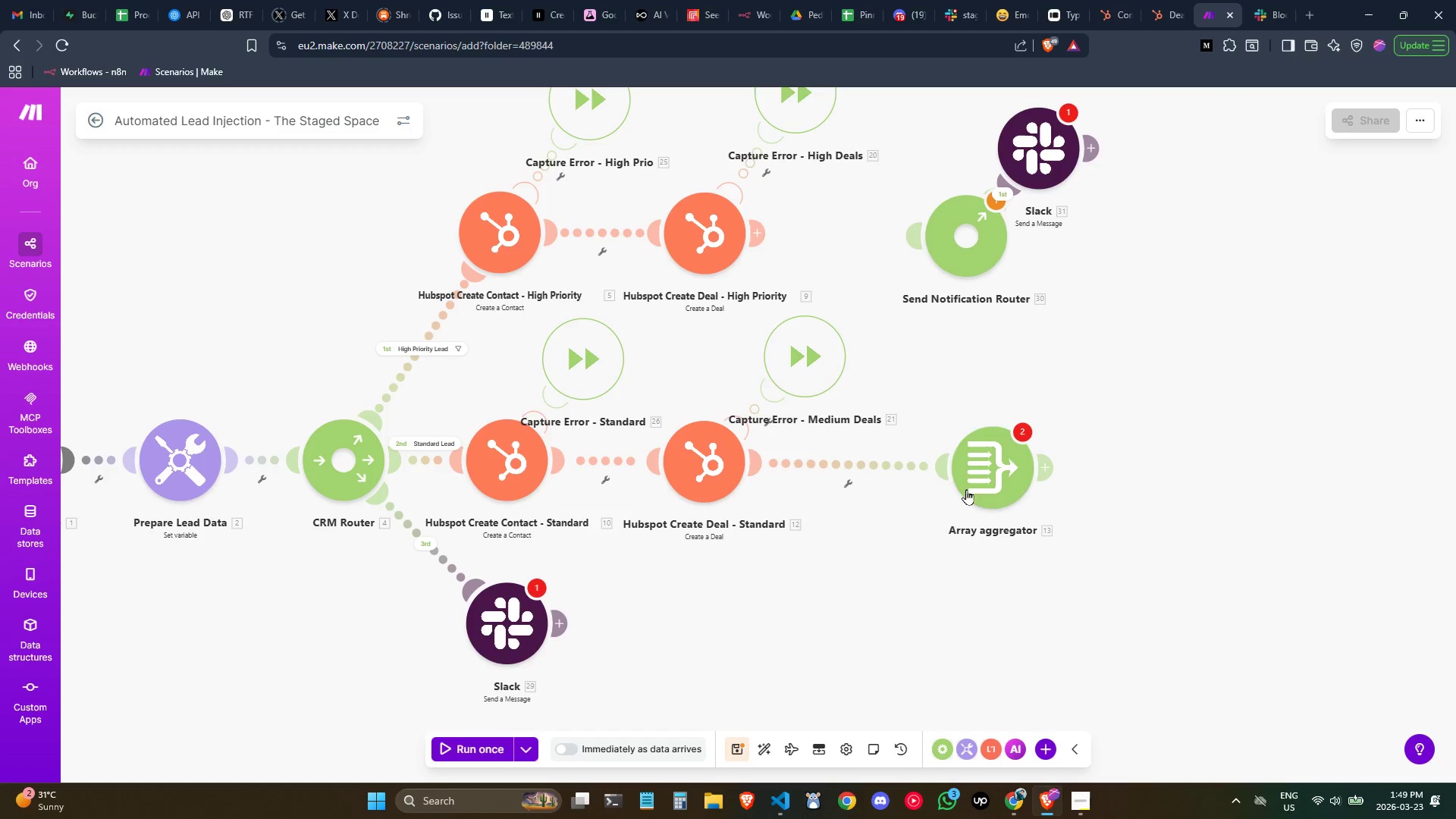 
right_click([973, 467])
 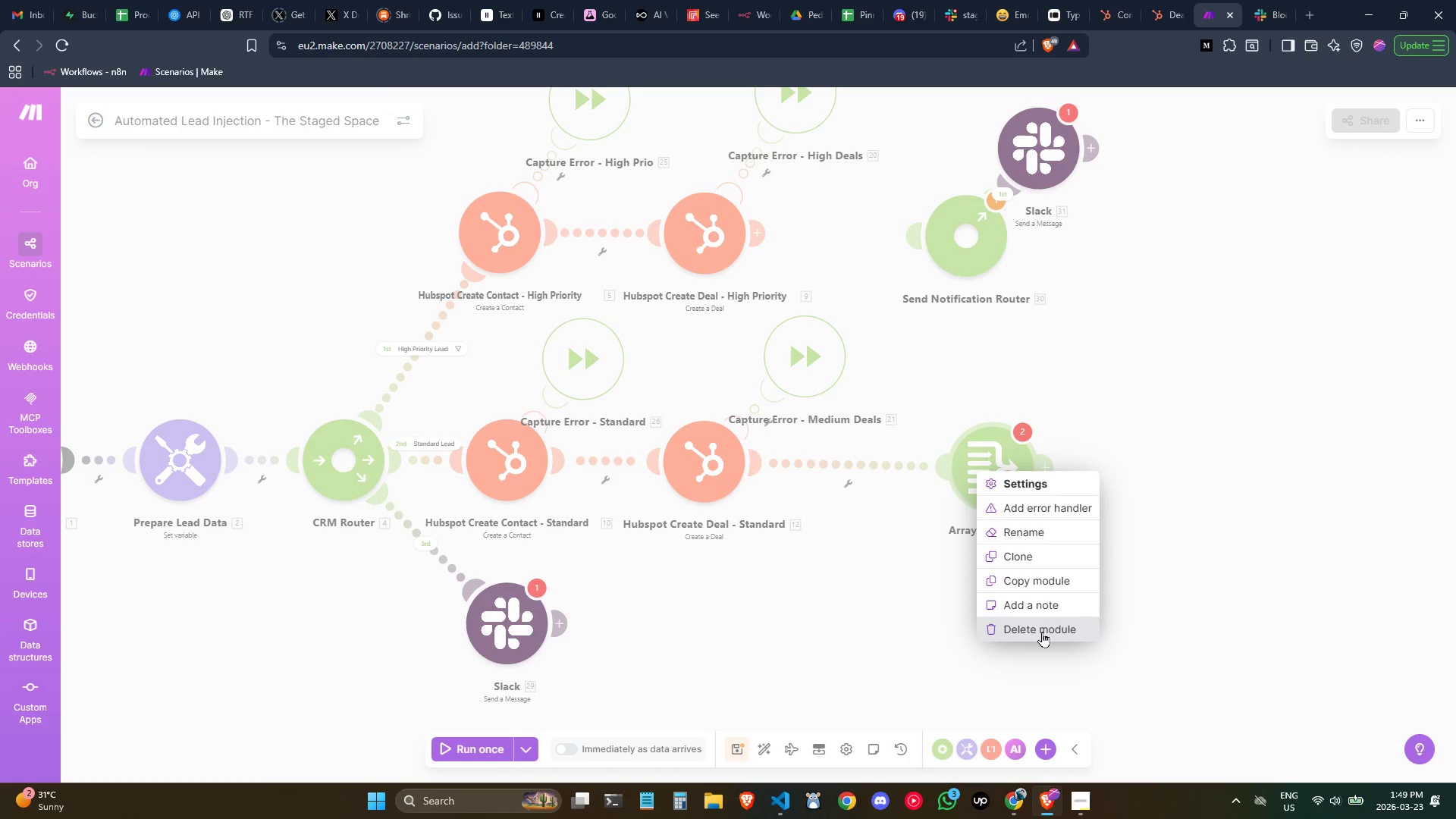 
left_click([1042, 632])
 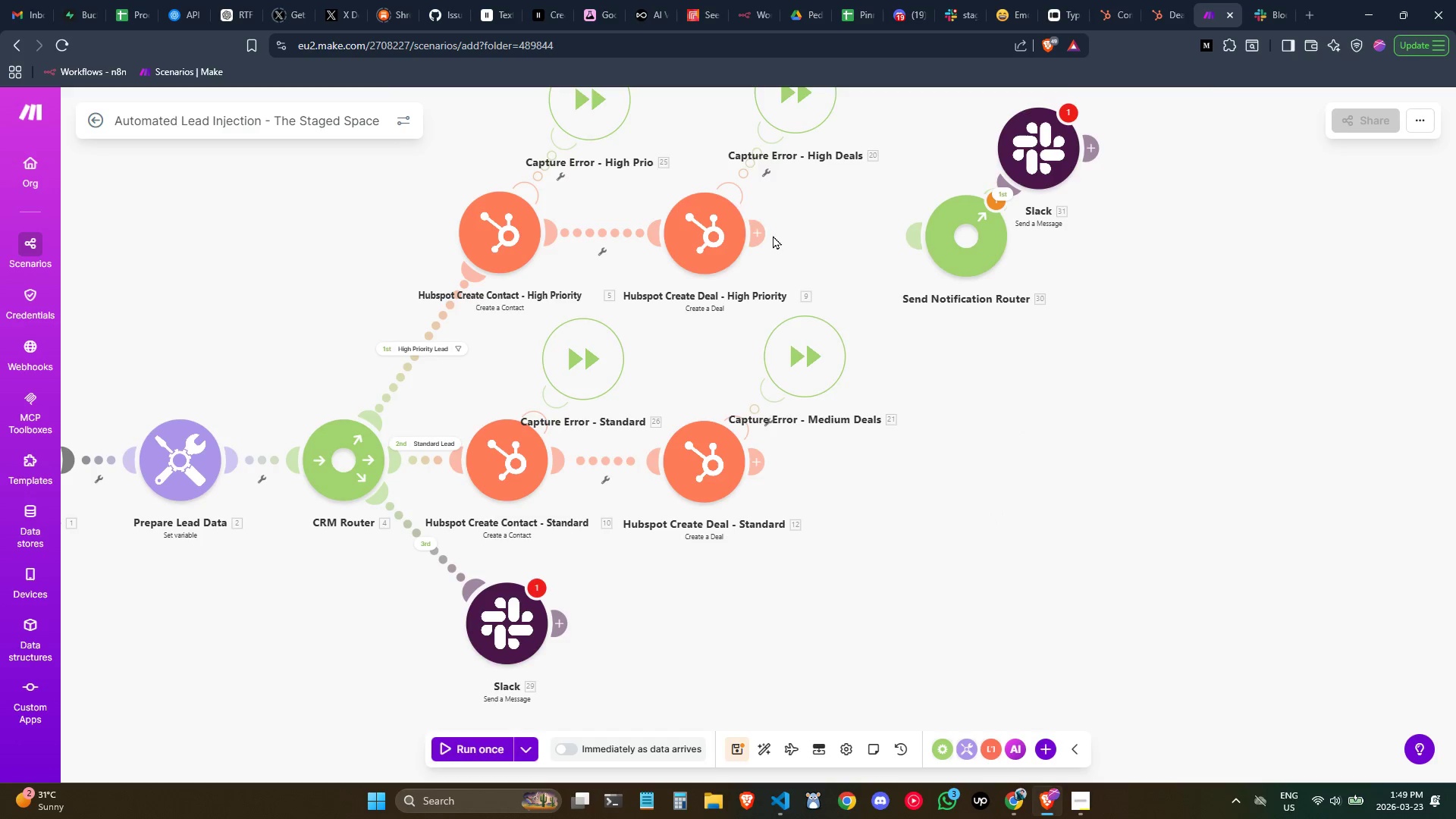 
left_click_drag(start_coordinate=[761, 230], to_coordinate=[912, 221])
 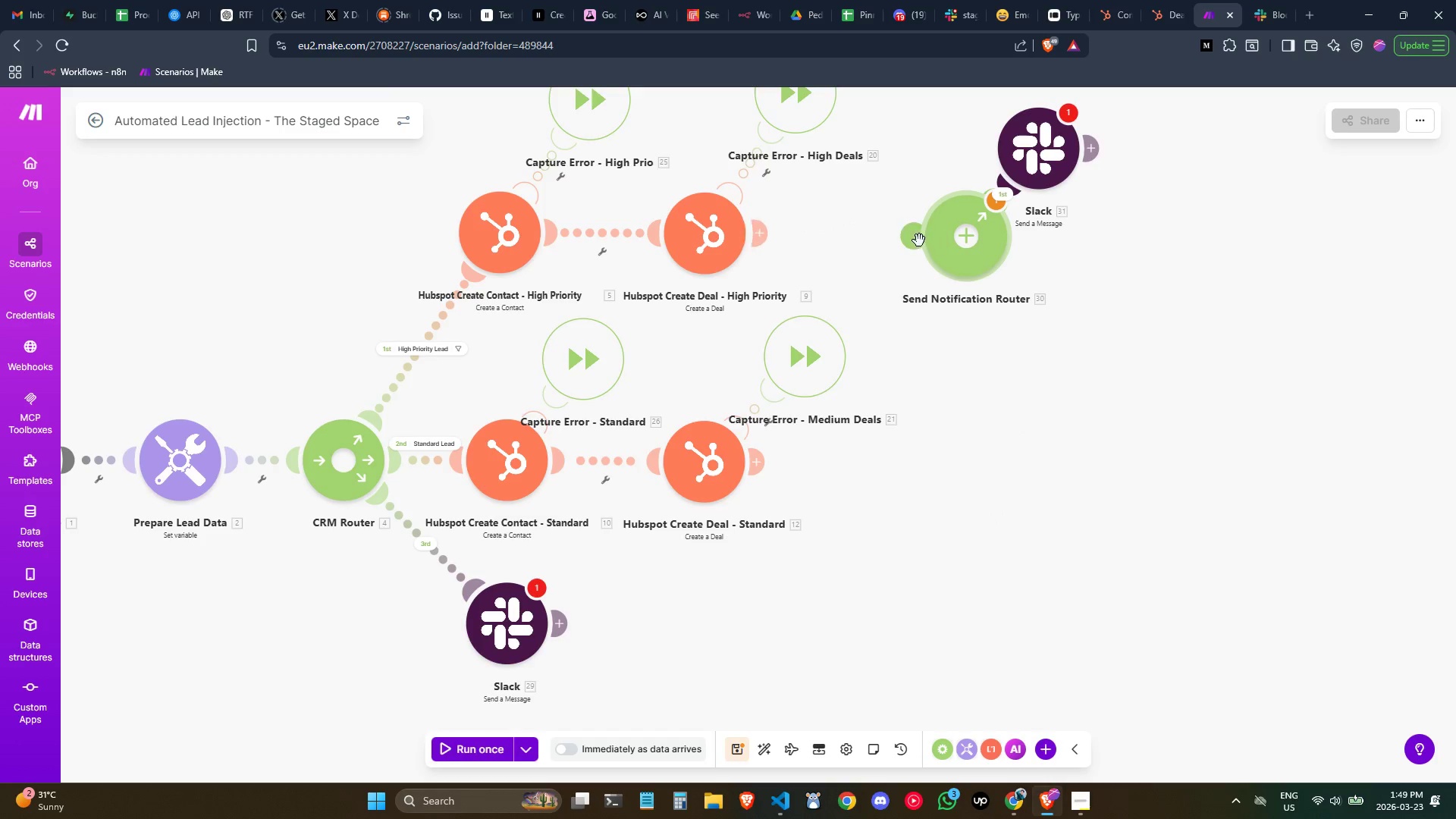 
left_click_drag(start_coordinate=[912, 239], to_coordinate=[736, 237])
 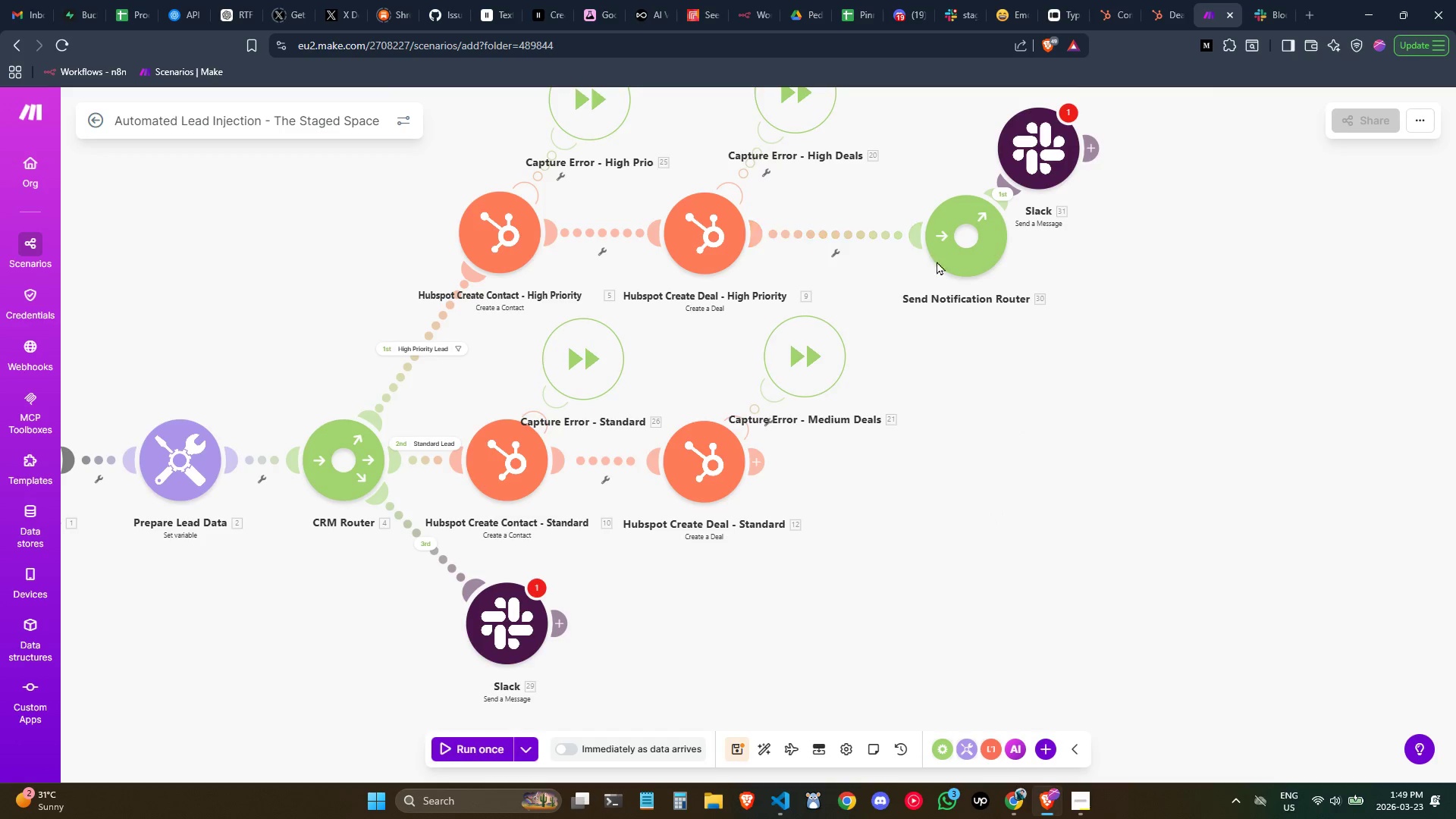 
left_click_drag(start_coordinate=[958, 259], to_coordinate=[933, 270])
 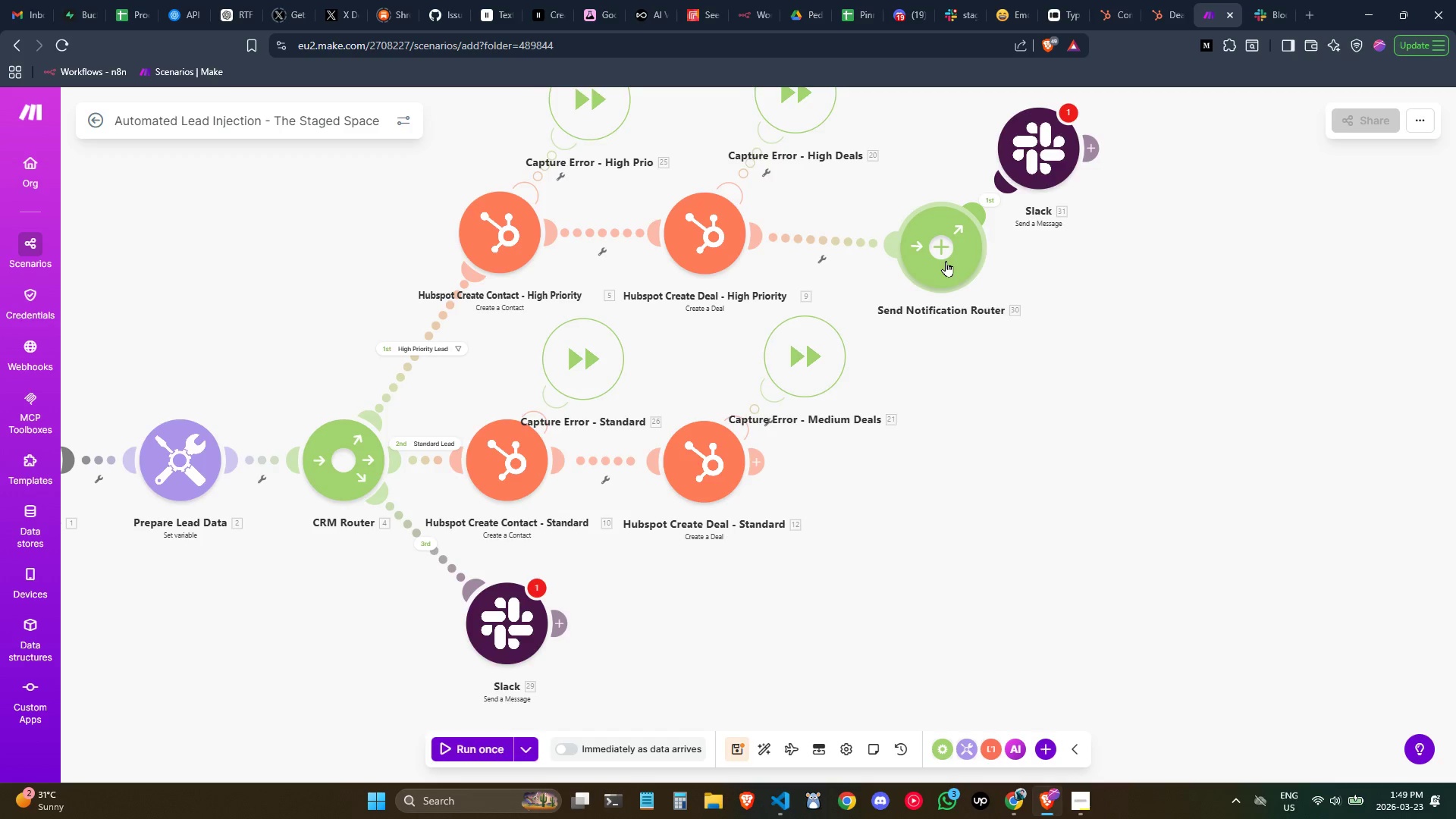 
left_click([946, 261])
 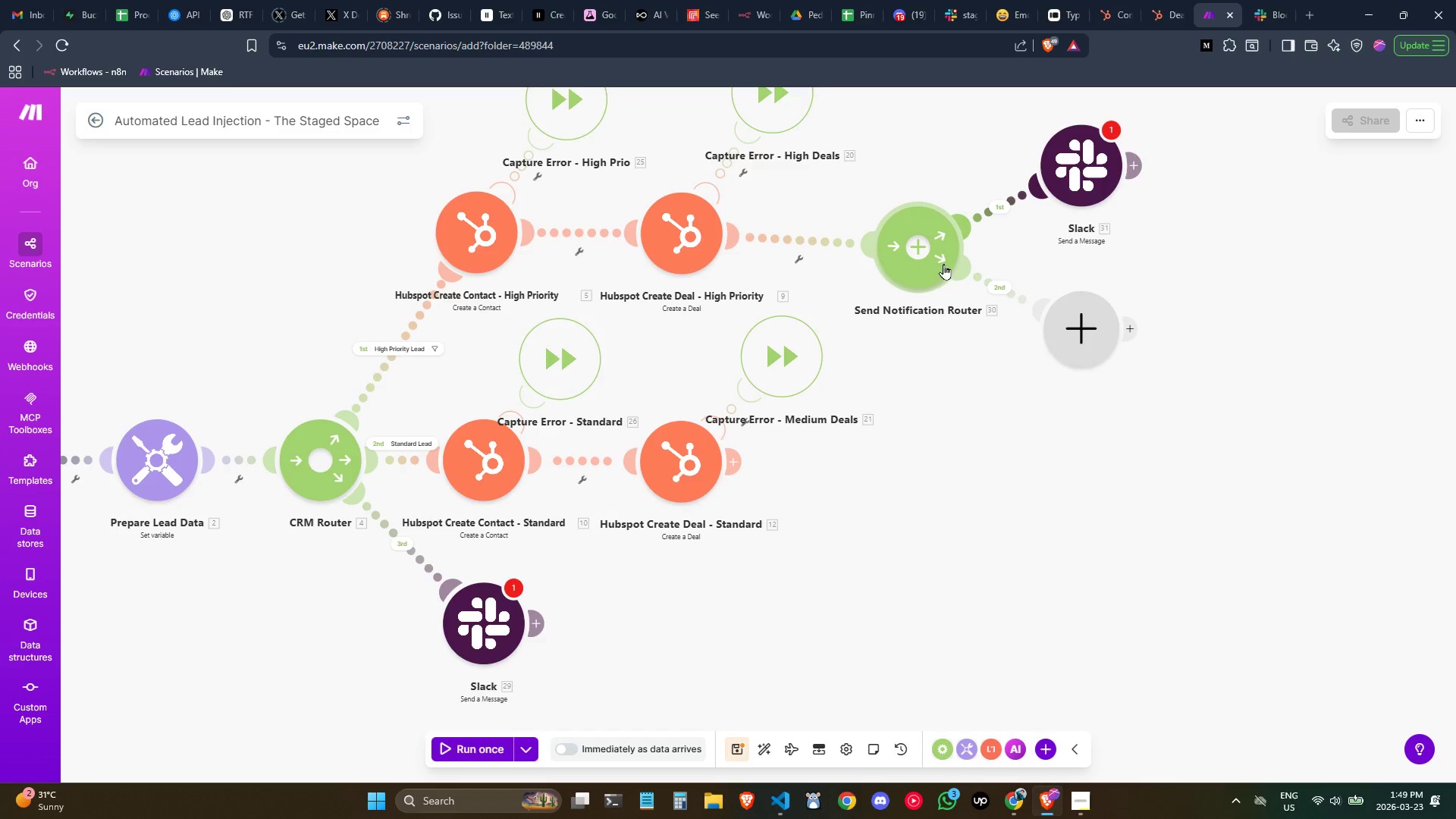 
left_click_drag(start_coordinate=[933, 259], to_coordinate=[920, 242])
 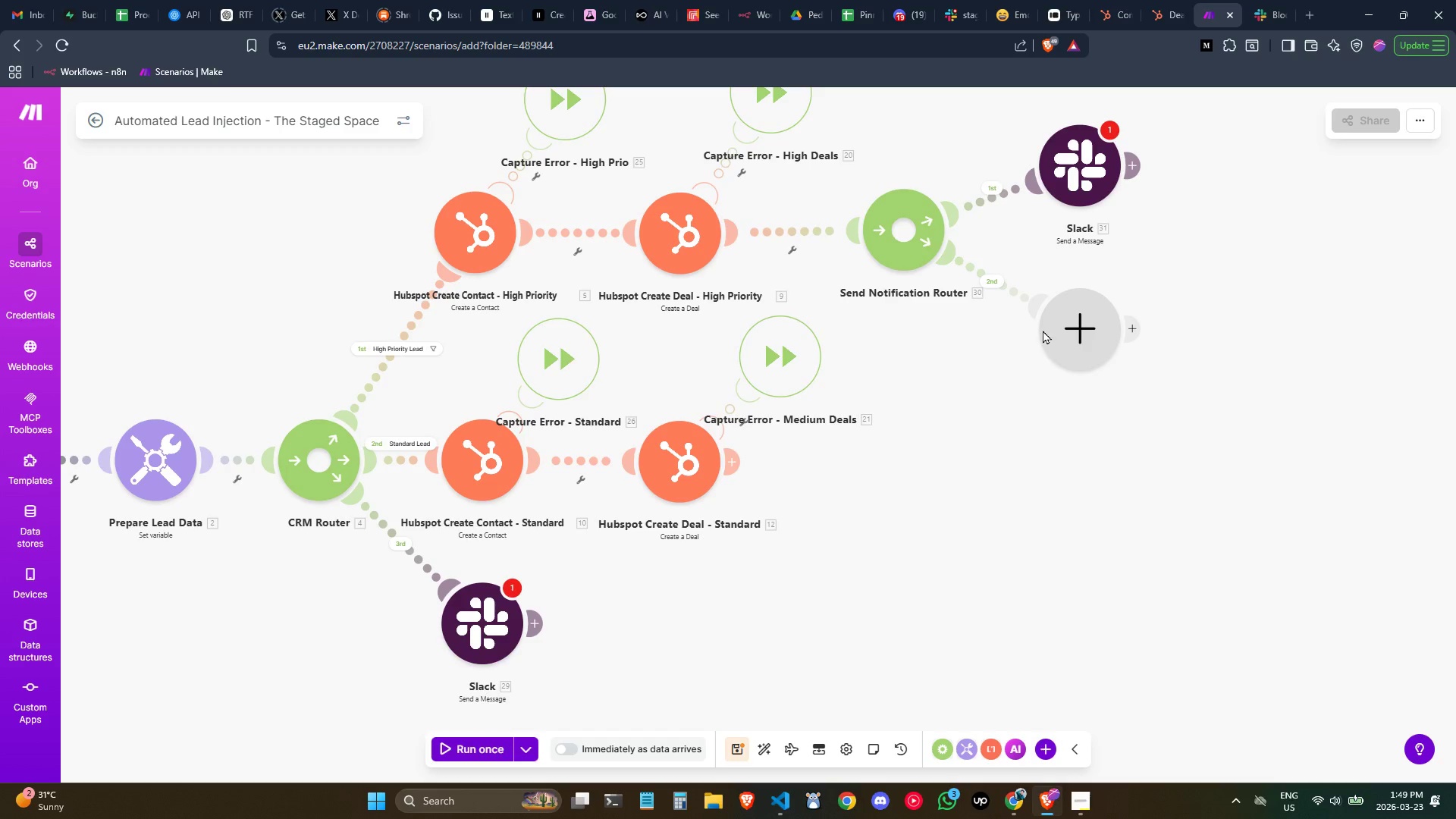 
double_click([1094, 159])
 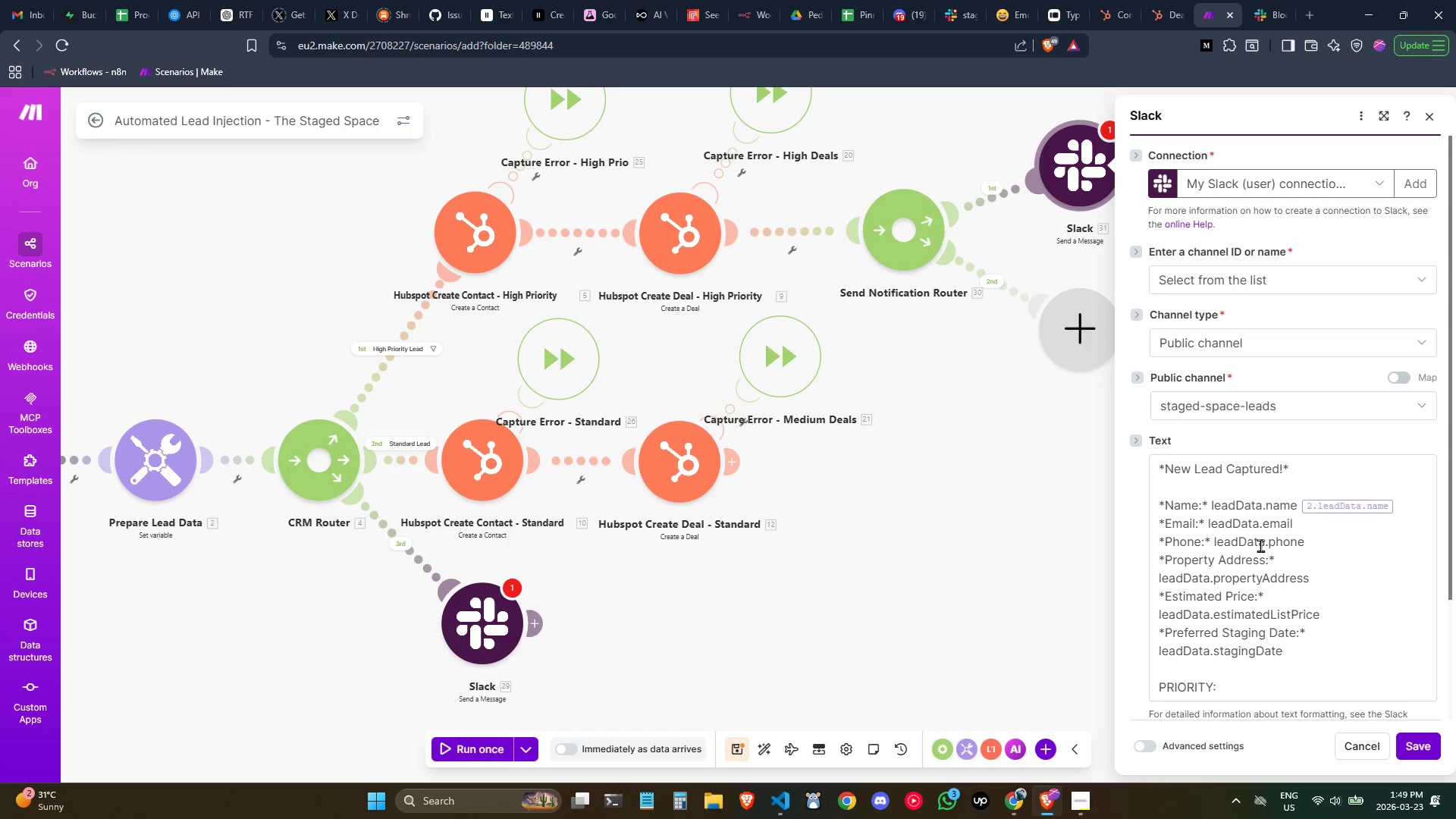 
scroll: coordinate [1260, 545], scroll_direction: down, amount: 1.0
 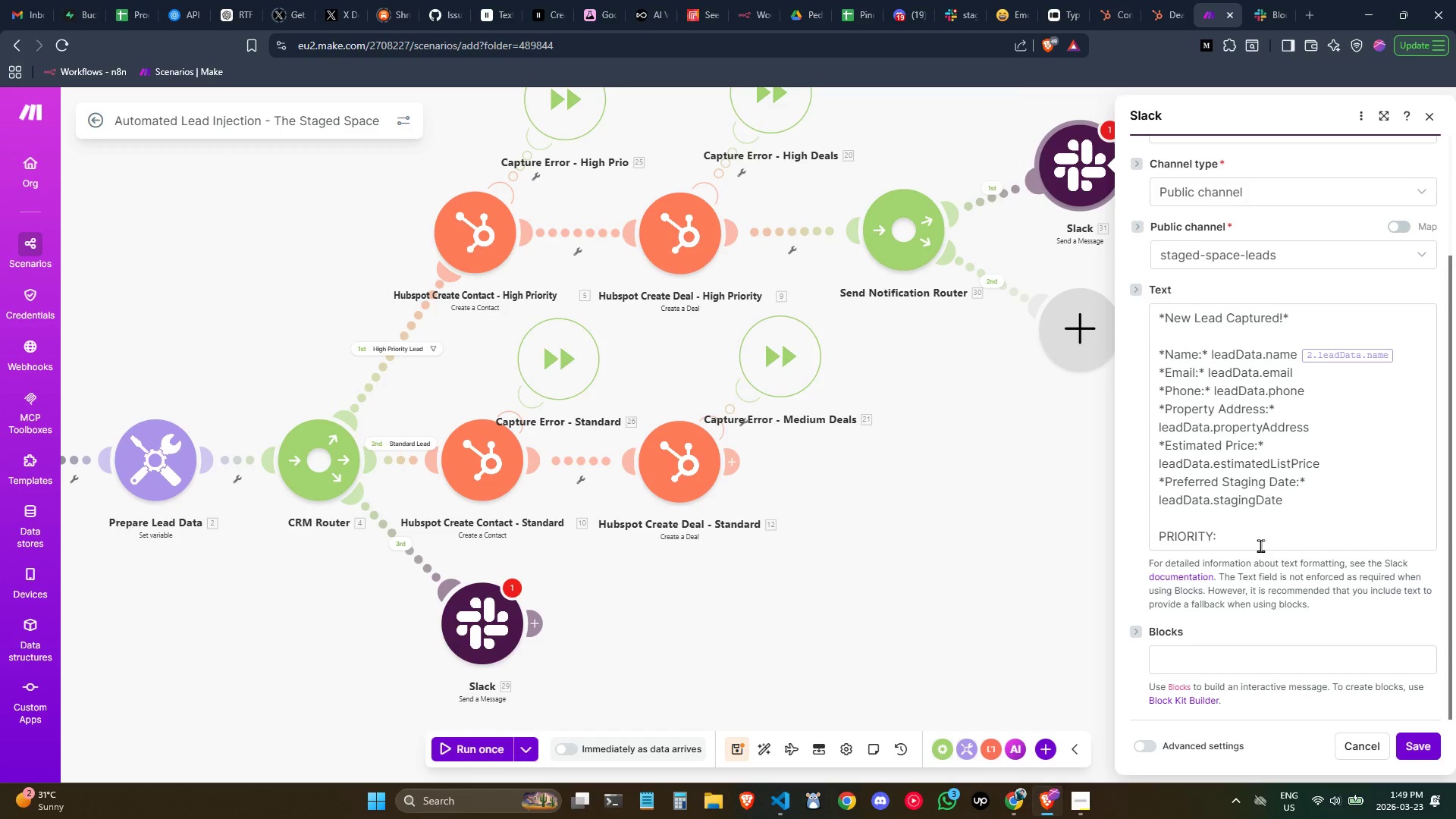 
wait(19.48)
 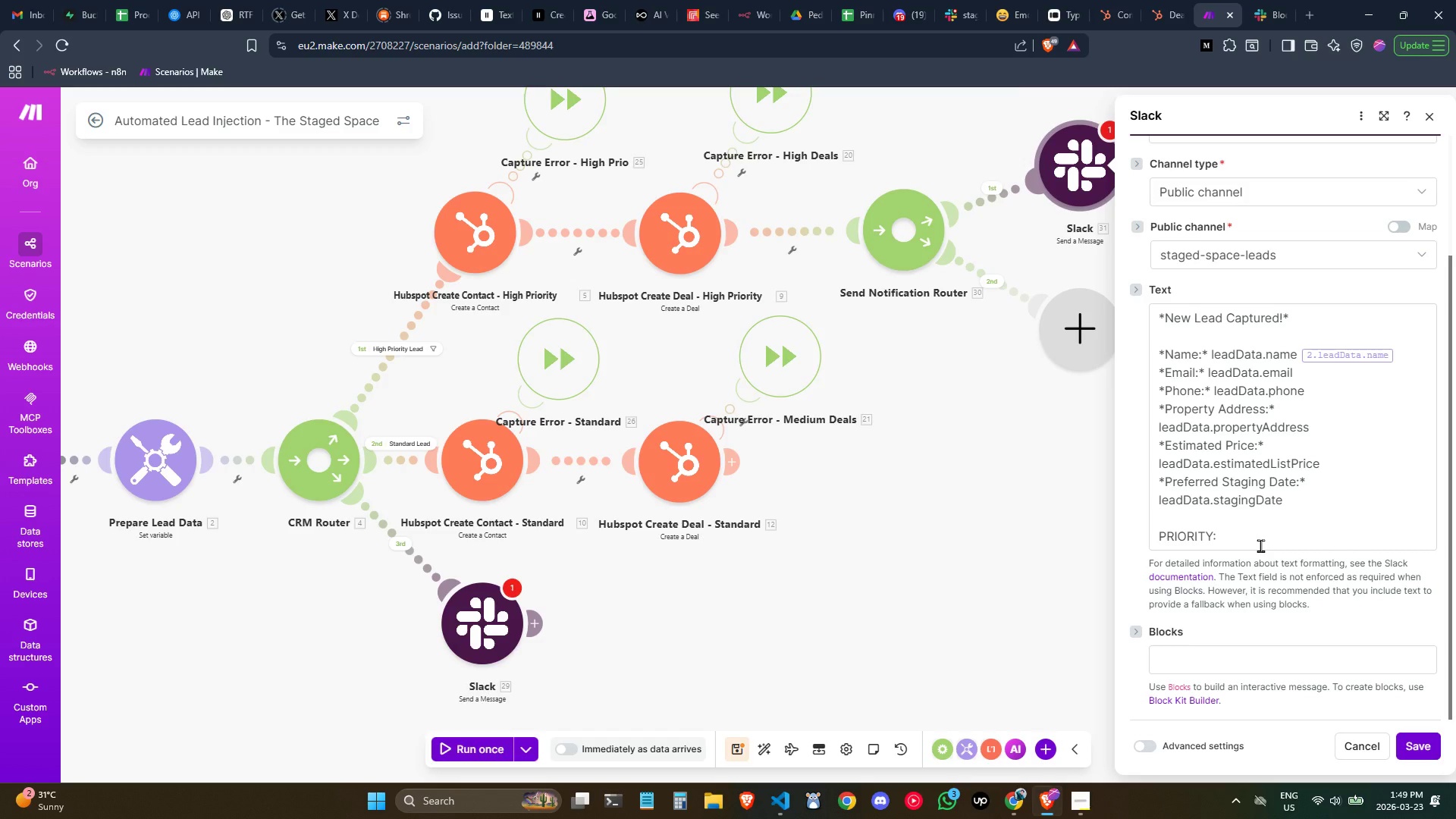 
type(HI)
key(Backspace)
key(Backspace)
type("")
 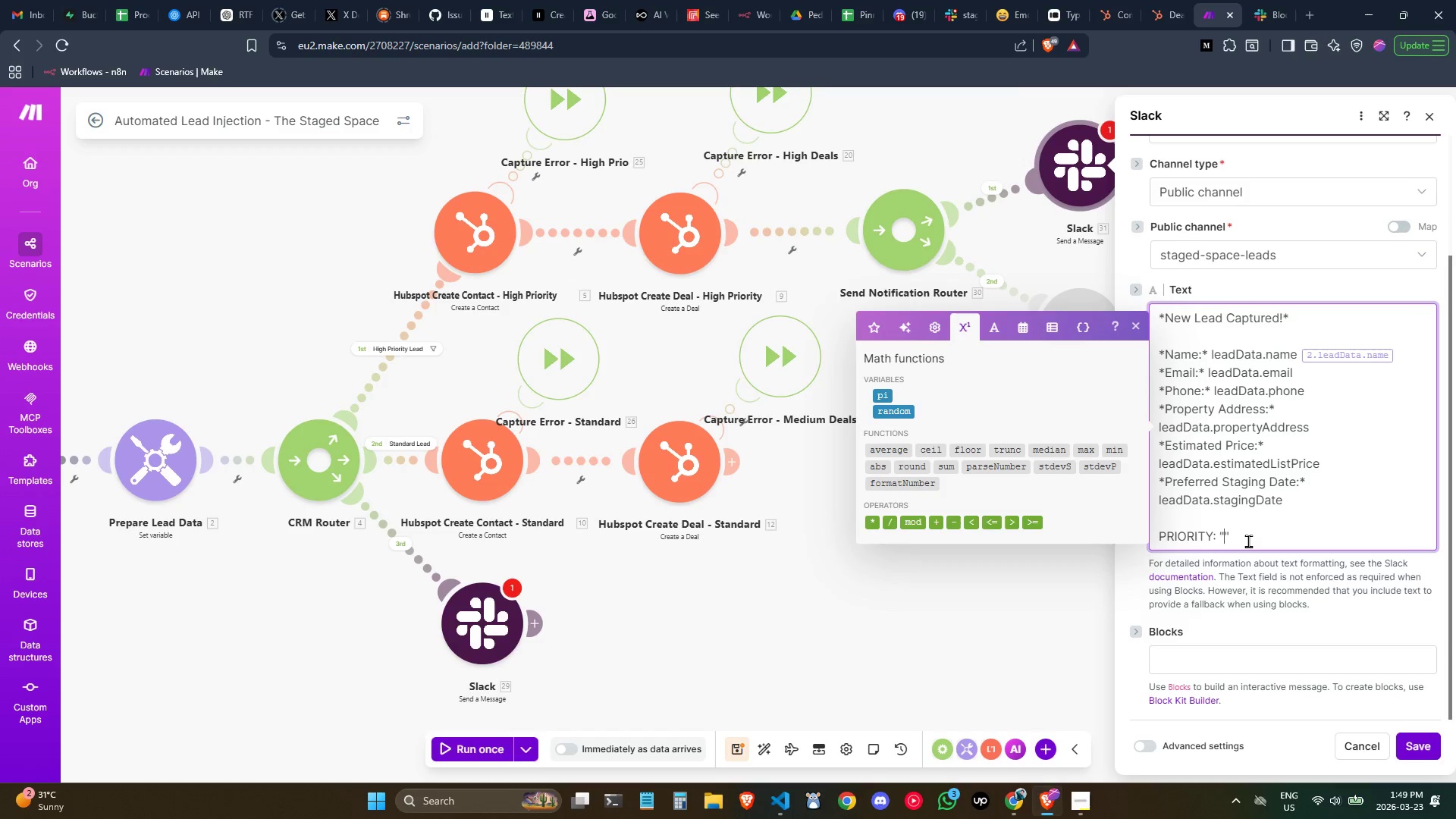 
 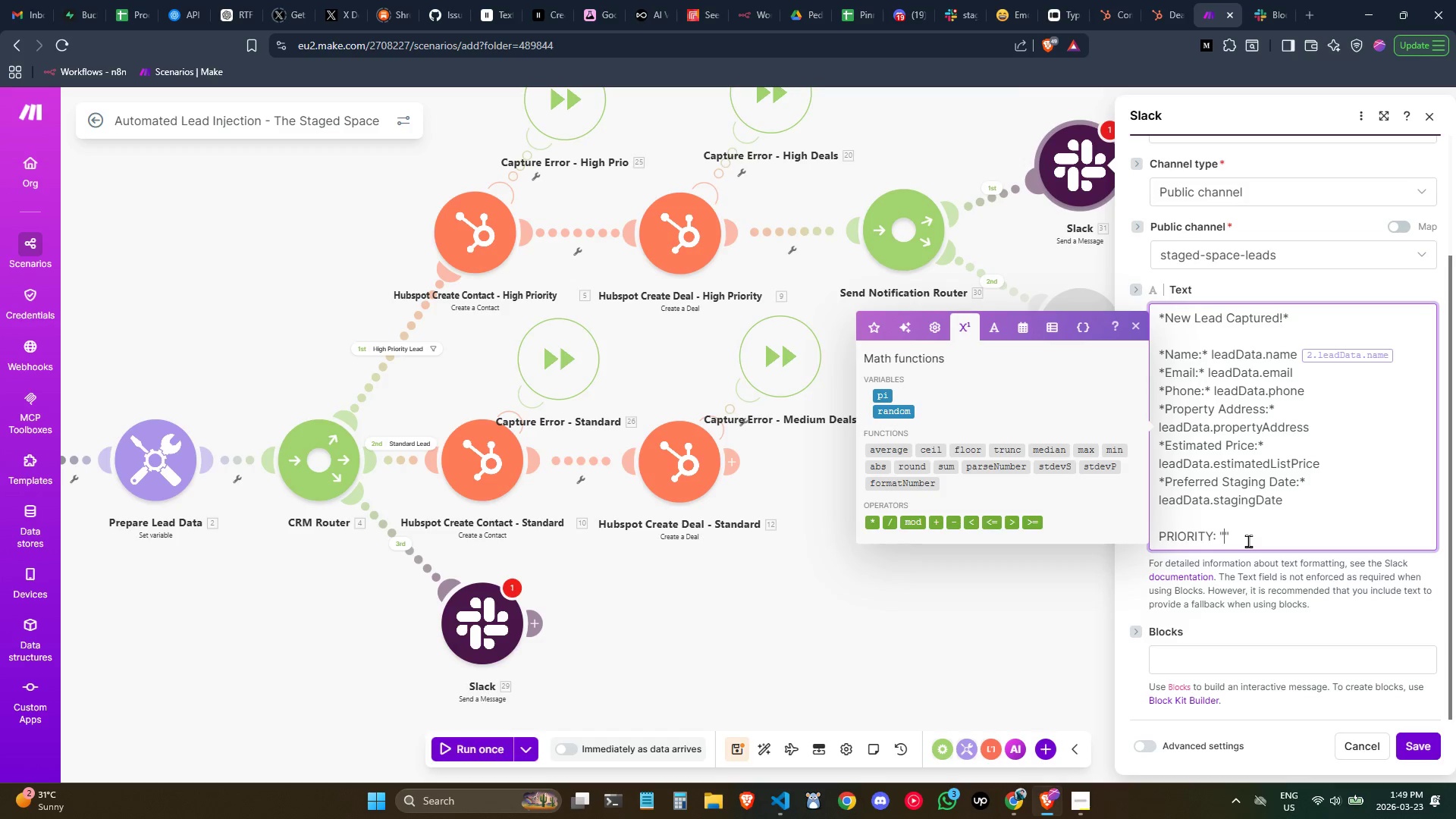 
key(ArrowLeft)
 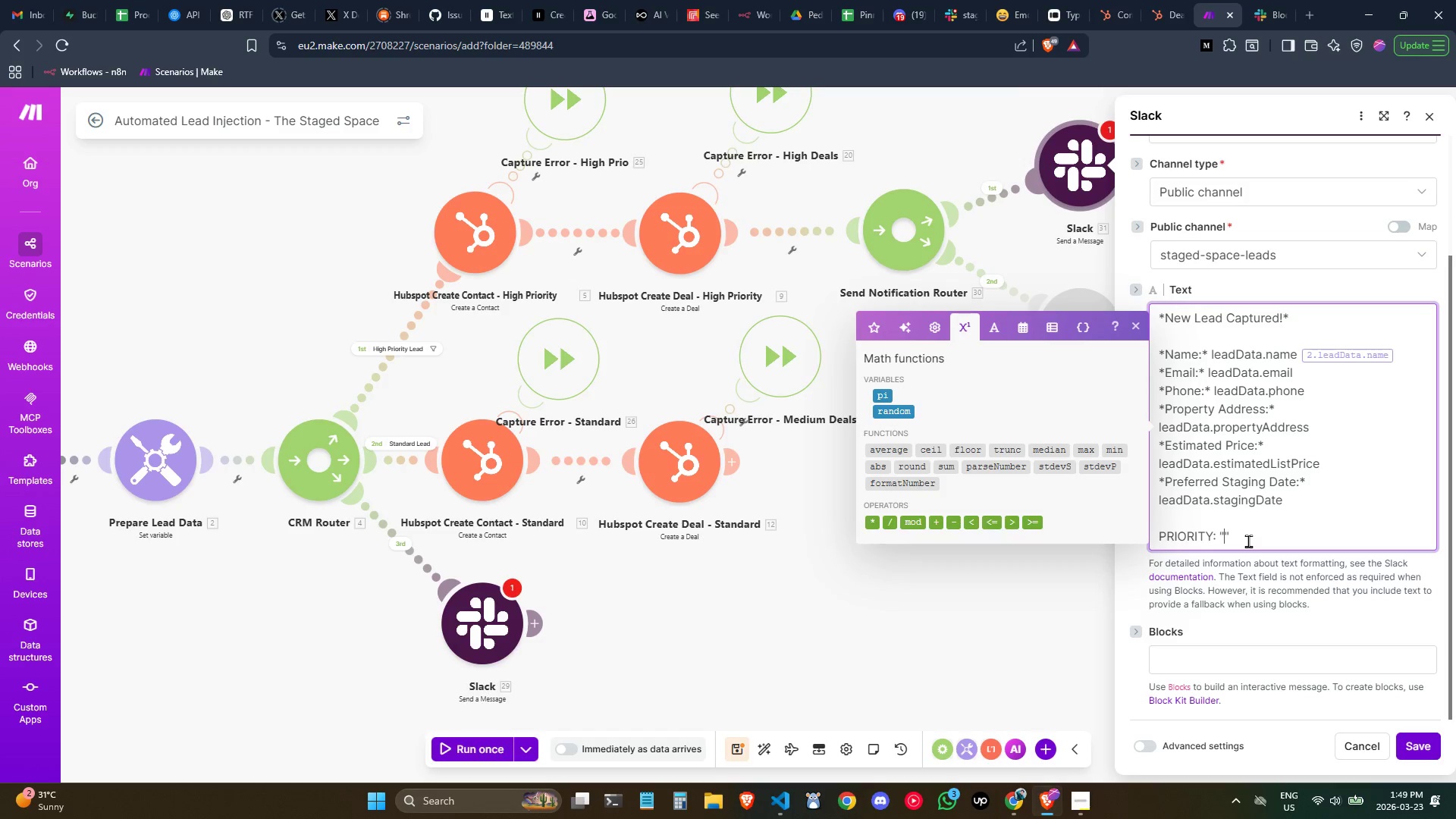 
type(HIgh)
key(Backspace)
key(Backspace)
key(Backspace)
type(igh)
 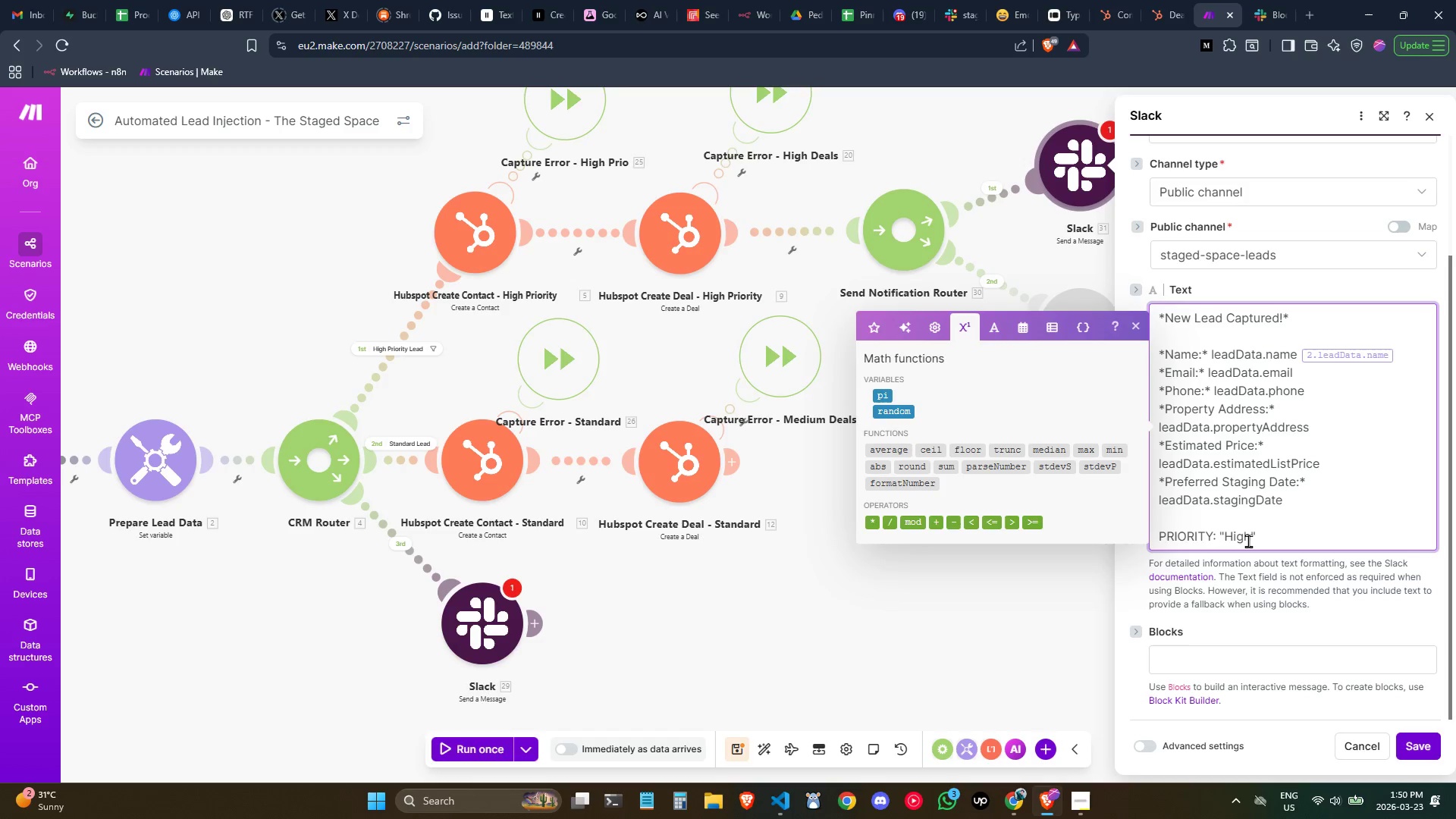 
key(Backspace)
key(Backspace)
key(Backspace)
type(IGH)
 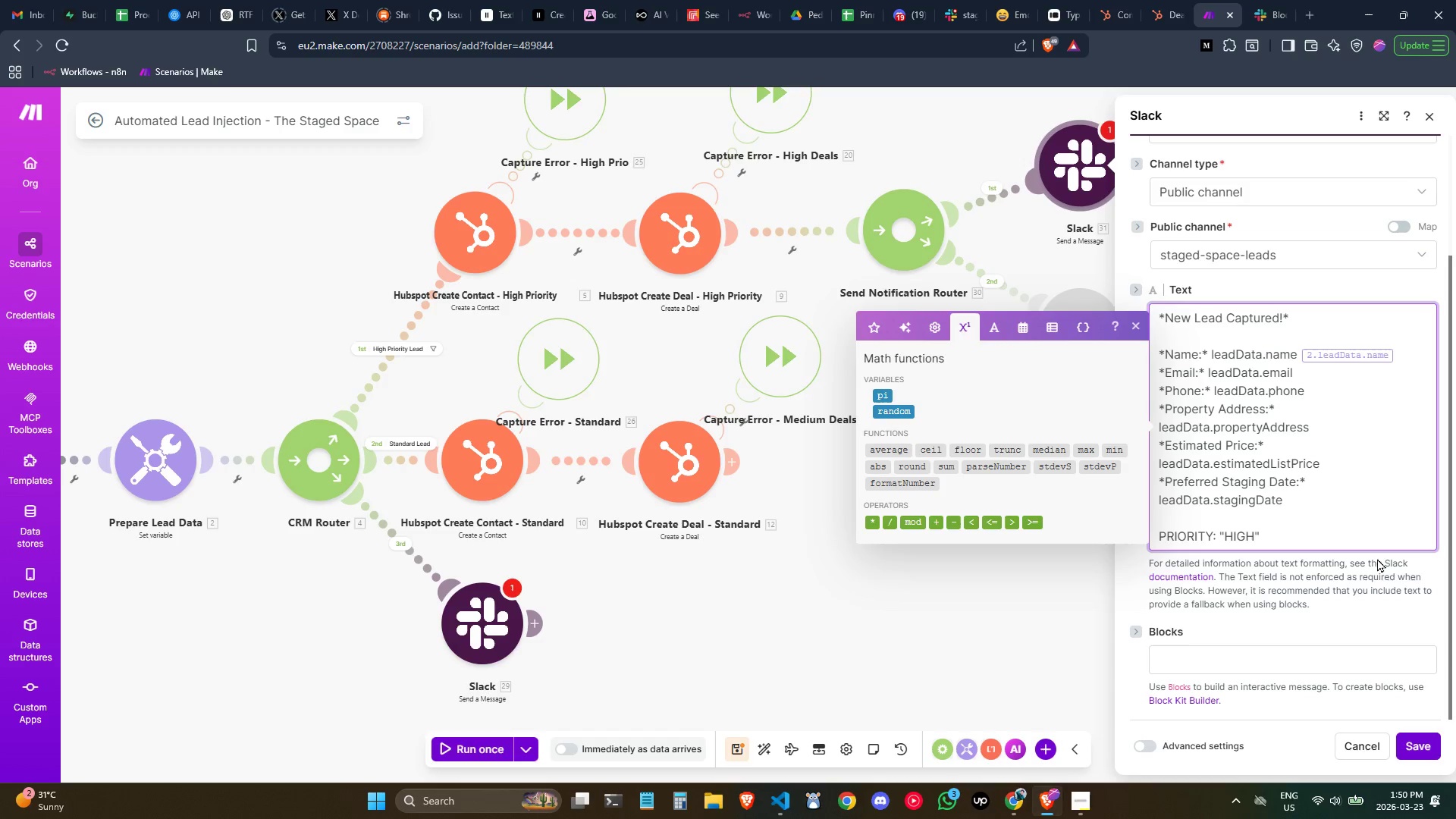 
key(Control+ControlLeft)
 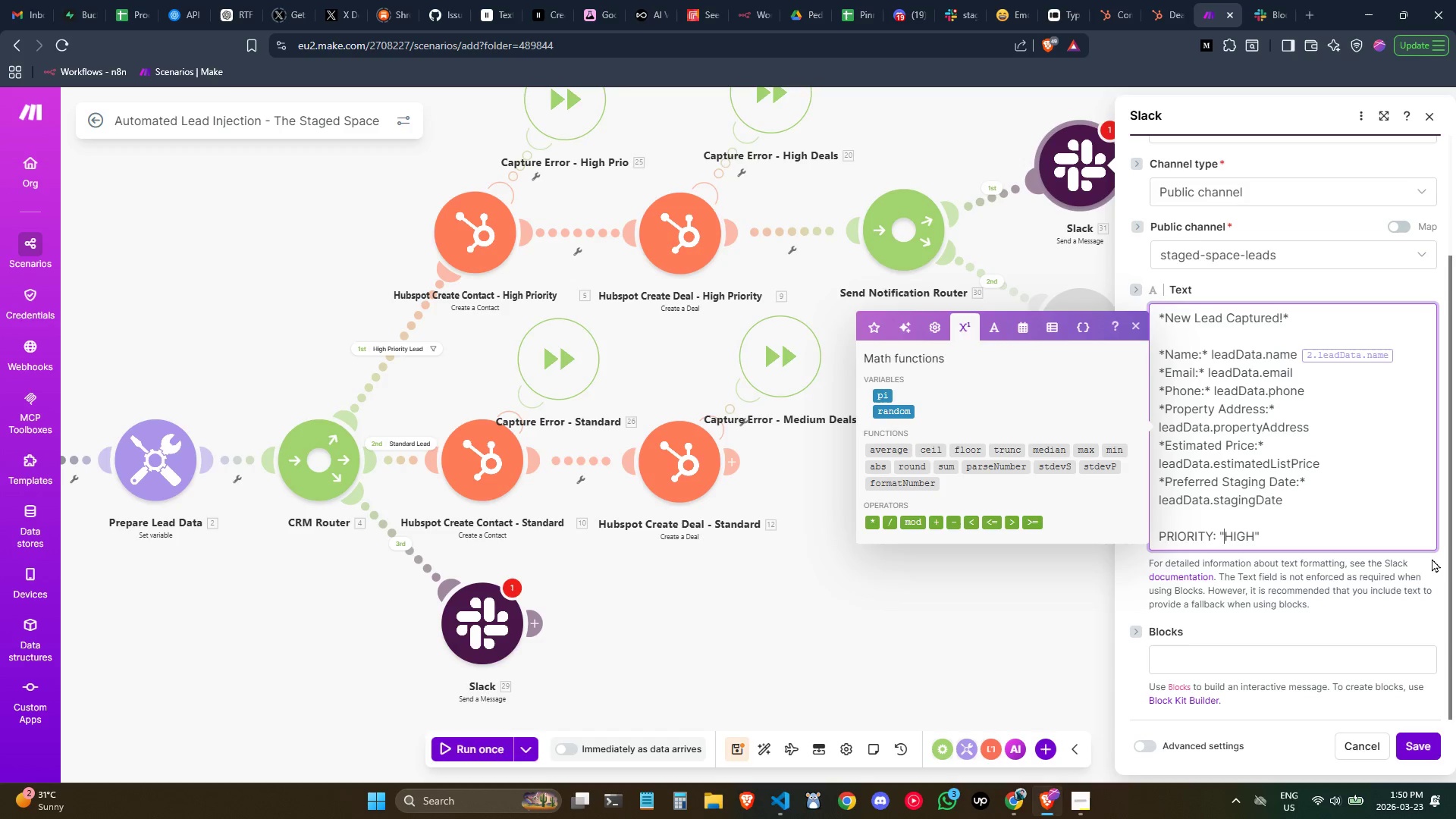 
key(Control+ArrowLeft)
 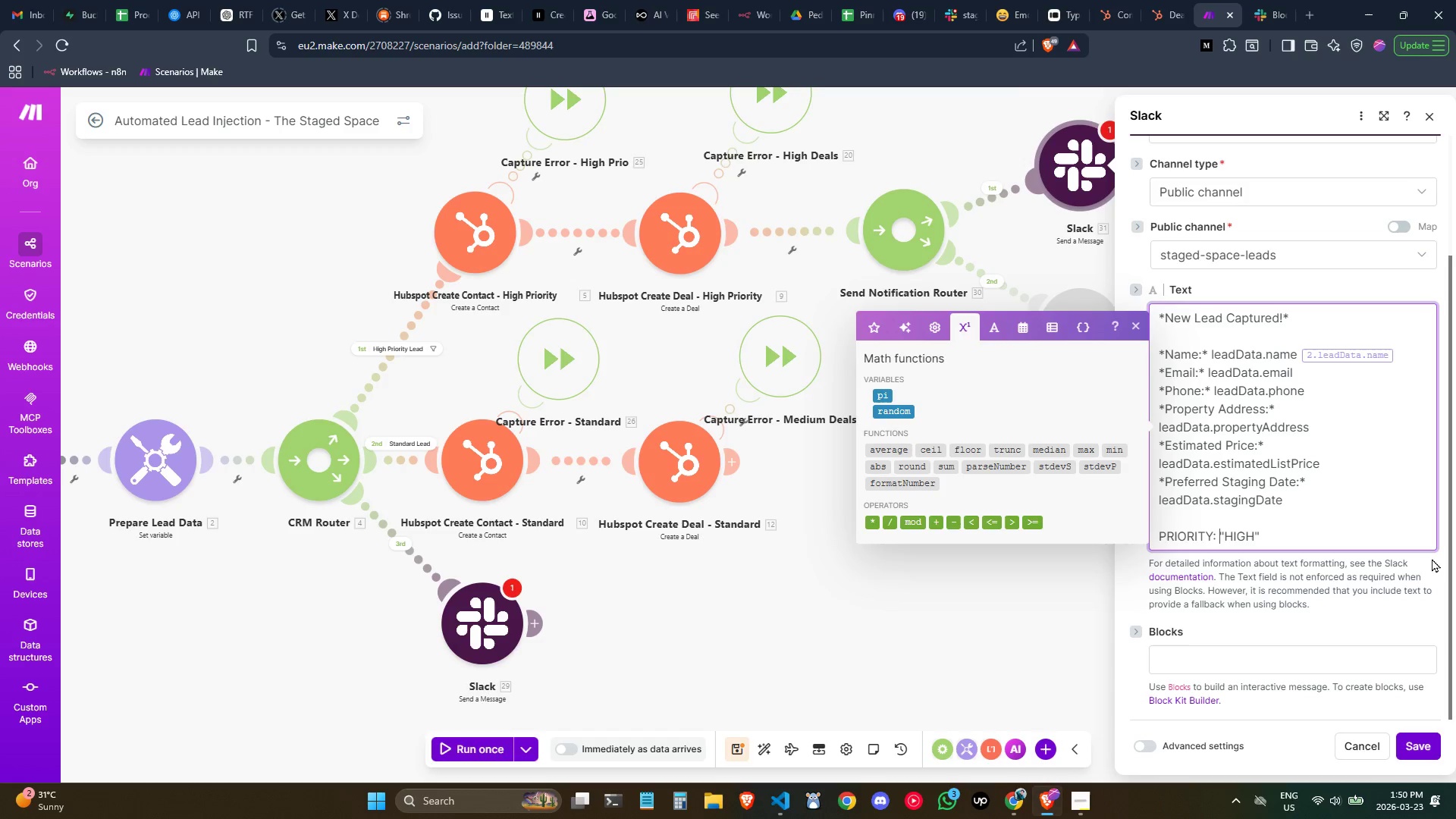 
key(ArrowLeft)
 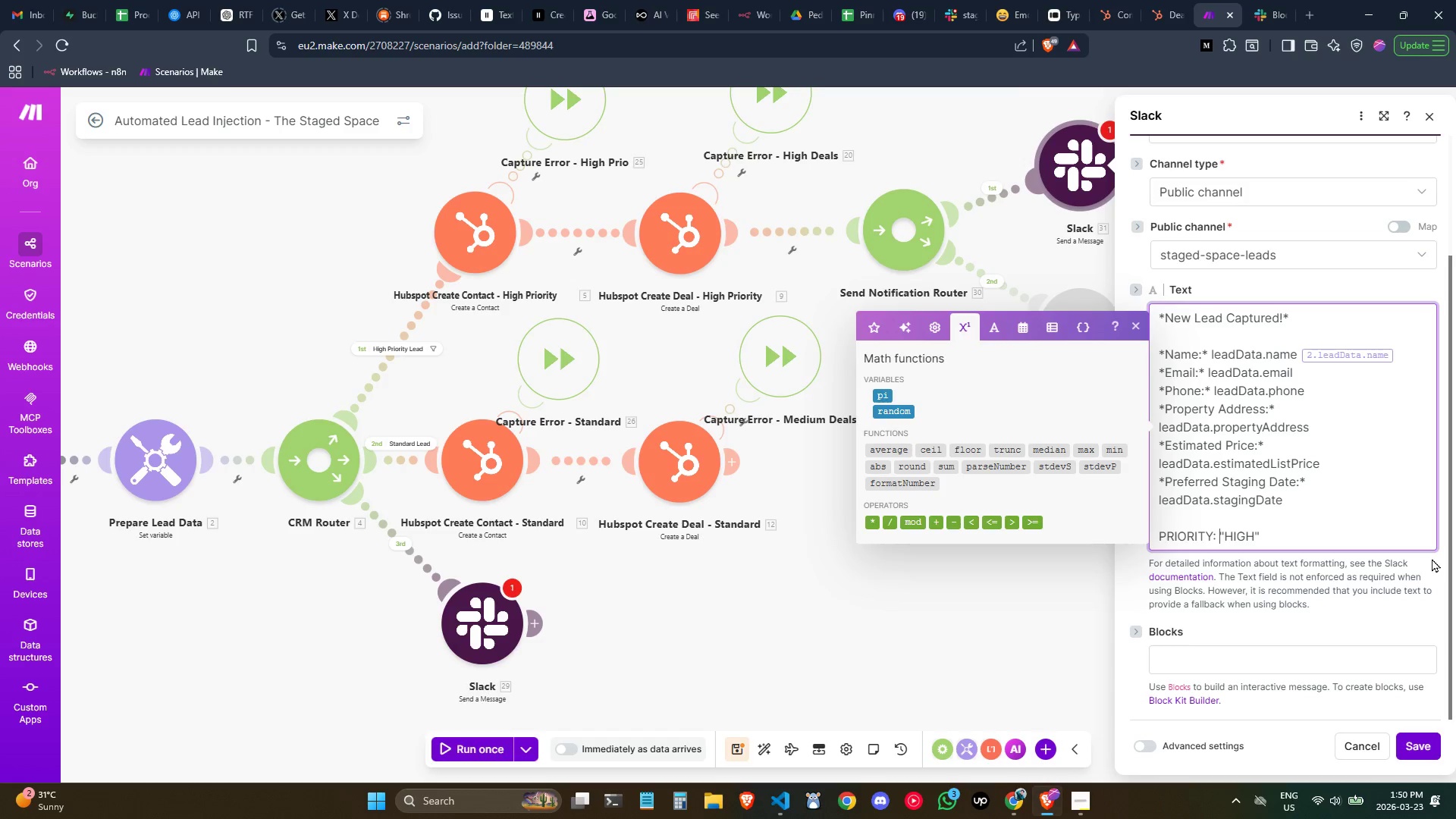 
key(ArrowLeft)
 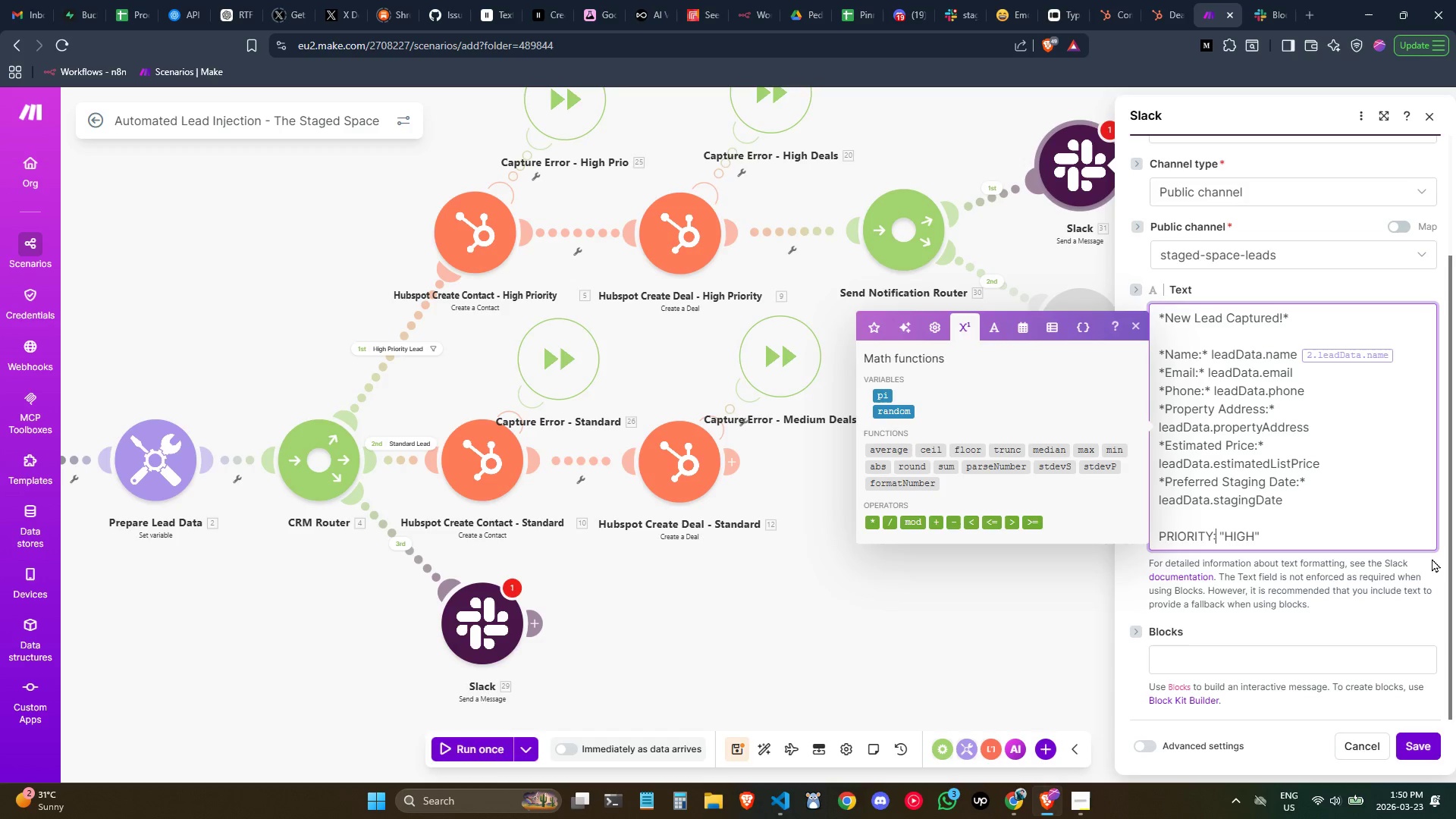 
key(ArrowRight)
 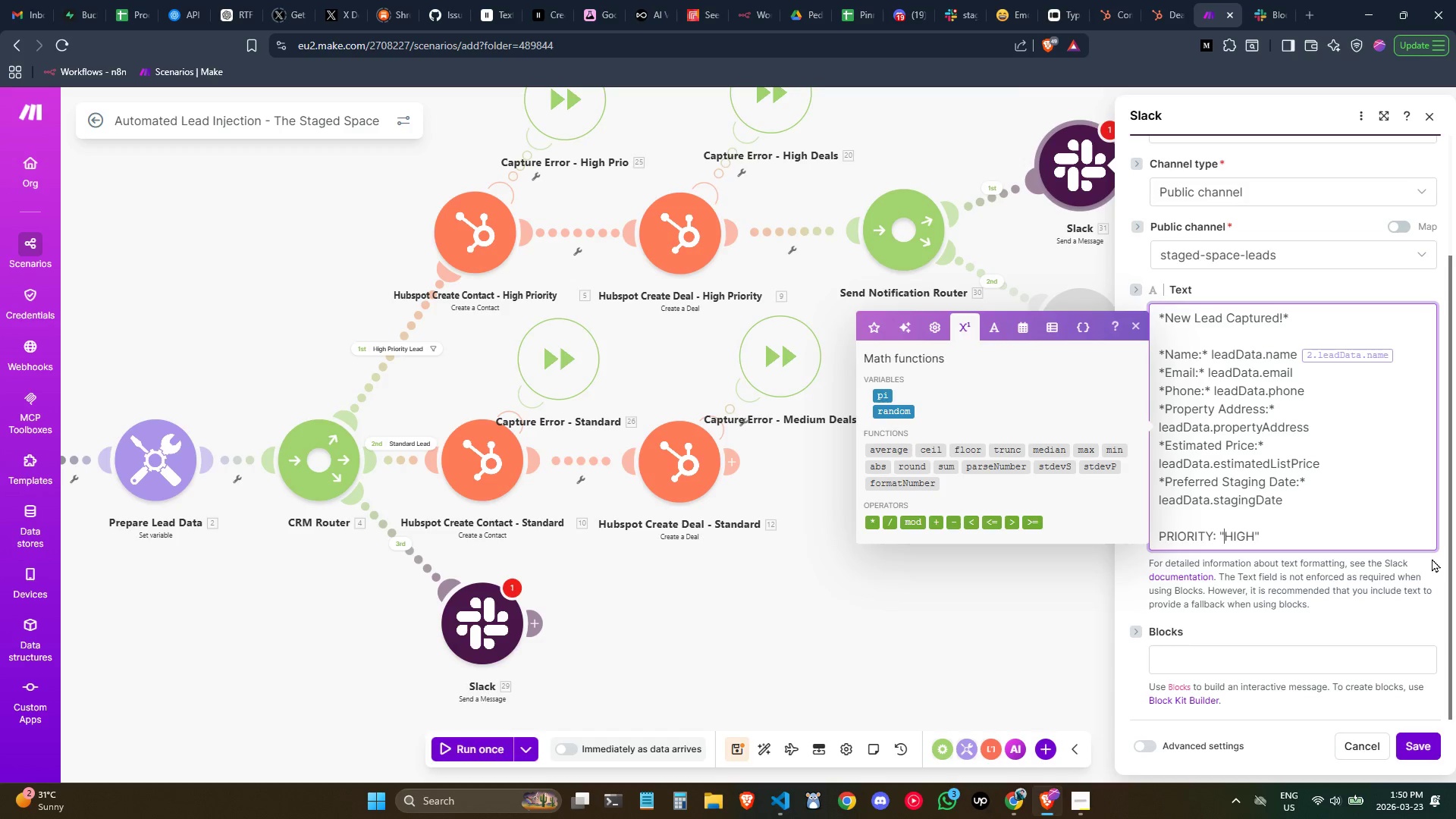 
key(ArrowRight)
 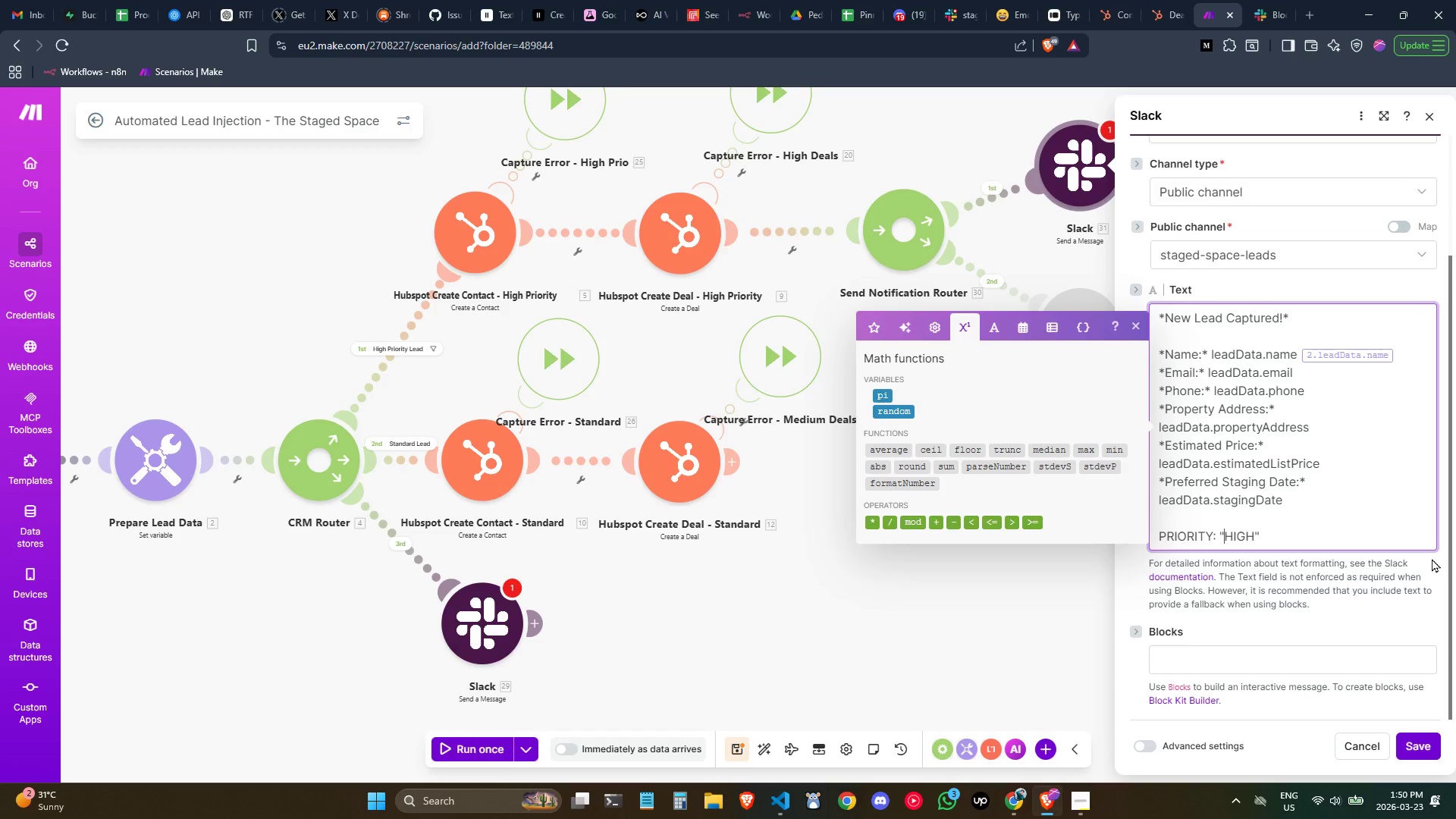 
key(Backspace)
 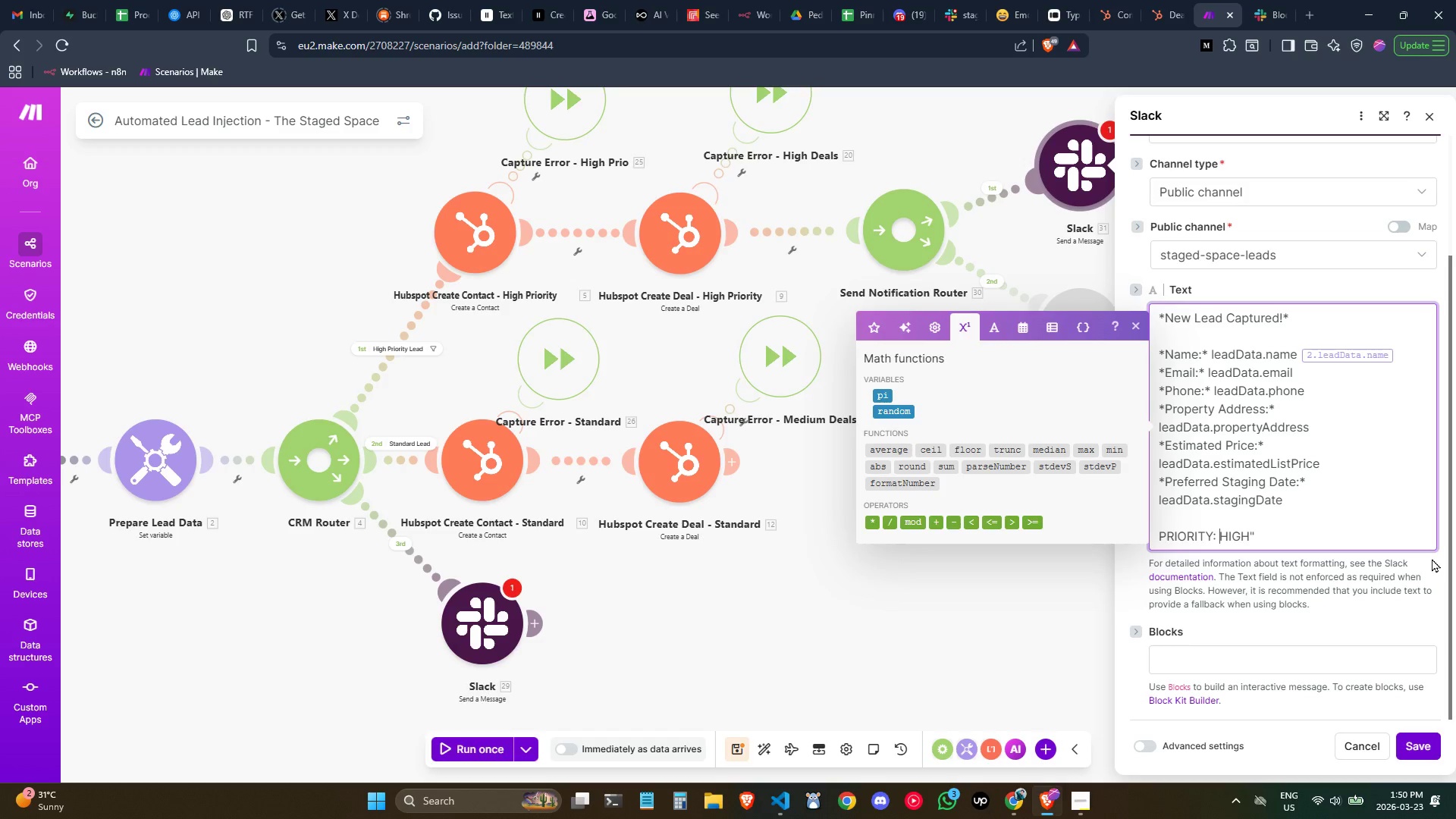 
key(Control+ArrowRight)
 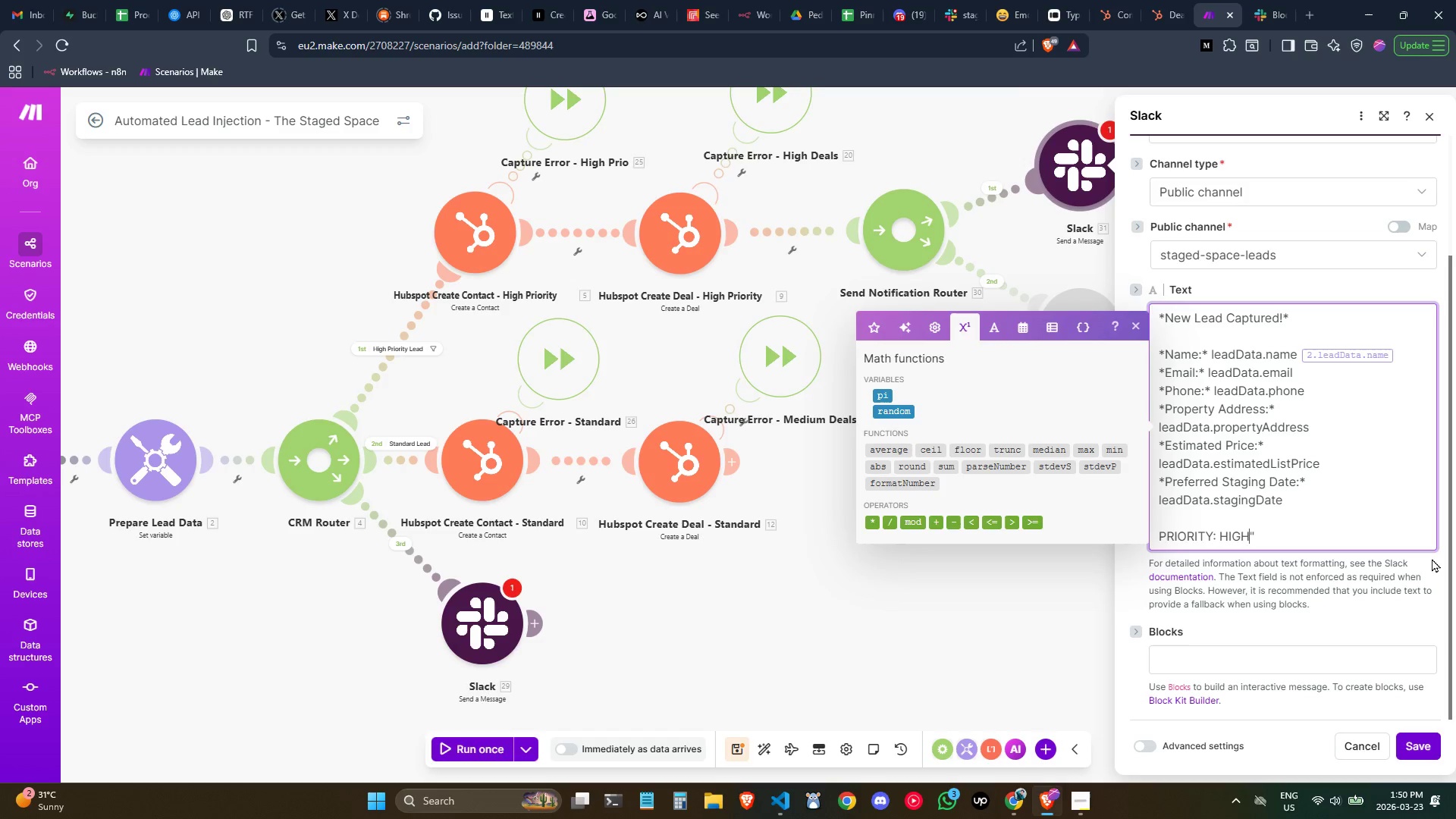 
key(Control+ArrowRight)
 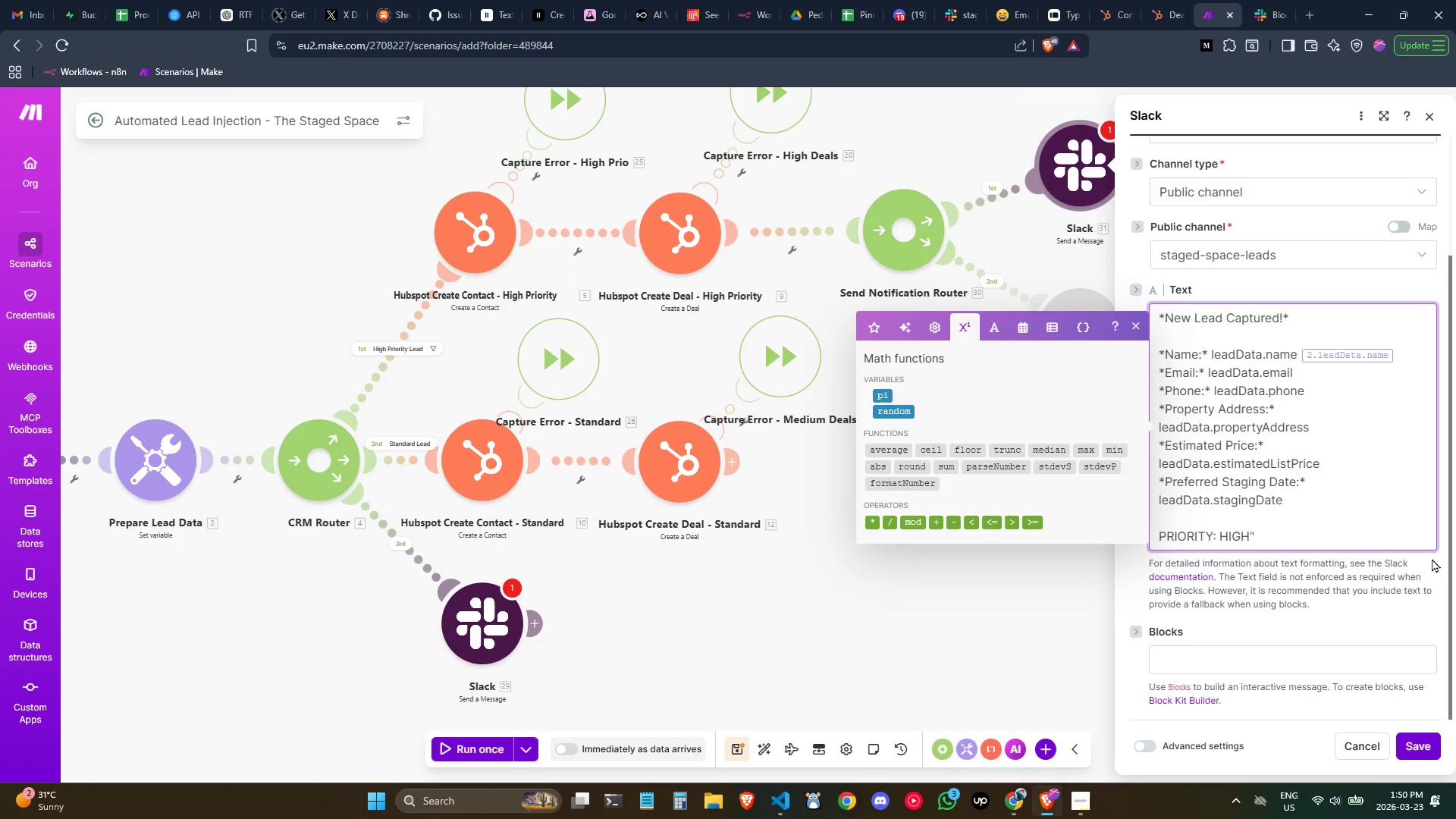 
key(Backspace)
type( PRIORITY)
 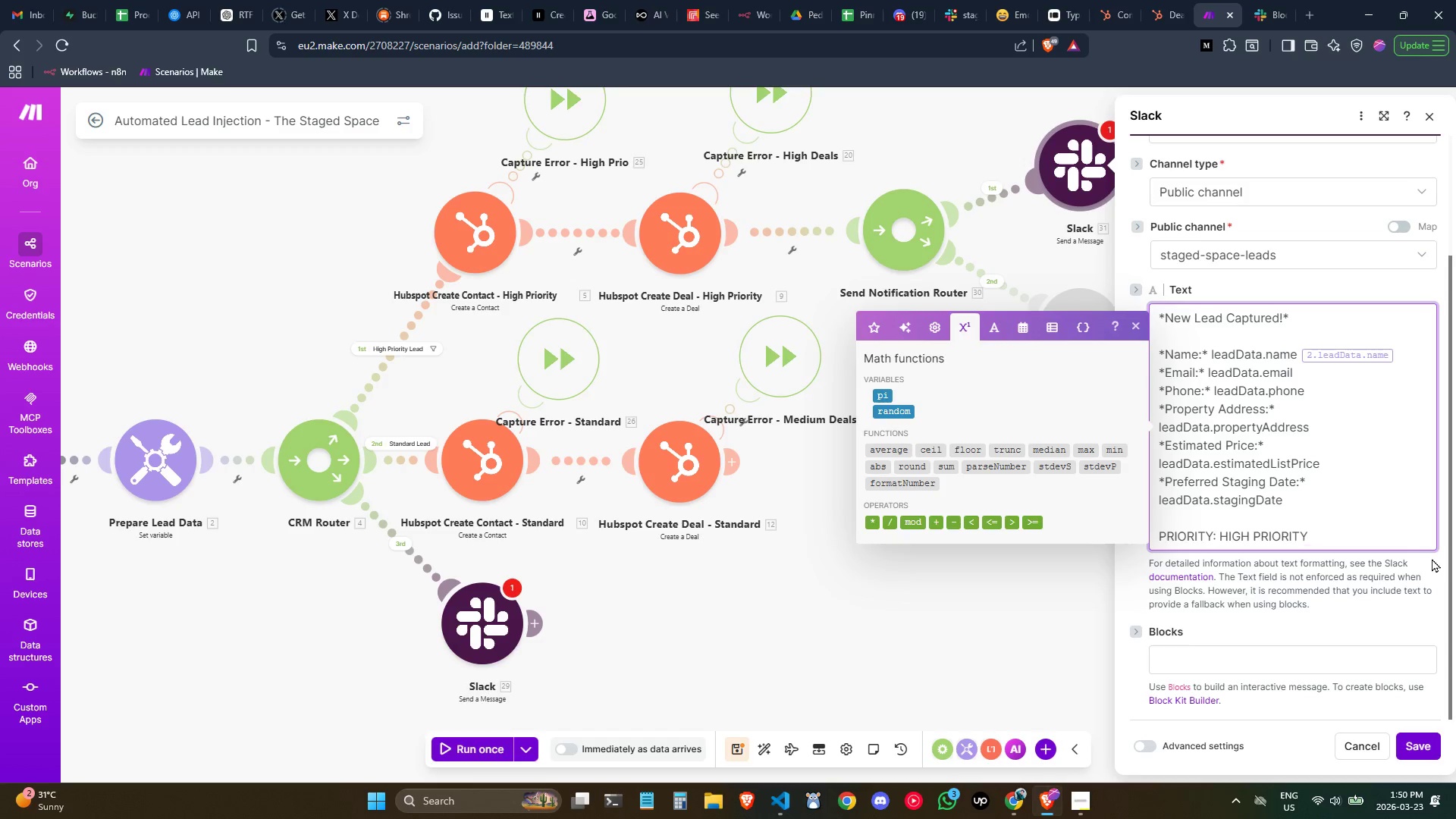 
key(Enter)
 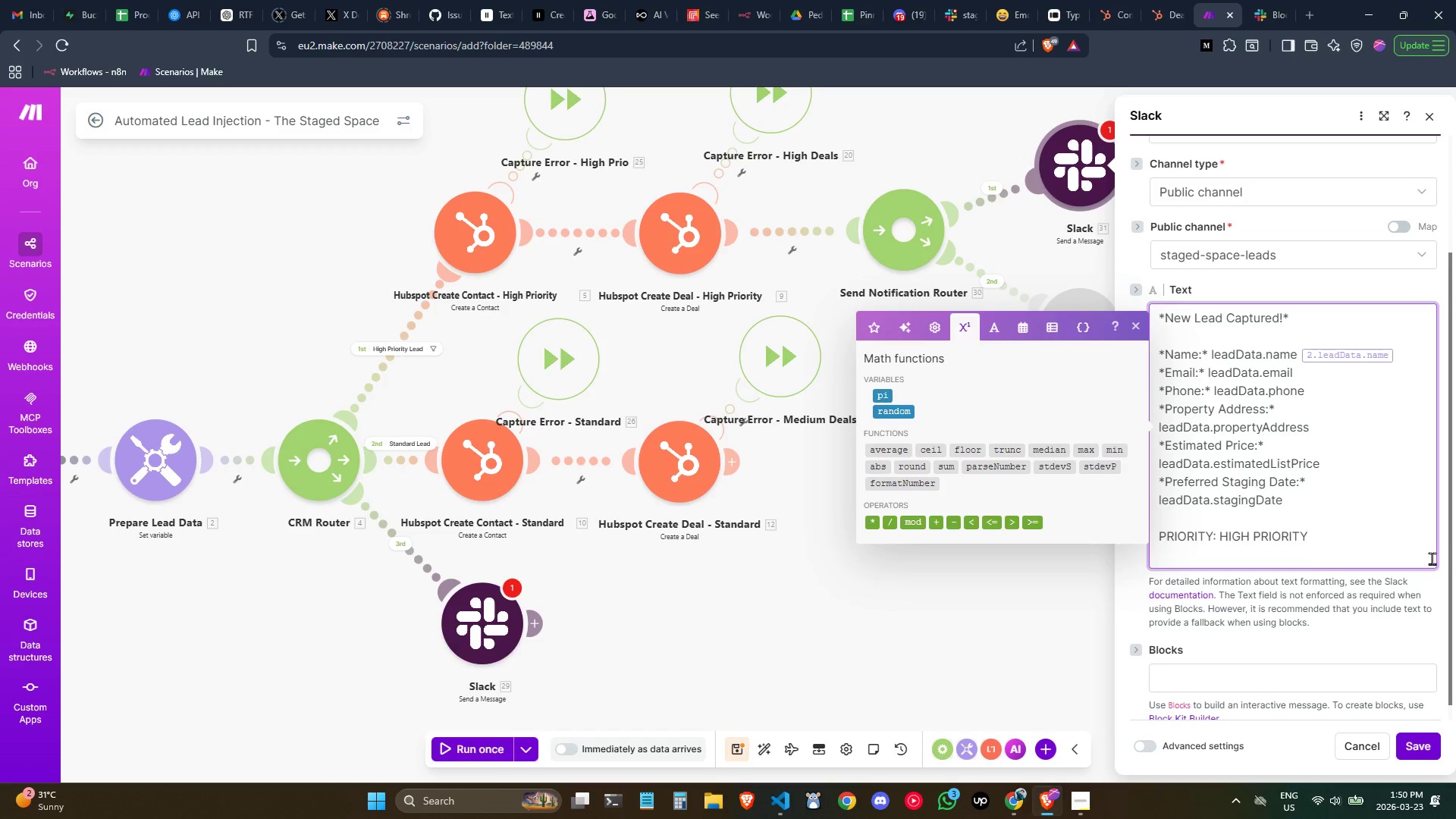 
left_click([1160, 537])
 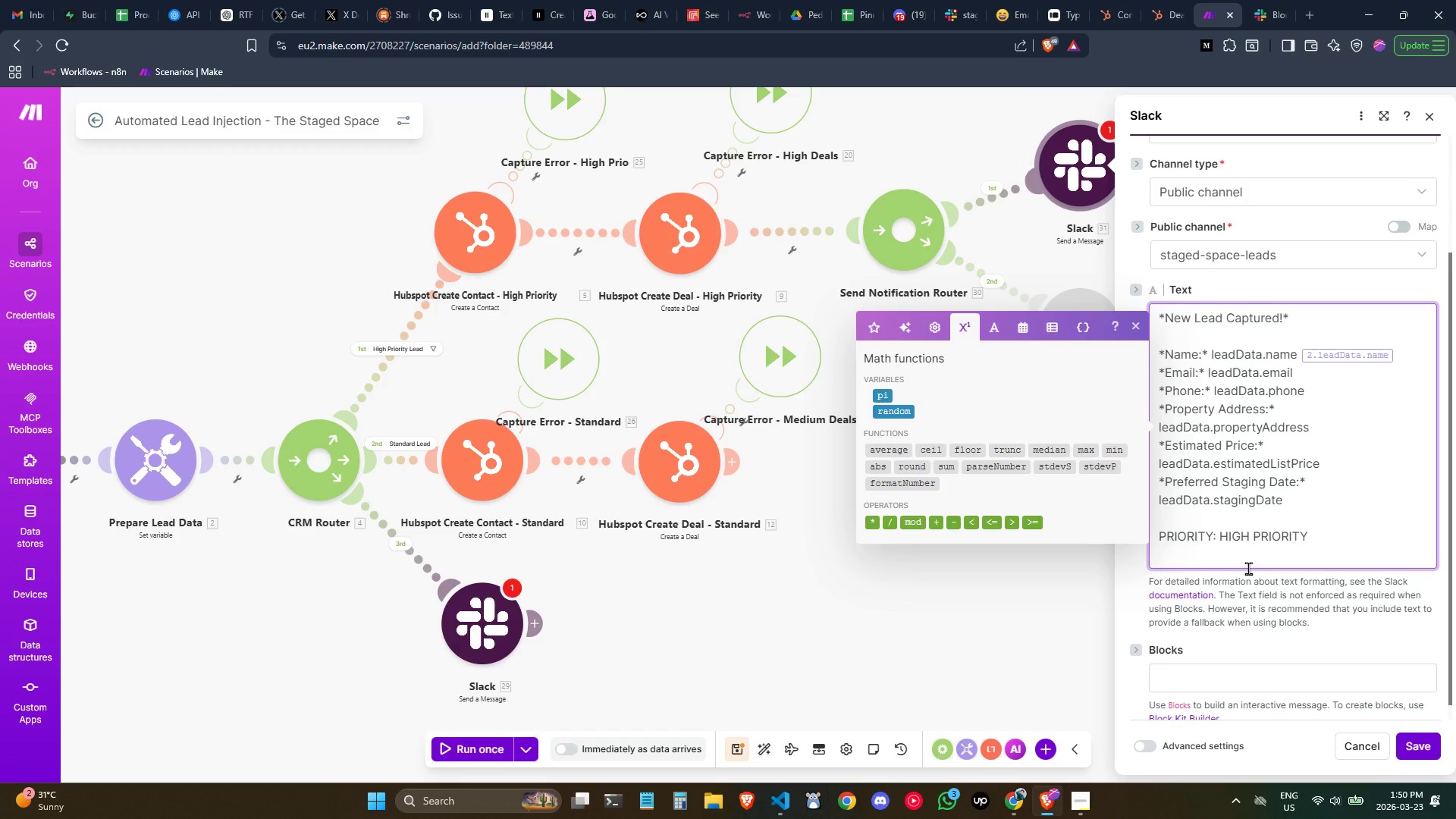 
key(Shift+8)
 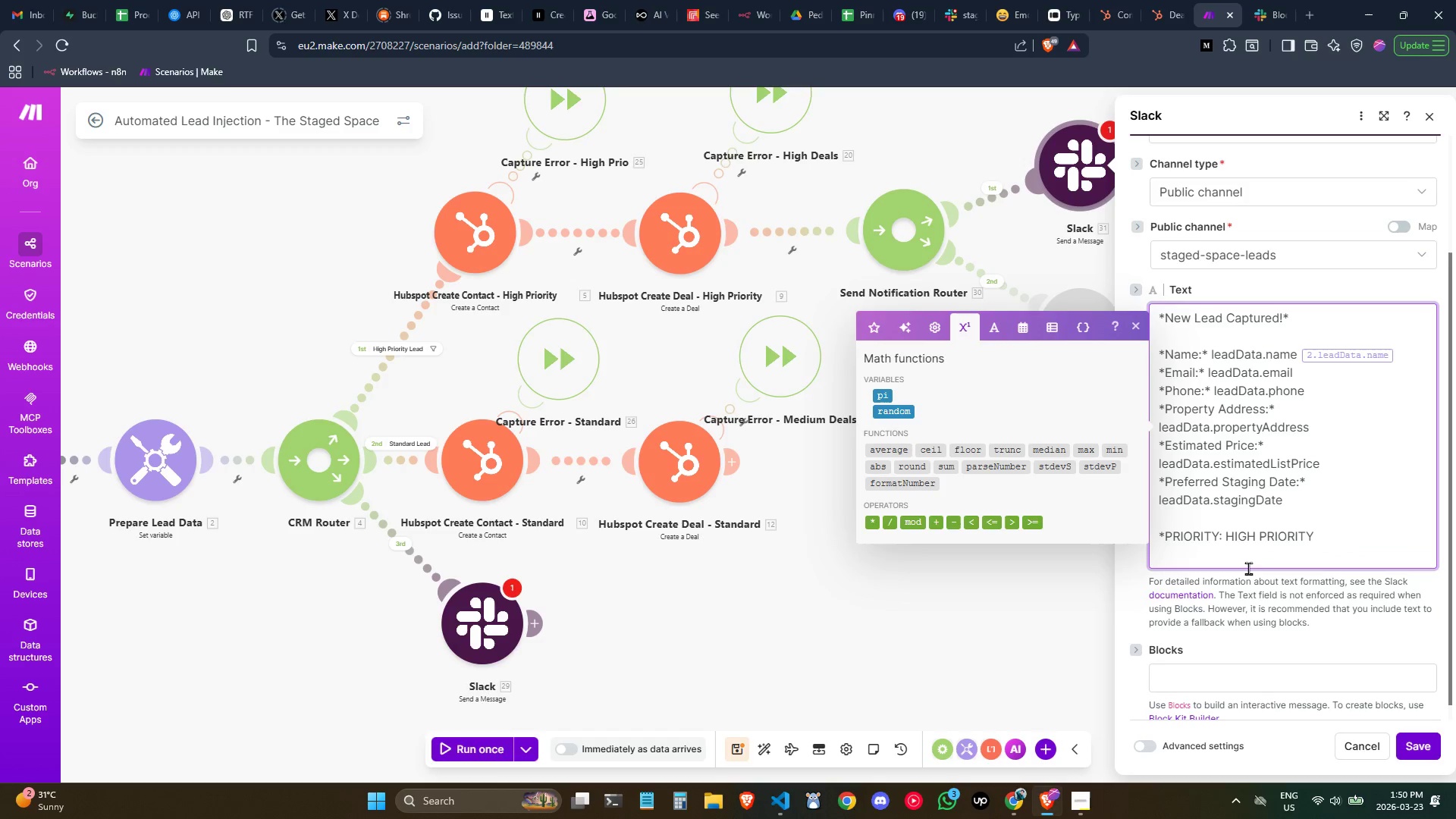 
key(Control+ArrowRight)
 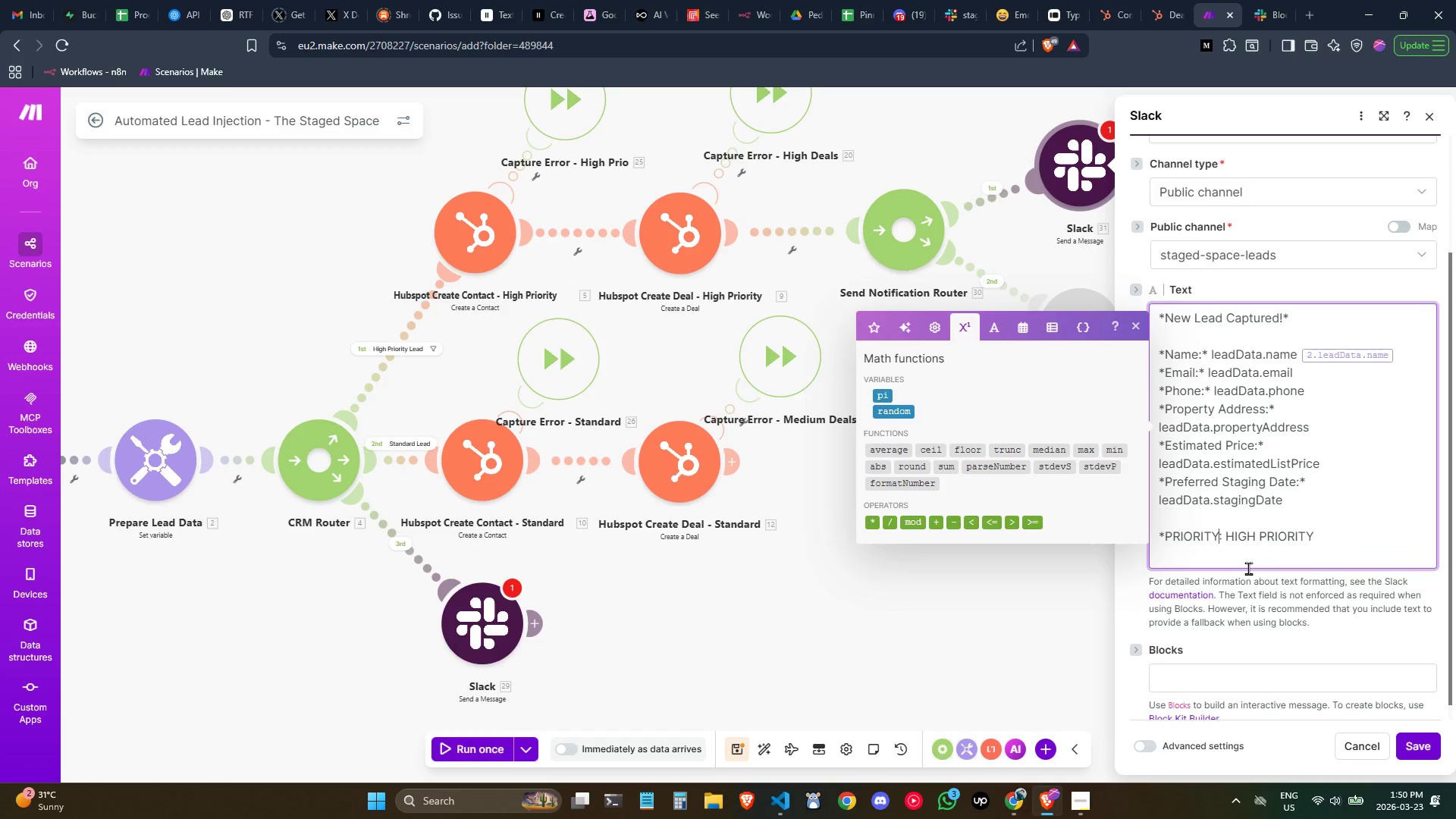 
key(Control+ArrowRight)
 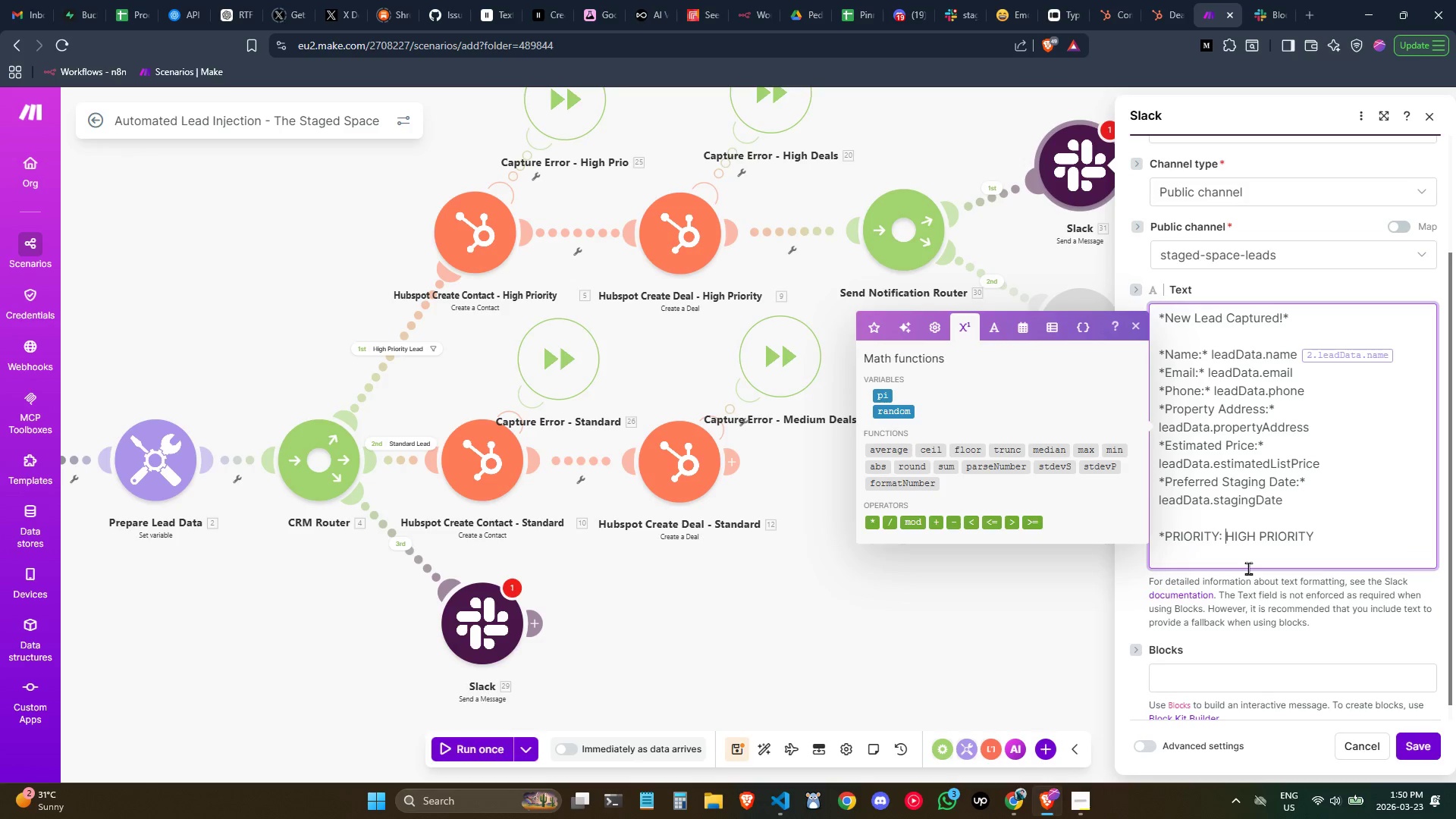 
key(ArrowLeft)
 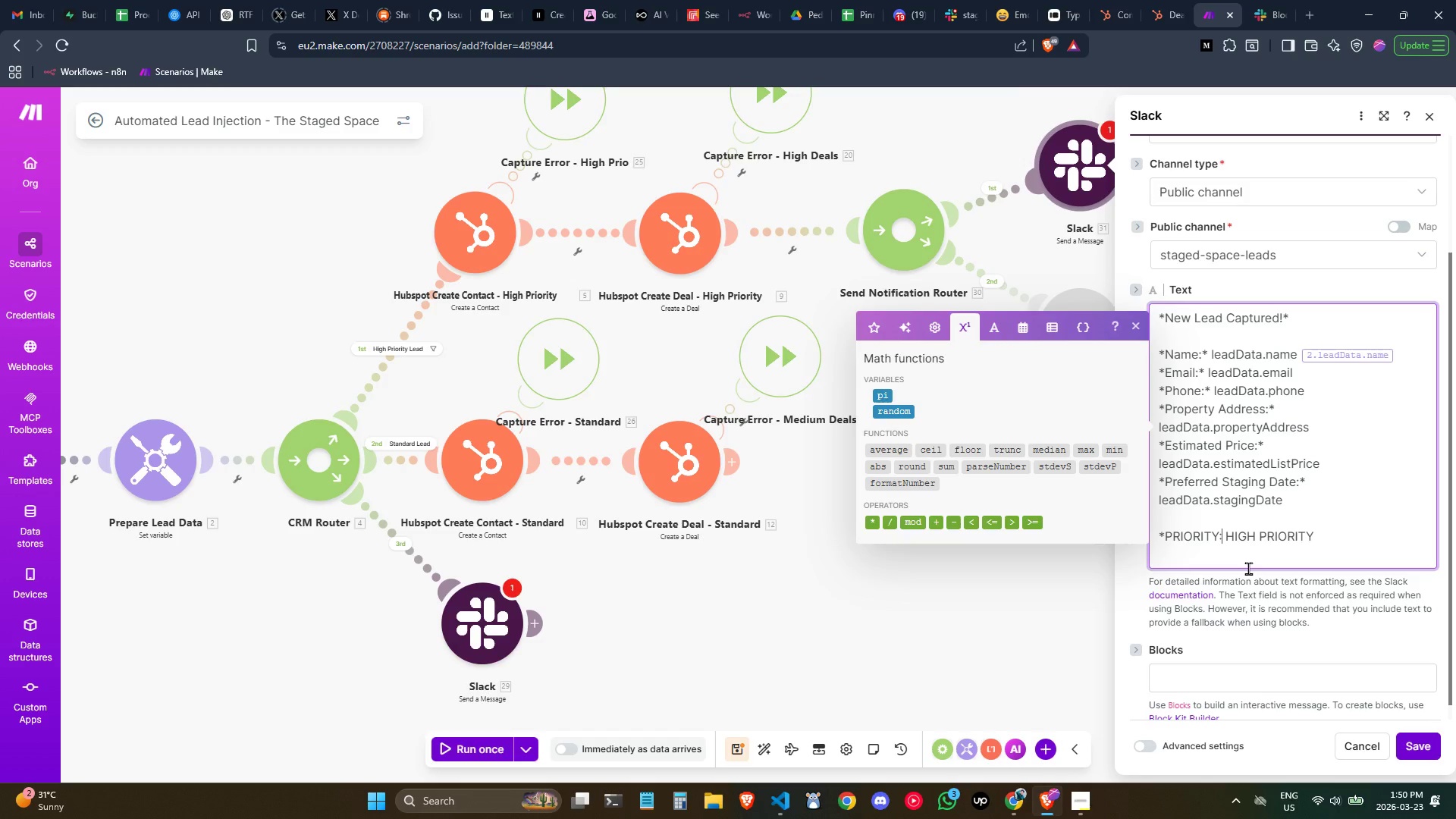 
key(Shift+8)
 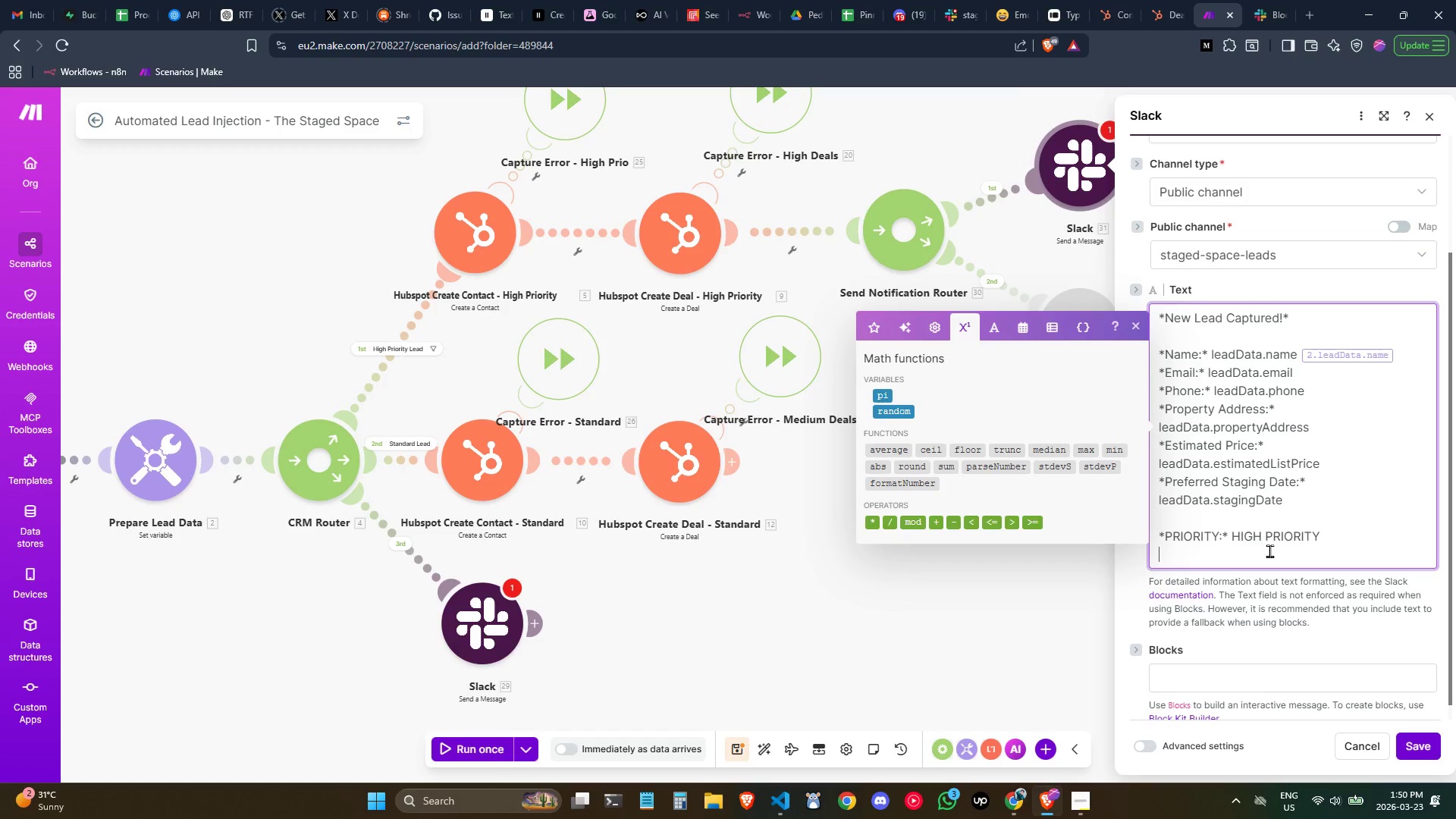 
key(Enter)
 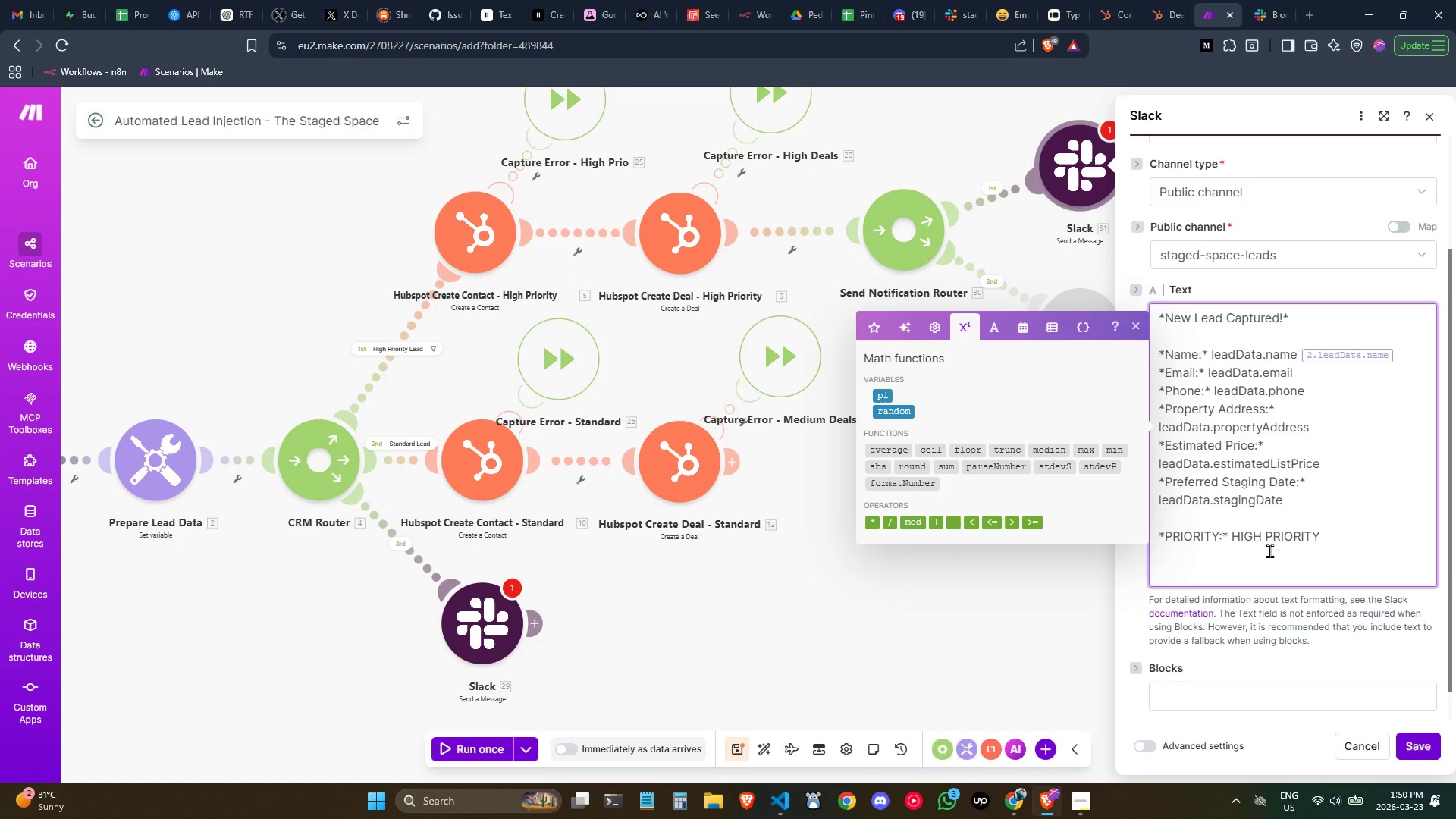 
type(Successfully Add)
key(Backspace)
key(Backspace)
key(Backspace)
type(added to CRM)
 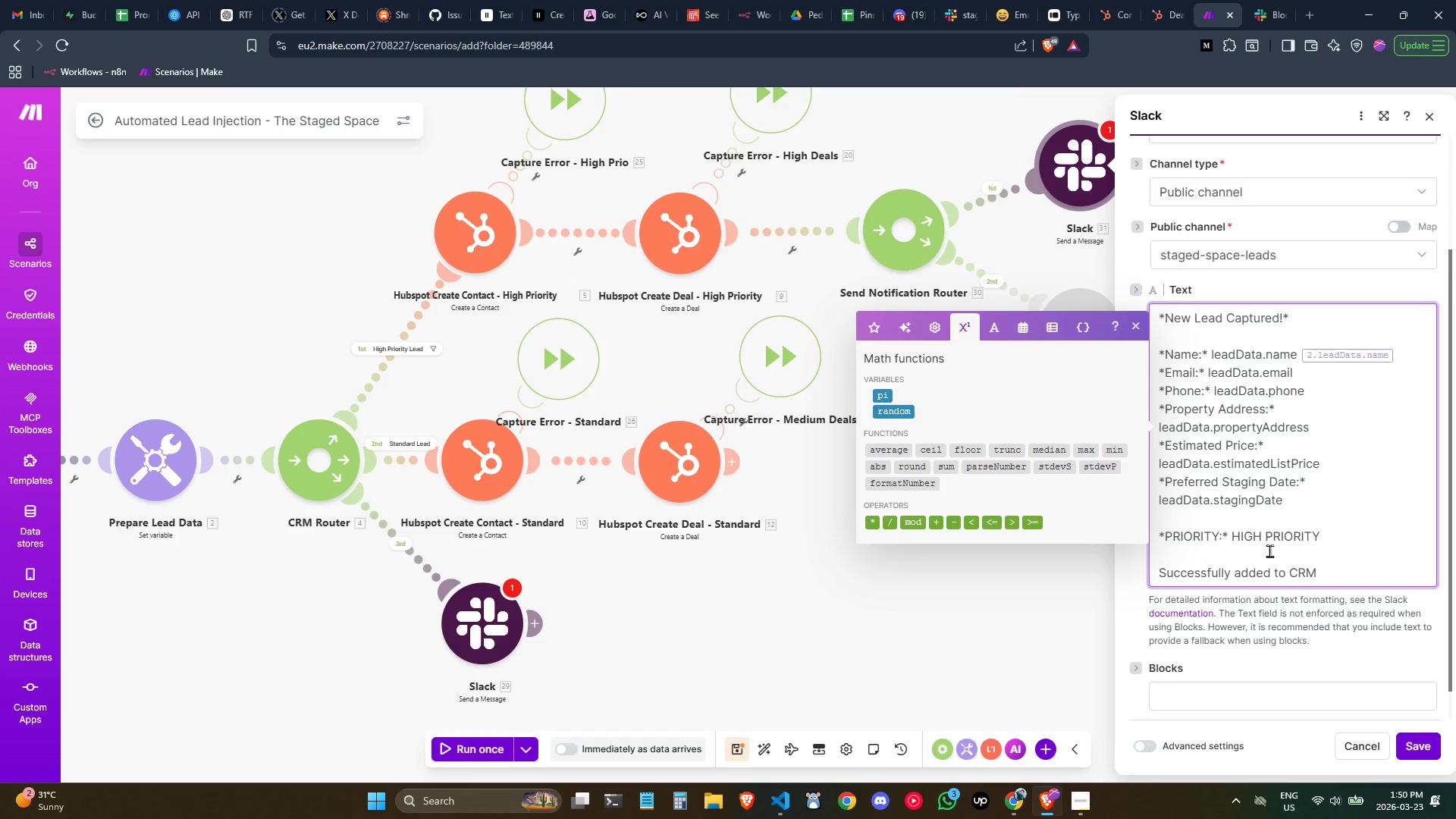 
wait(7.08)
 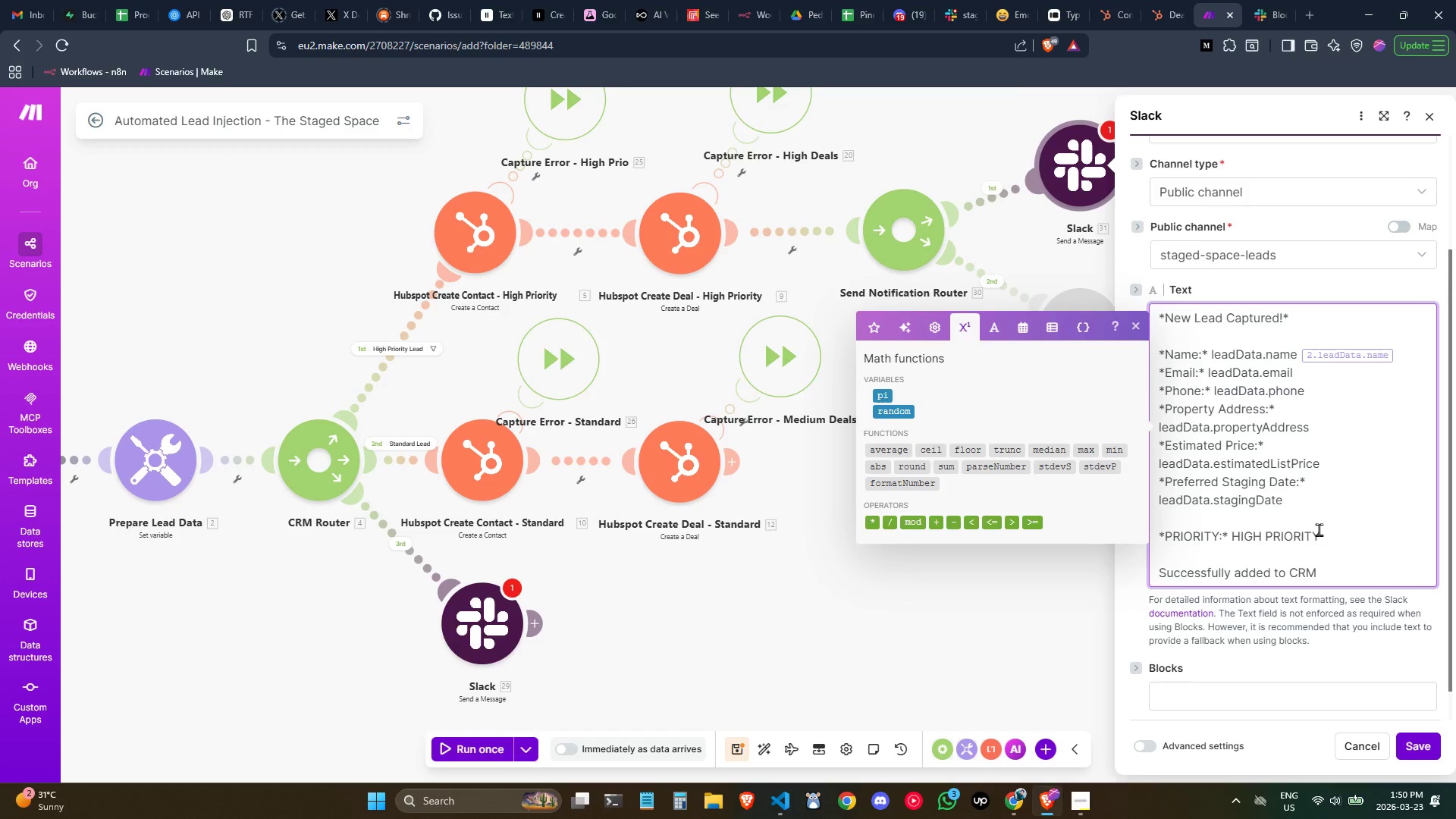 
left_click([325, 161])
 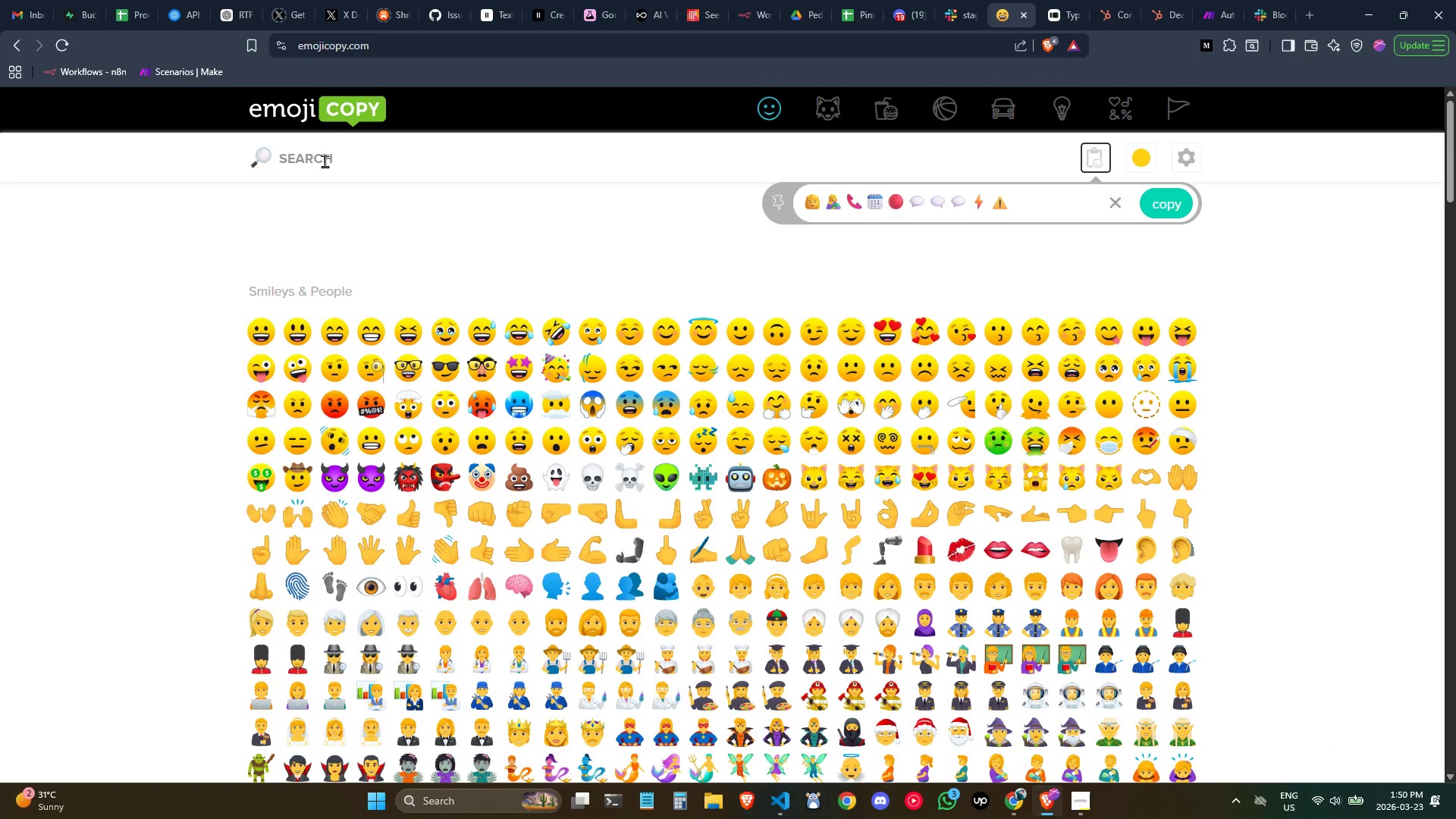 
type(congra)
 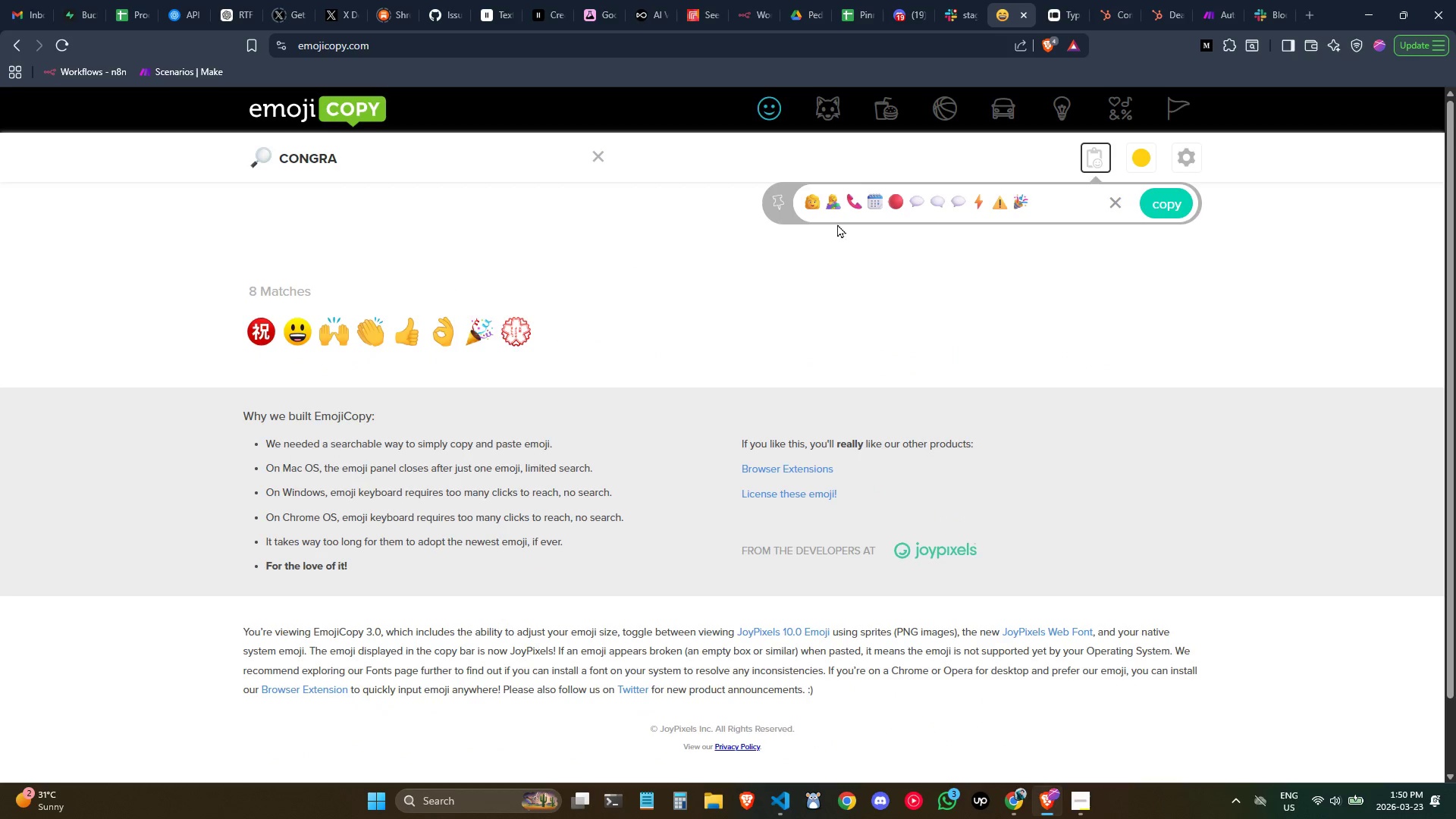 
left_click_drag(start_coordinate=[1034, 206], to_coordinate=[1015, 198])
 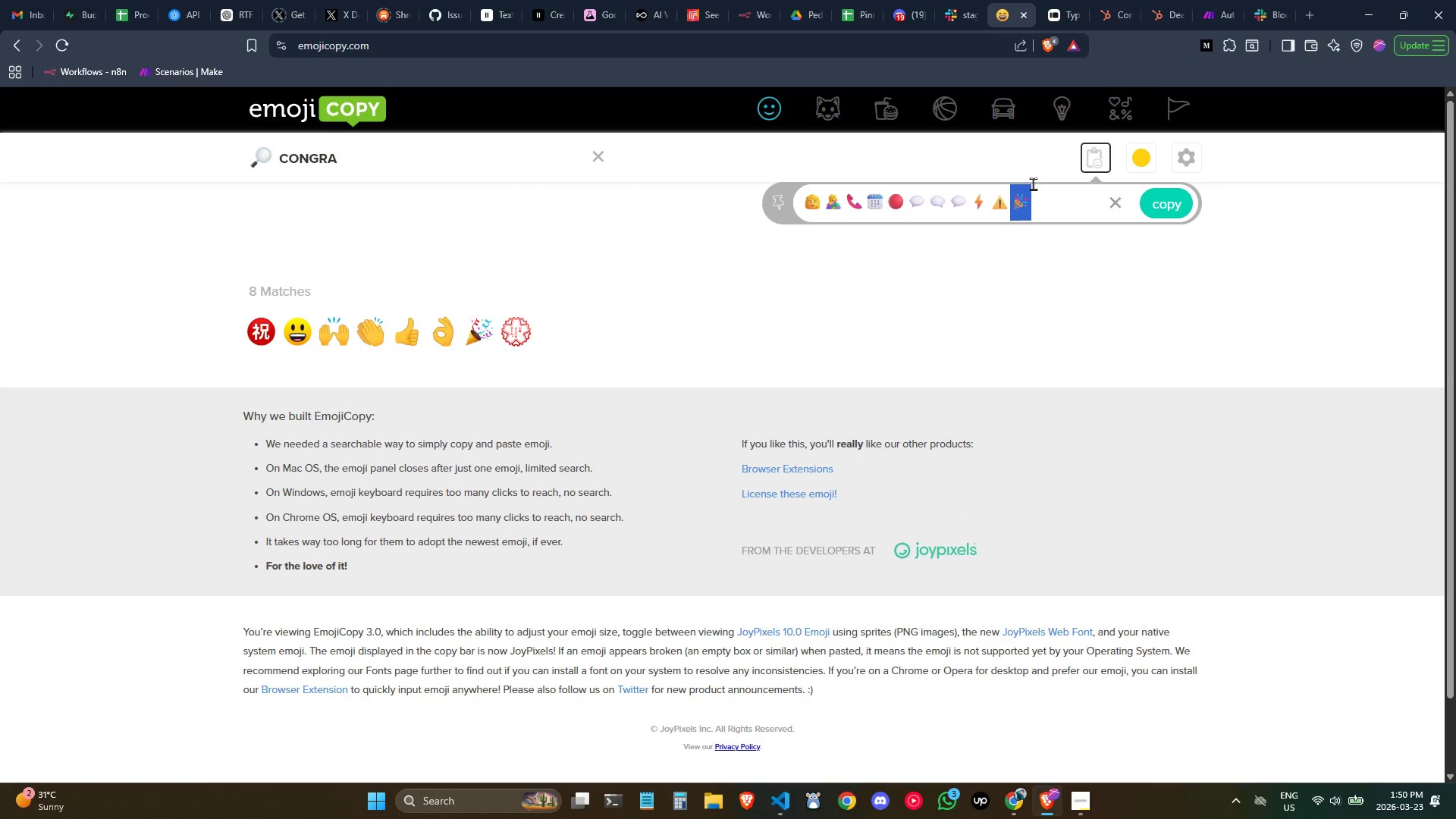 
key(Control+C)
 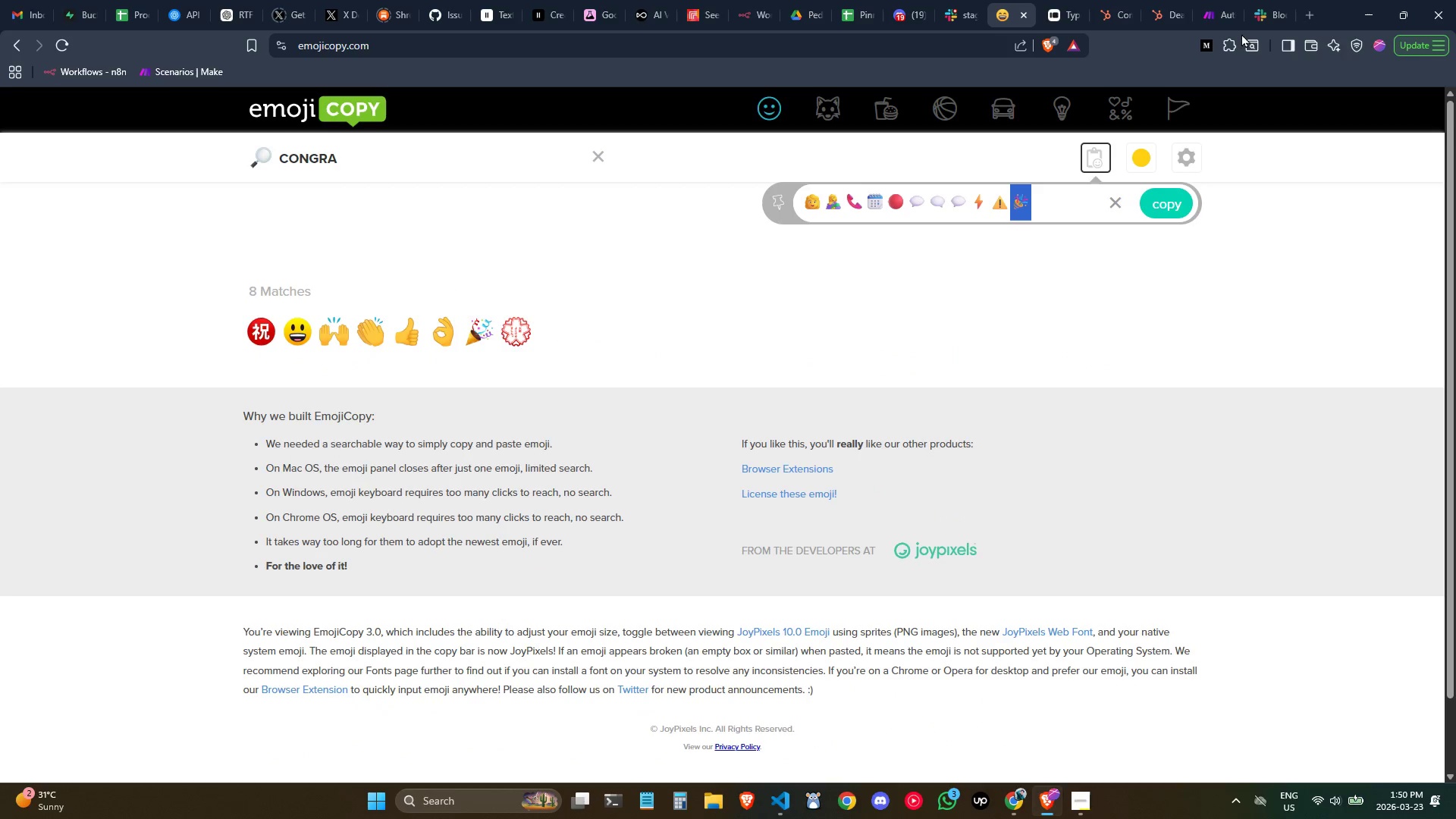 
key(Control+C)
 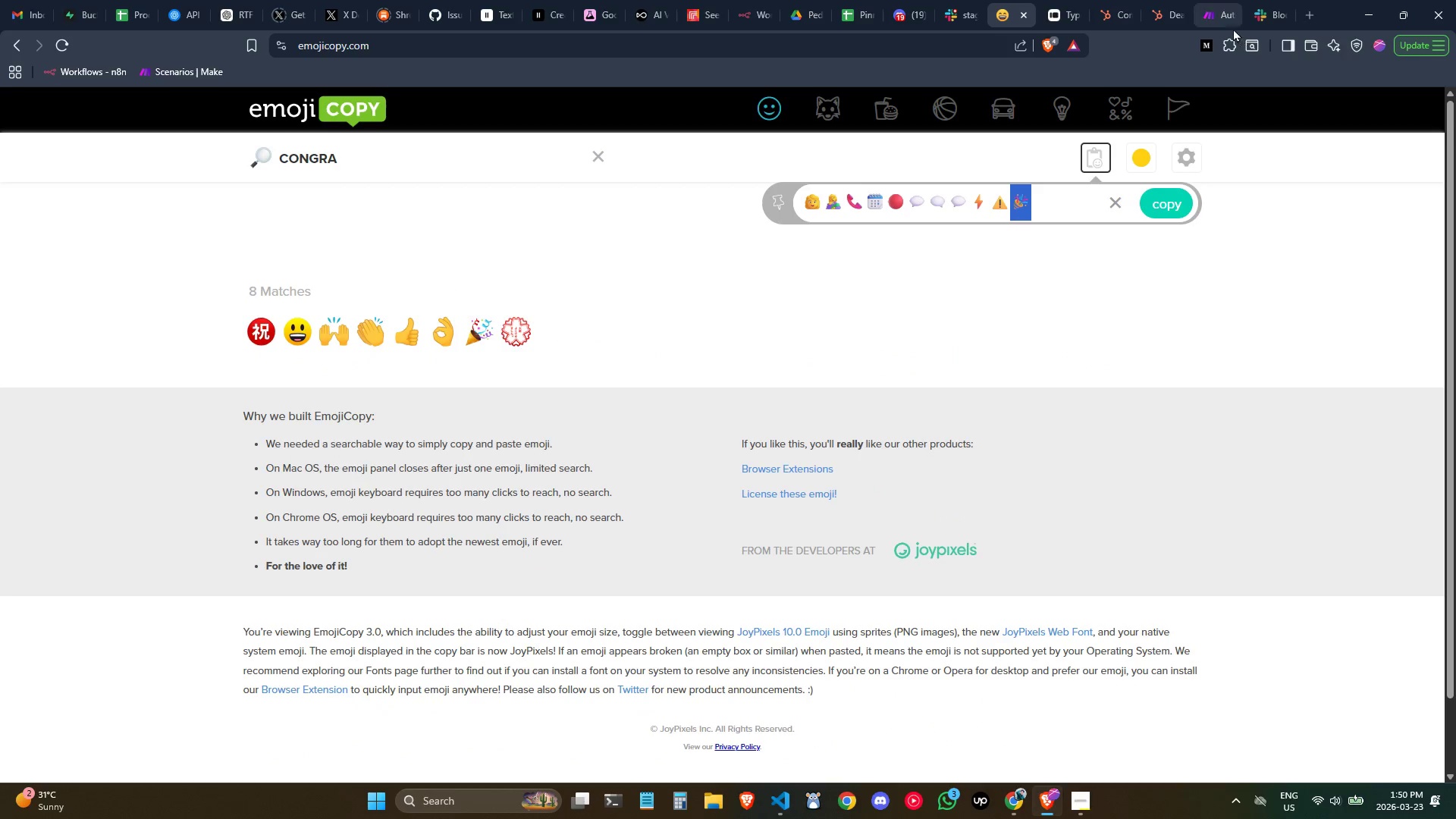 
key(Control+C)
 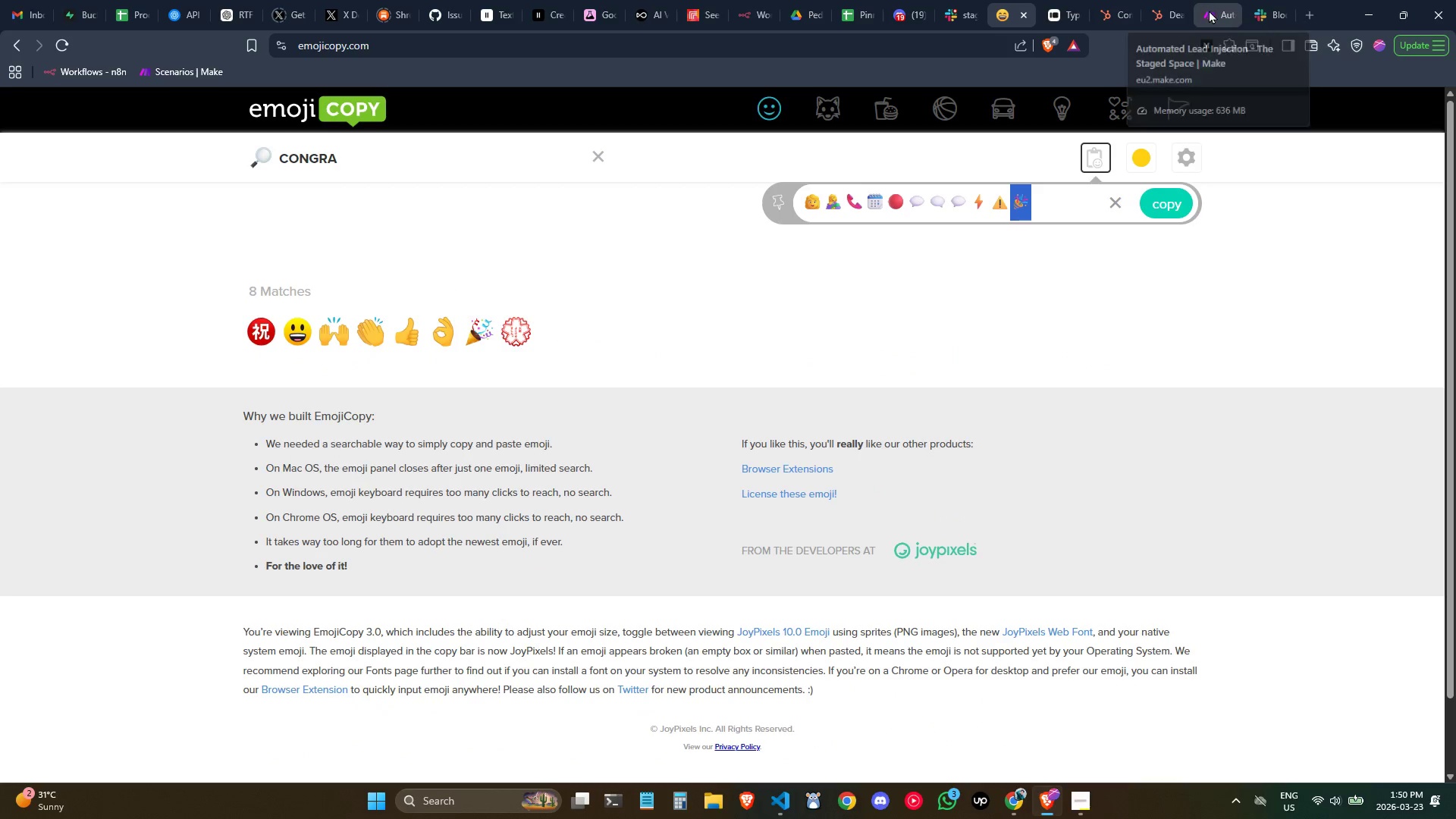 
left_click([1209, 10])
 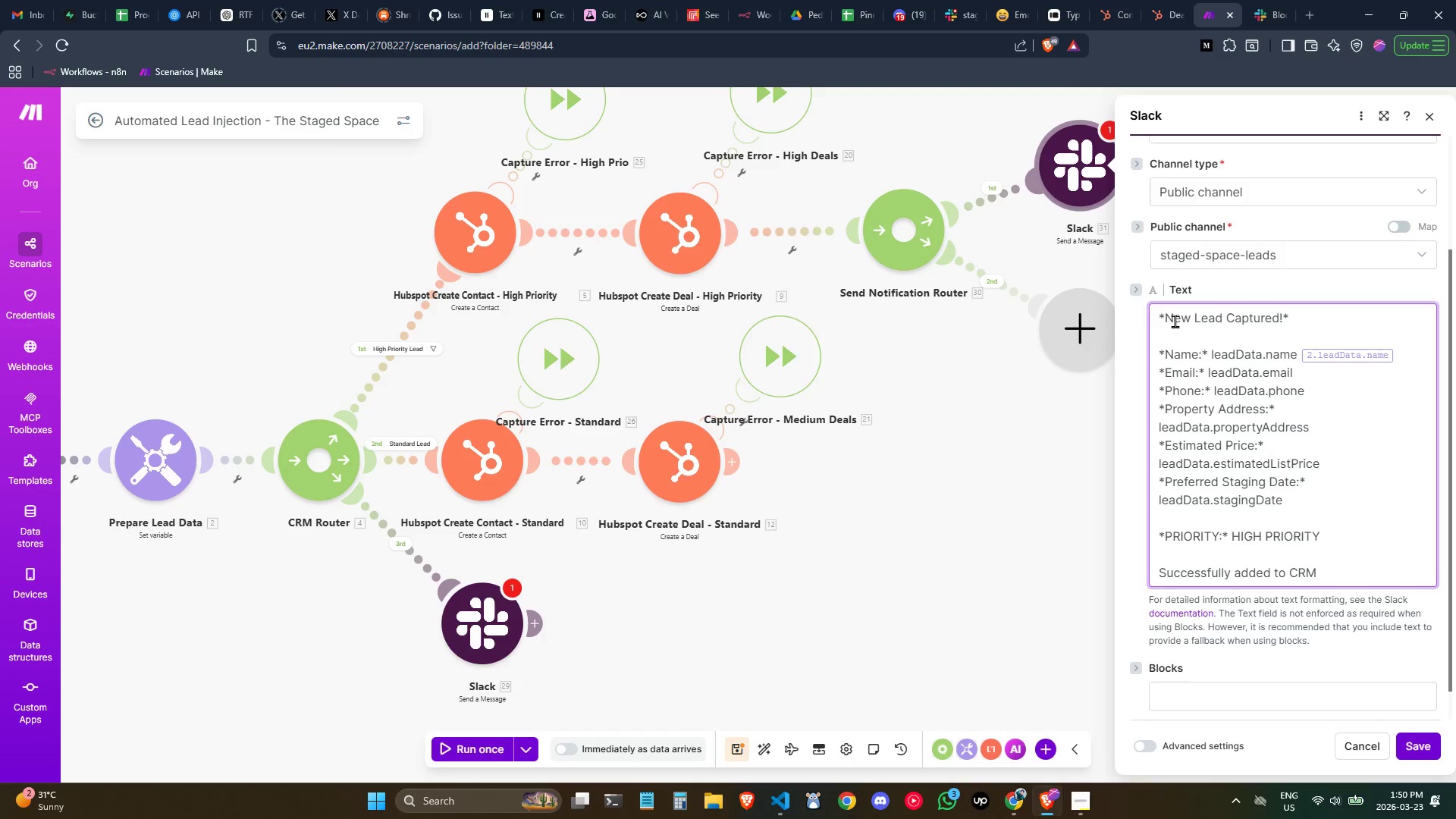 
left_click([1163, 316])
 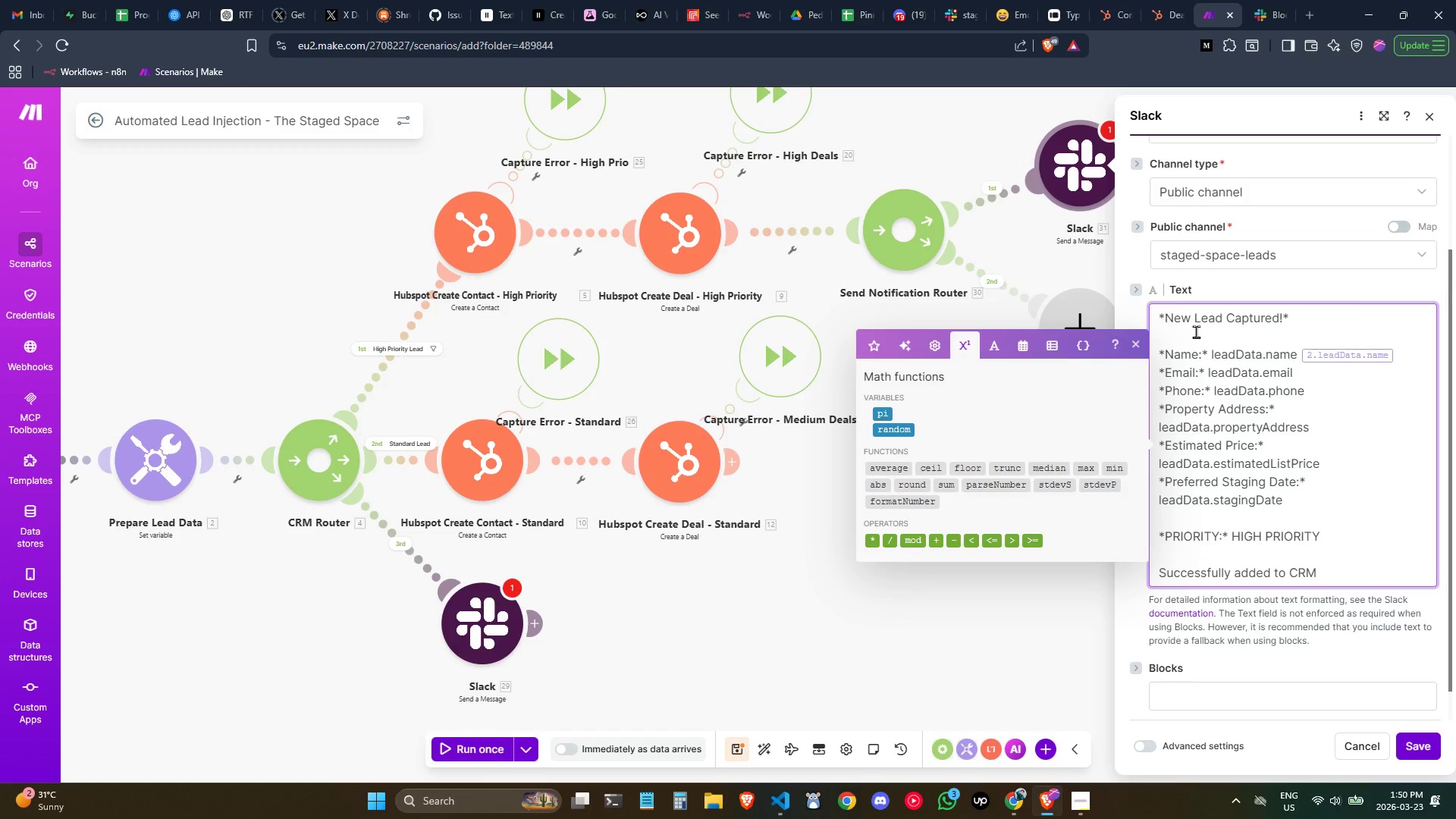 
key(ArrowLeft)
 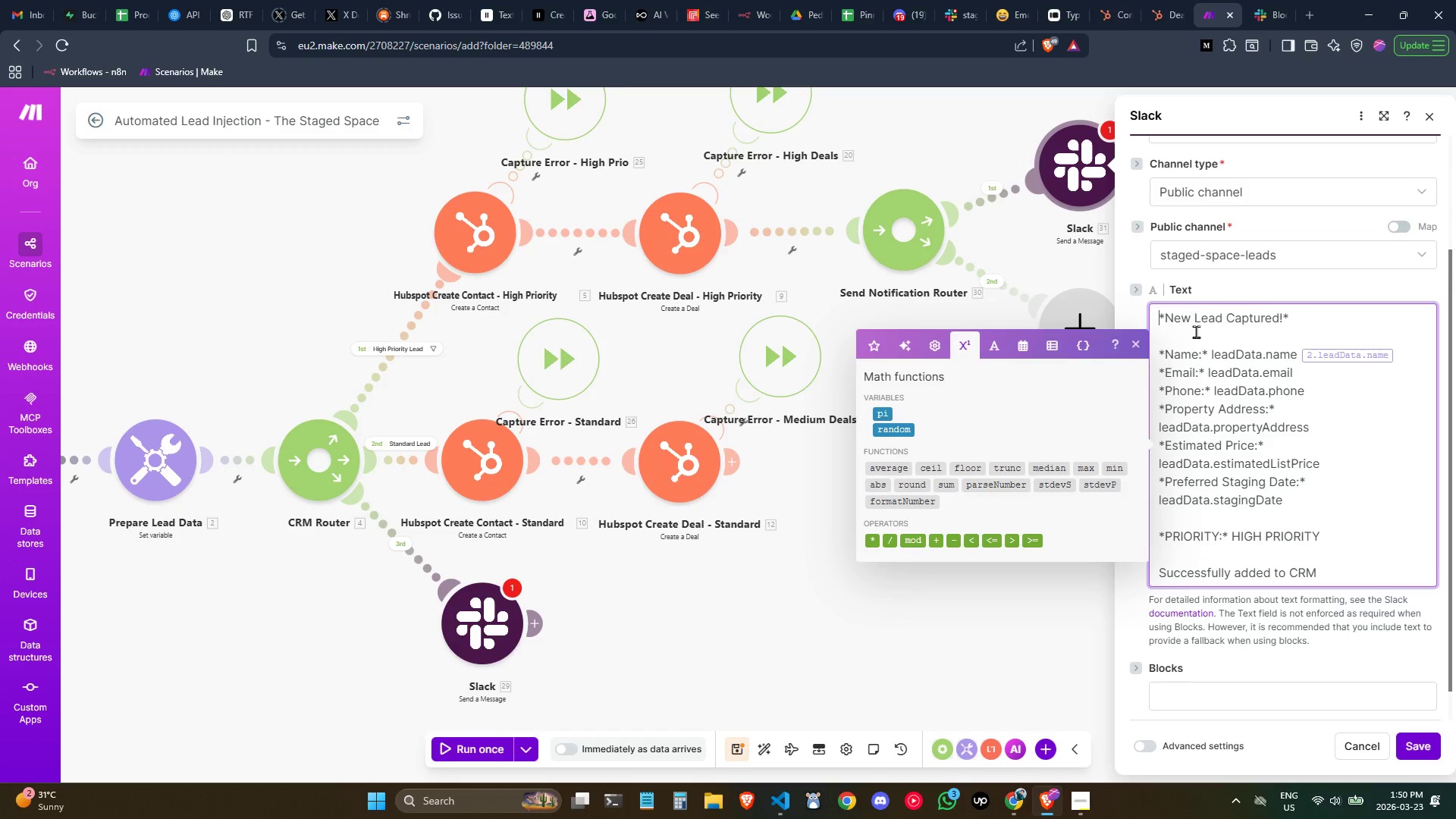 
key(Control+ControlLeft)
 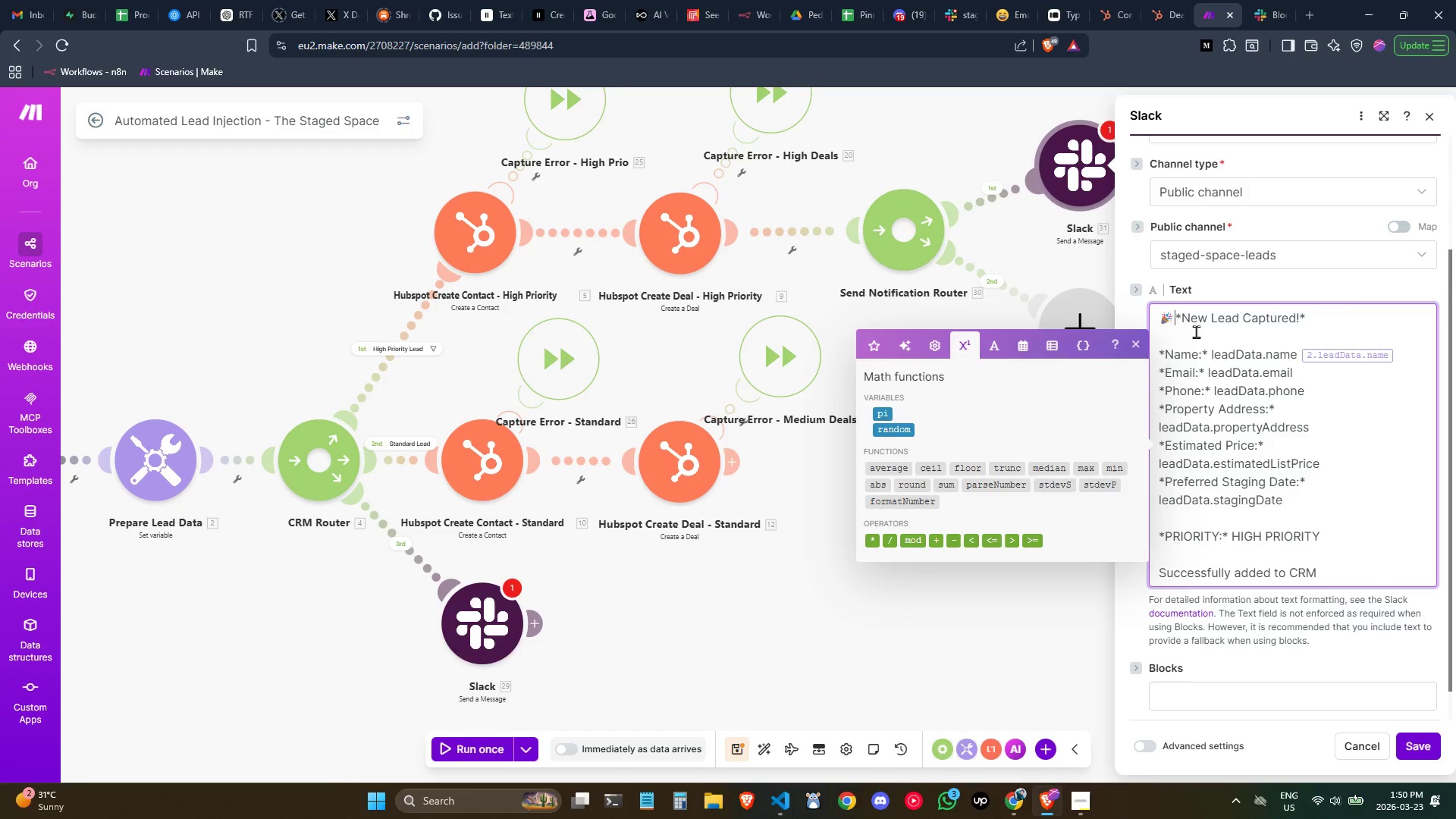 
key(Control+V)
 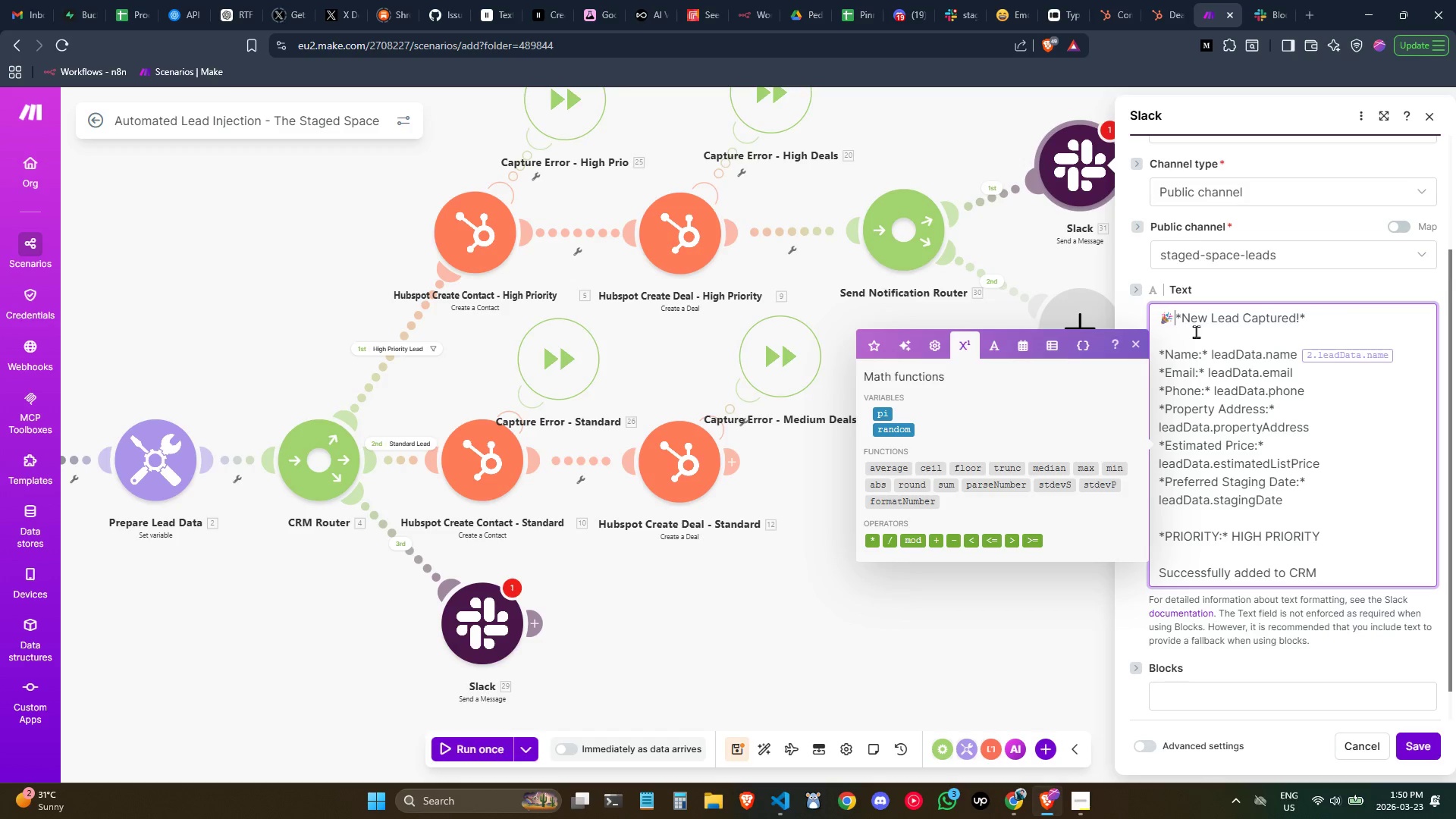 
key(Space)
 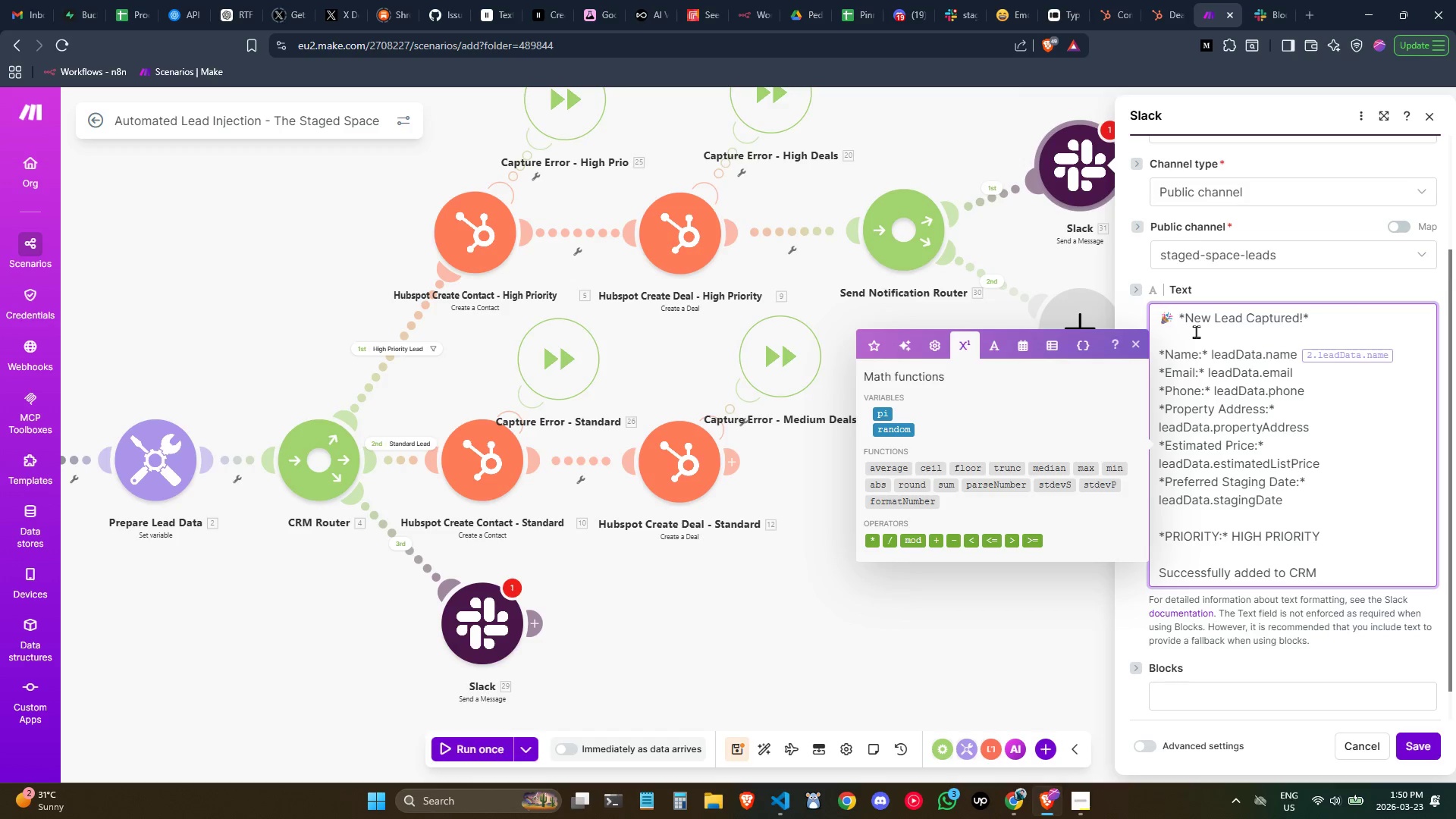 
left_click([1266, 0])
 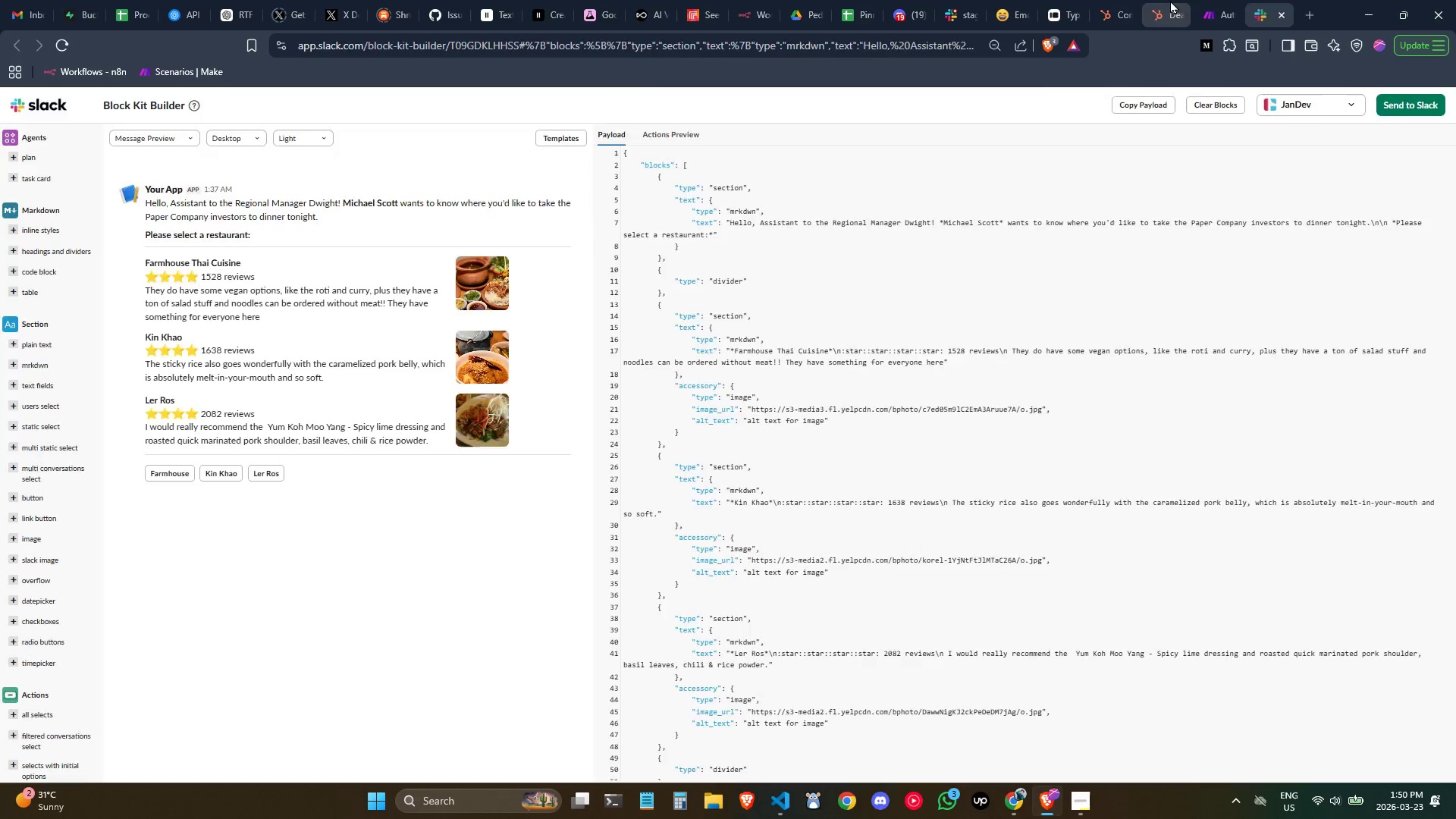 
double_click([1214, 0])
 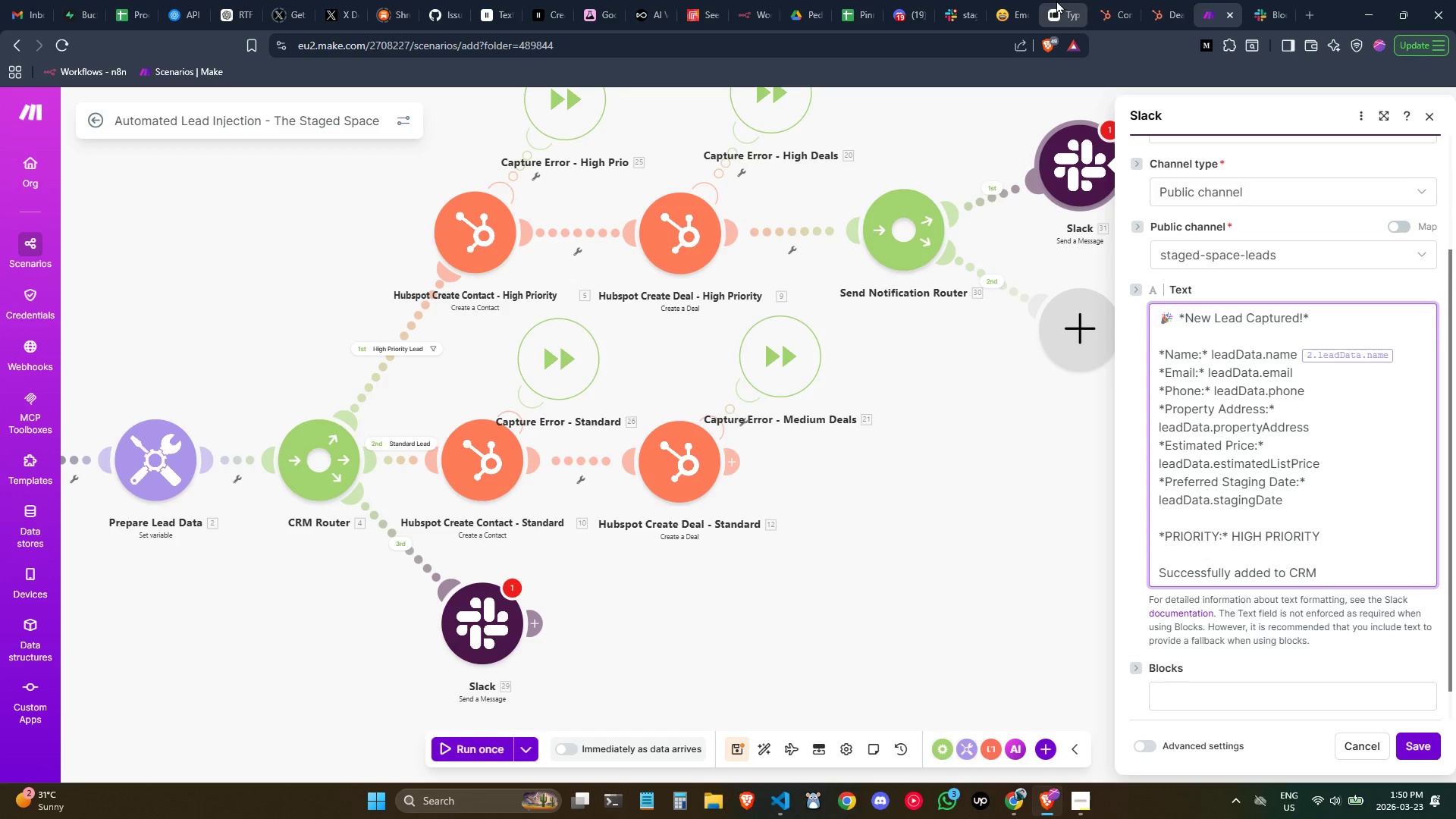 
left_click([1034, 0])
 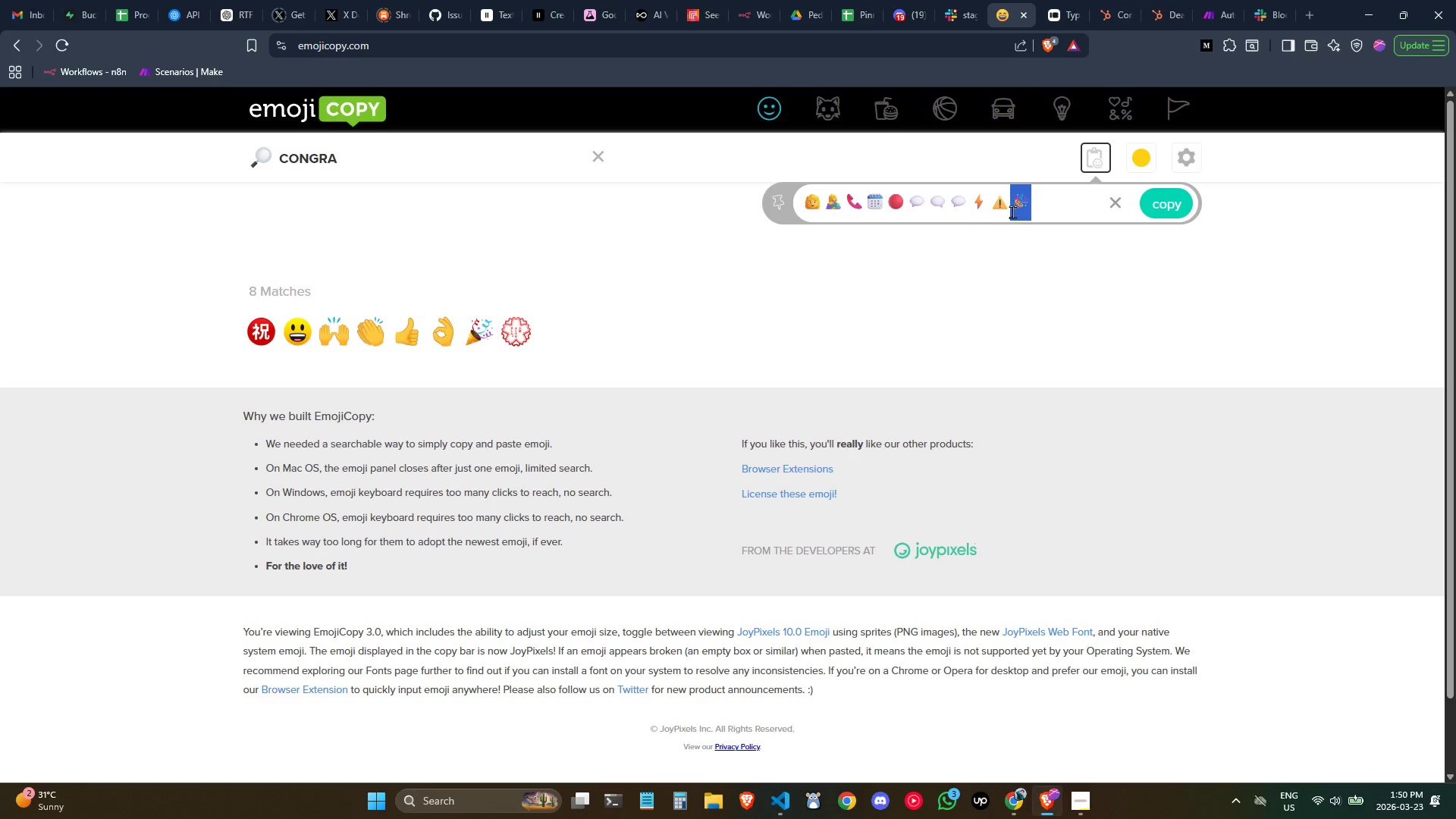 
left_click([965, 208])
 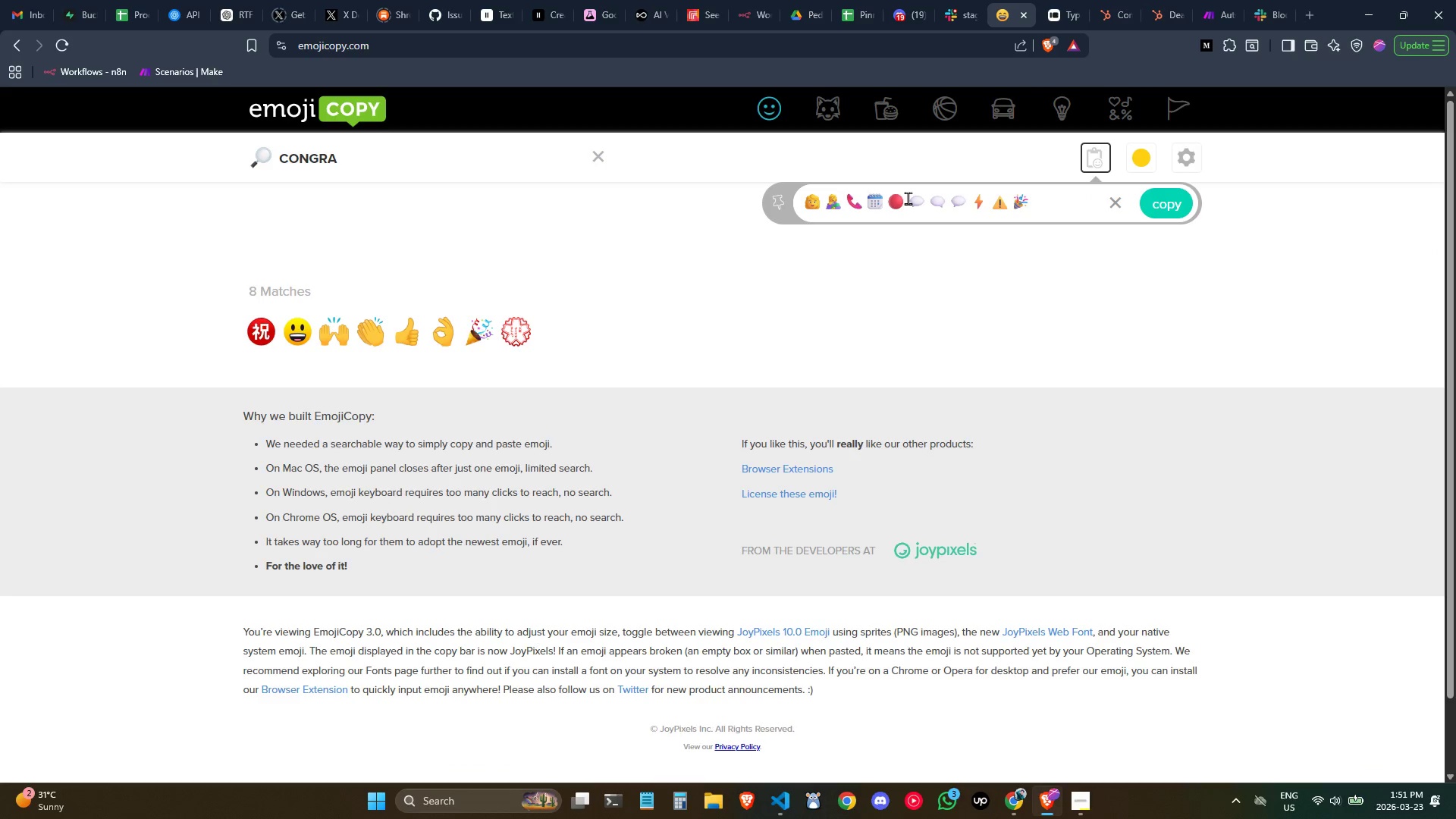 
left_click_drag(start_coordinate=[908, 198], to_coordinate=[890, 195])
 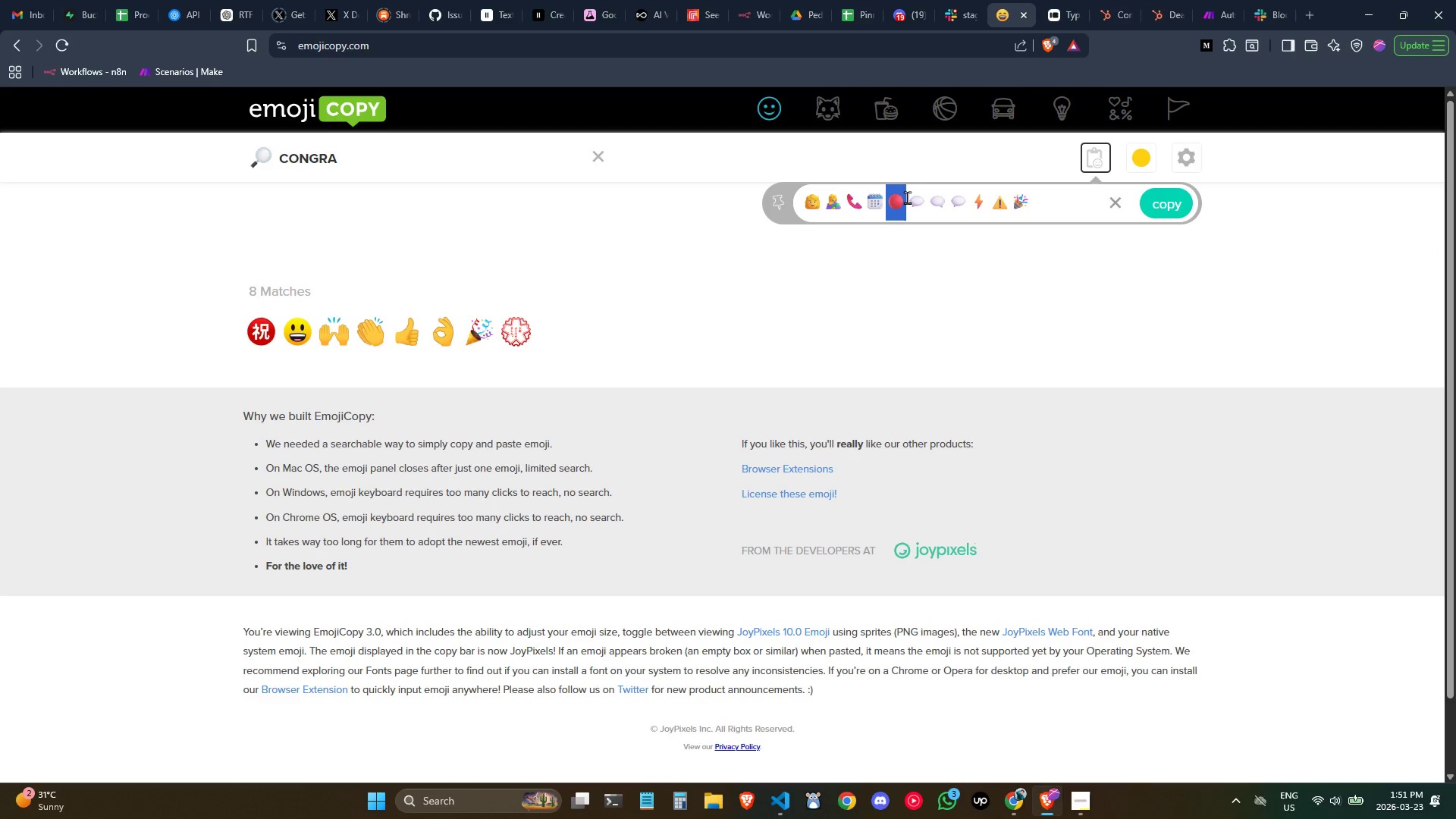 
key(Control+C)
 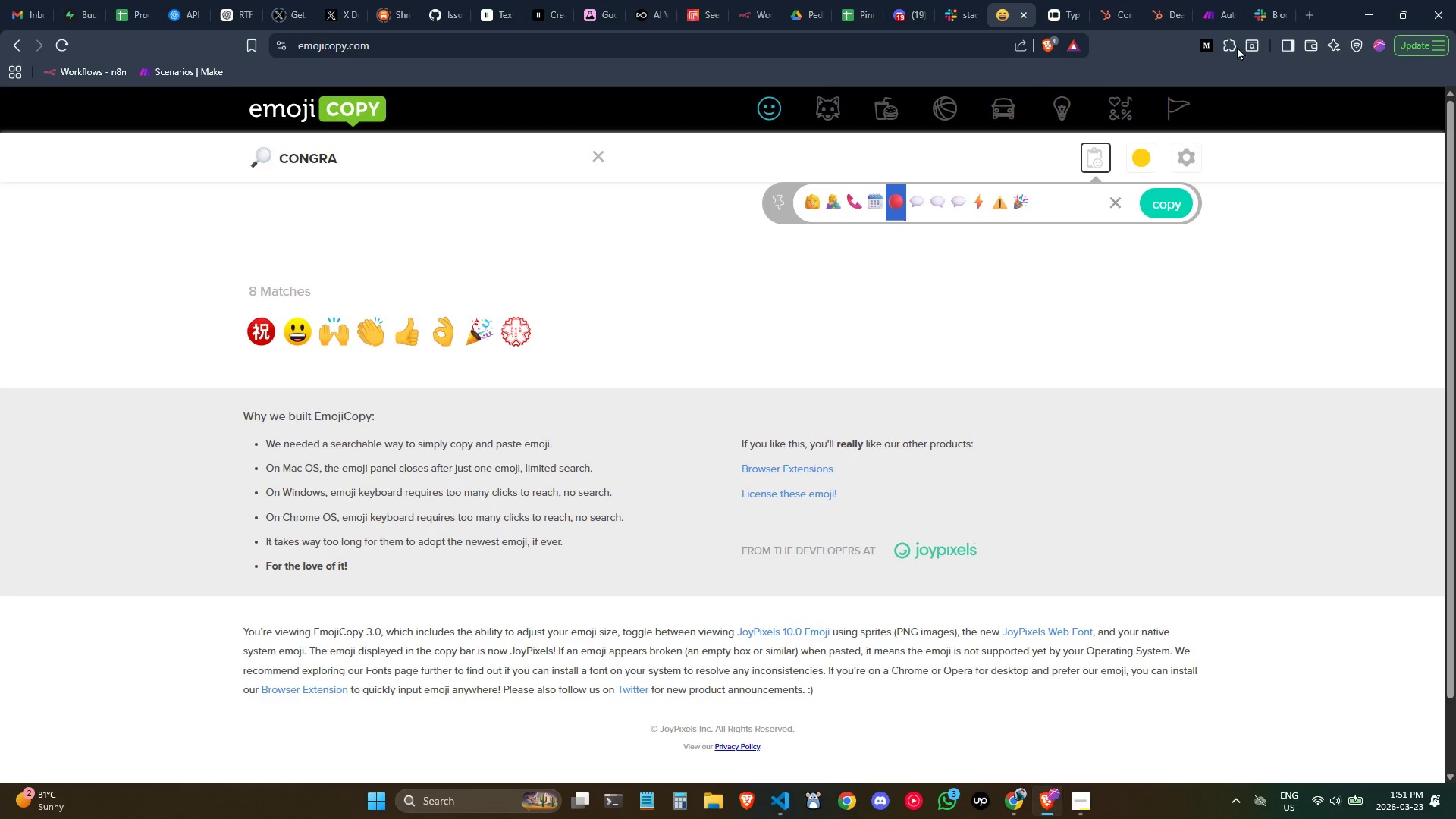 
key(Control+C)
 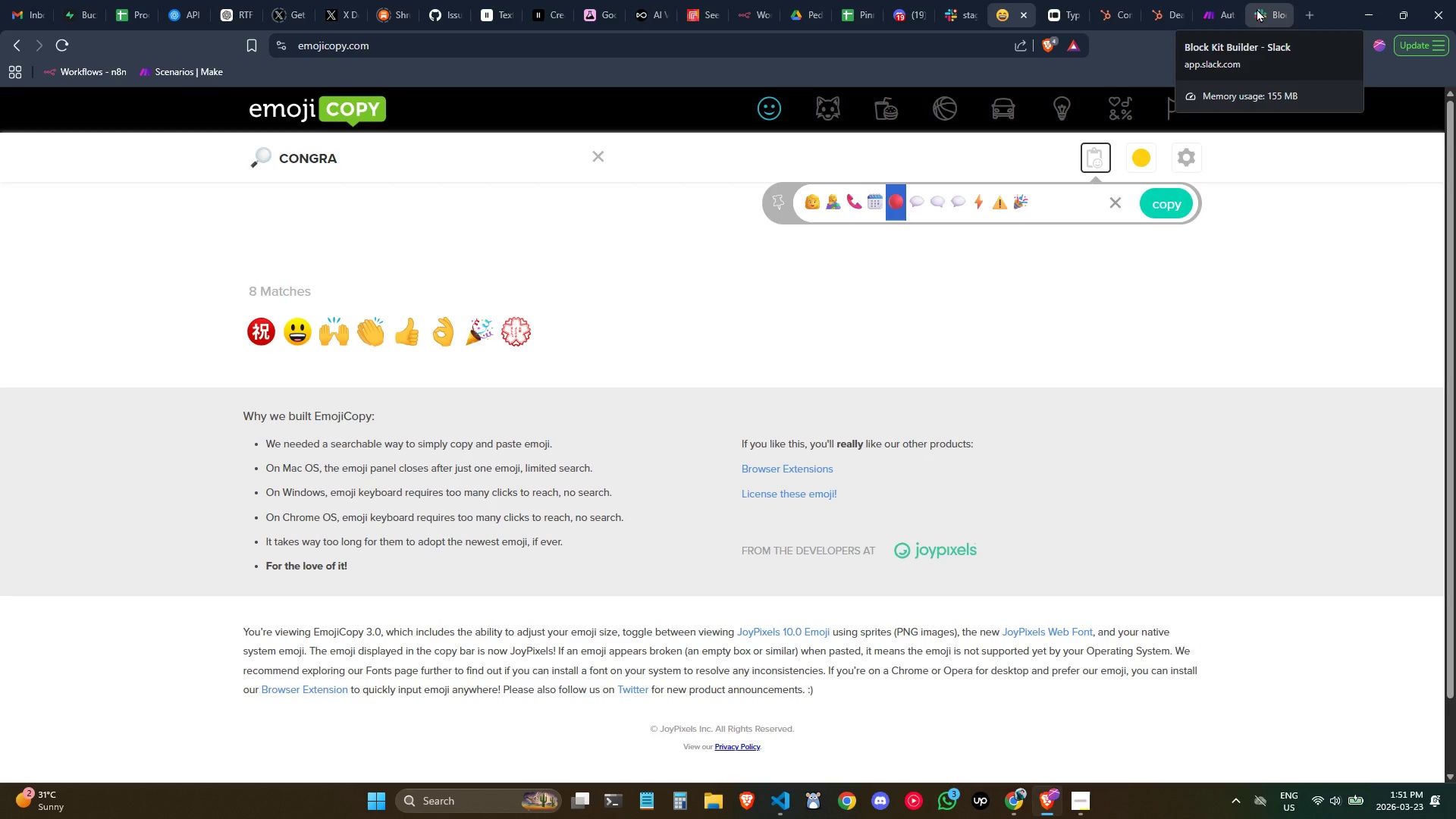 
left_click([1257, 8])
 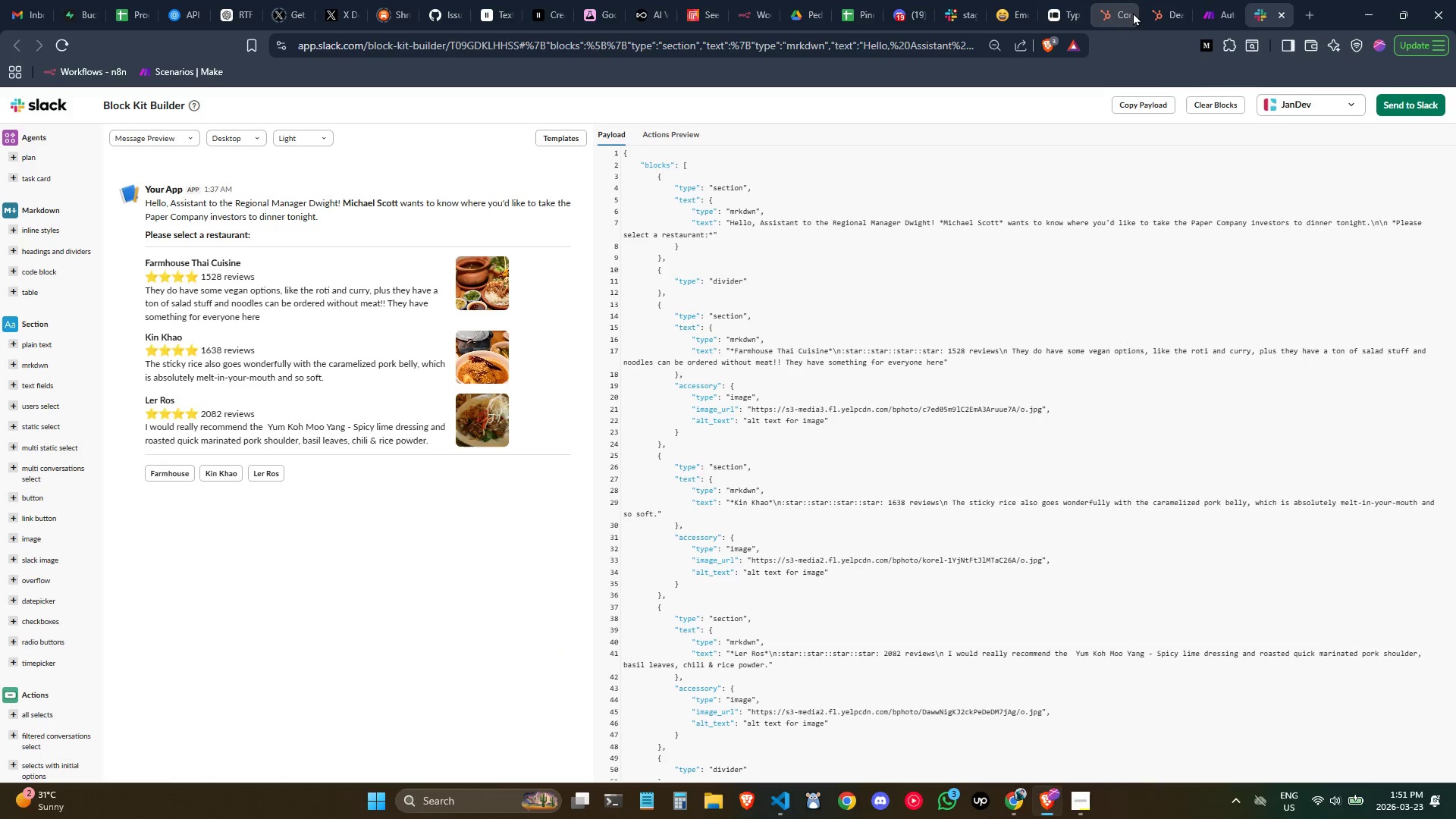 
mouse_move([1031, 7])
 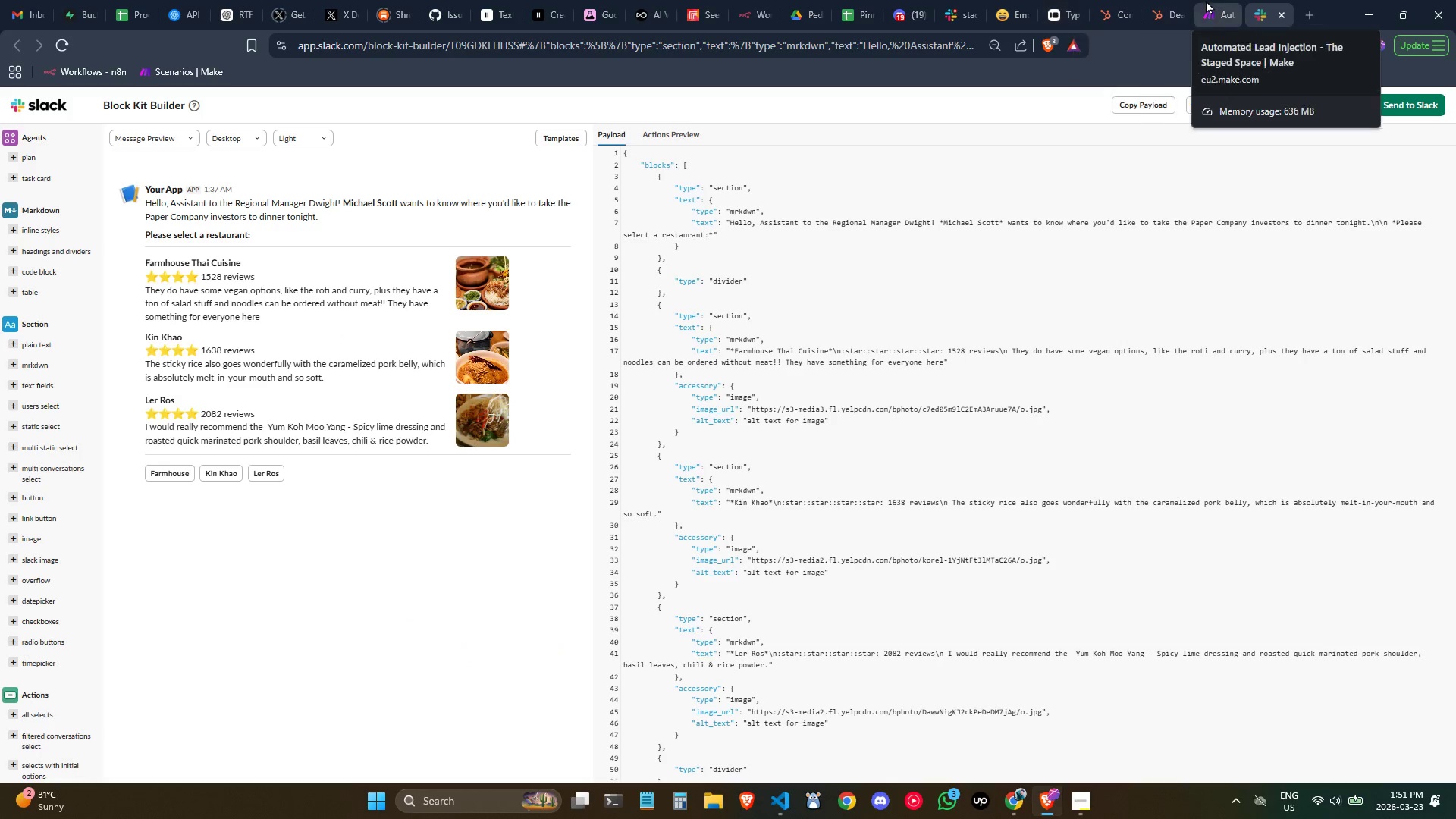 
left_click([1206, 0])
 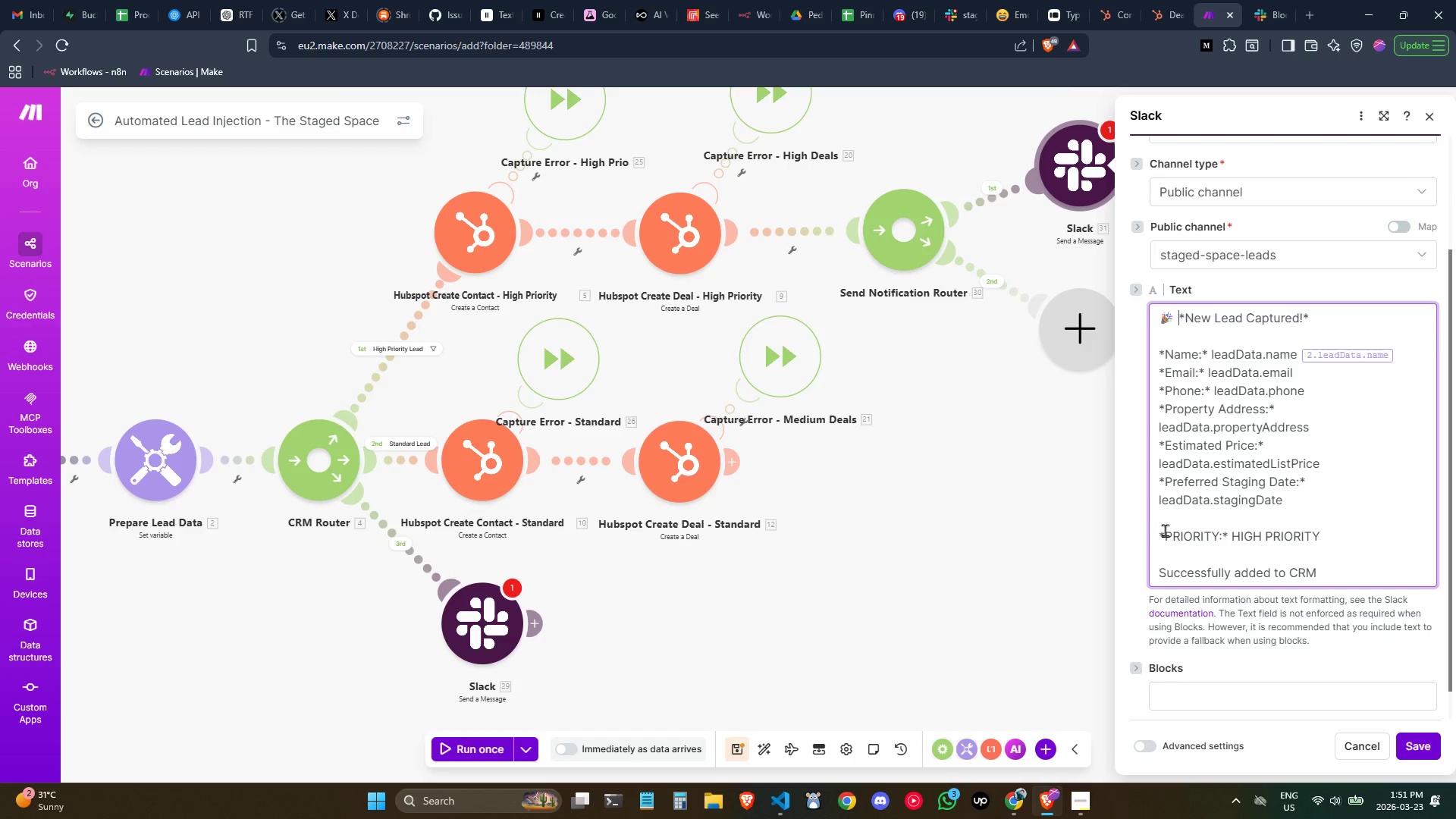 
left_click([1158, 532])
 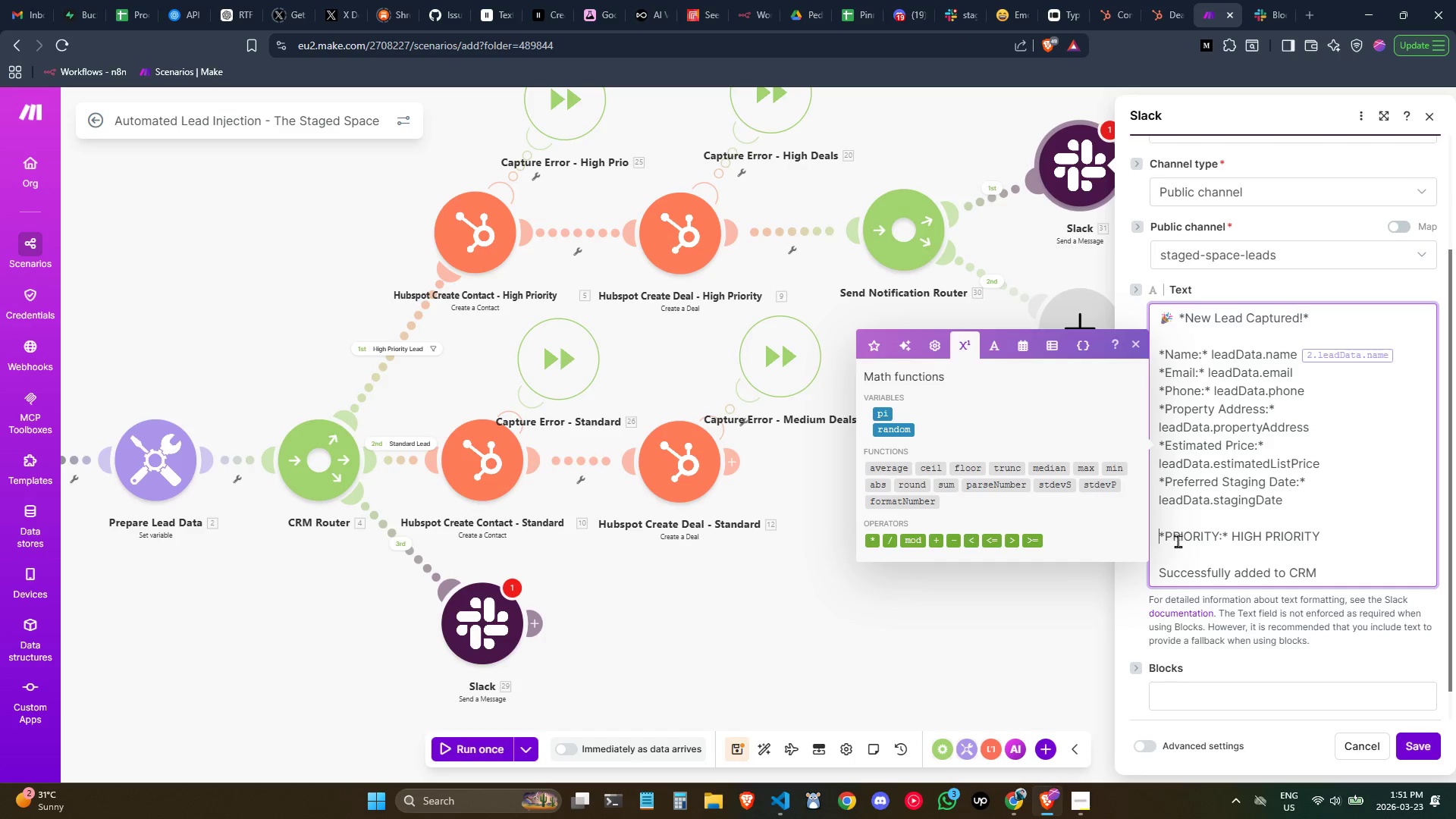 
key(Control+ControlLeft)
 